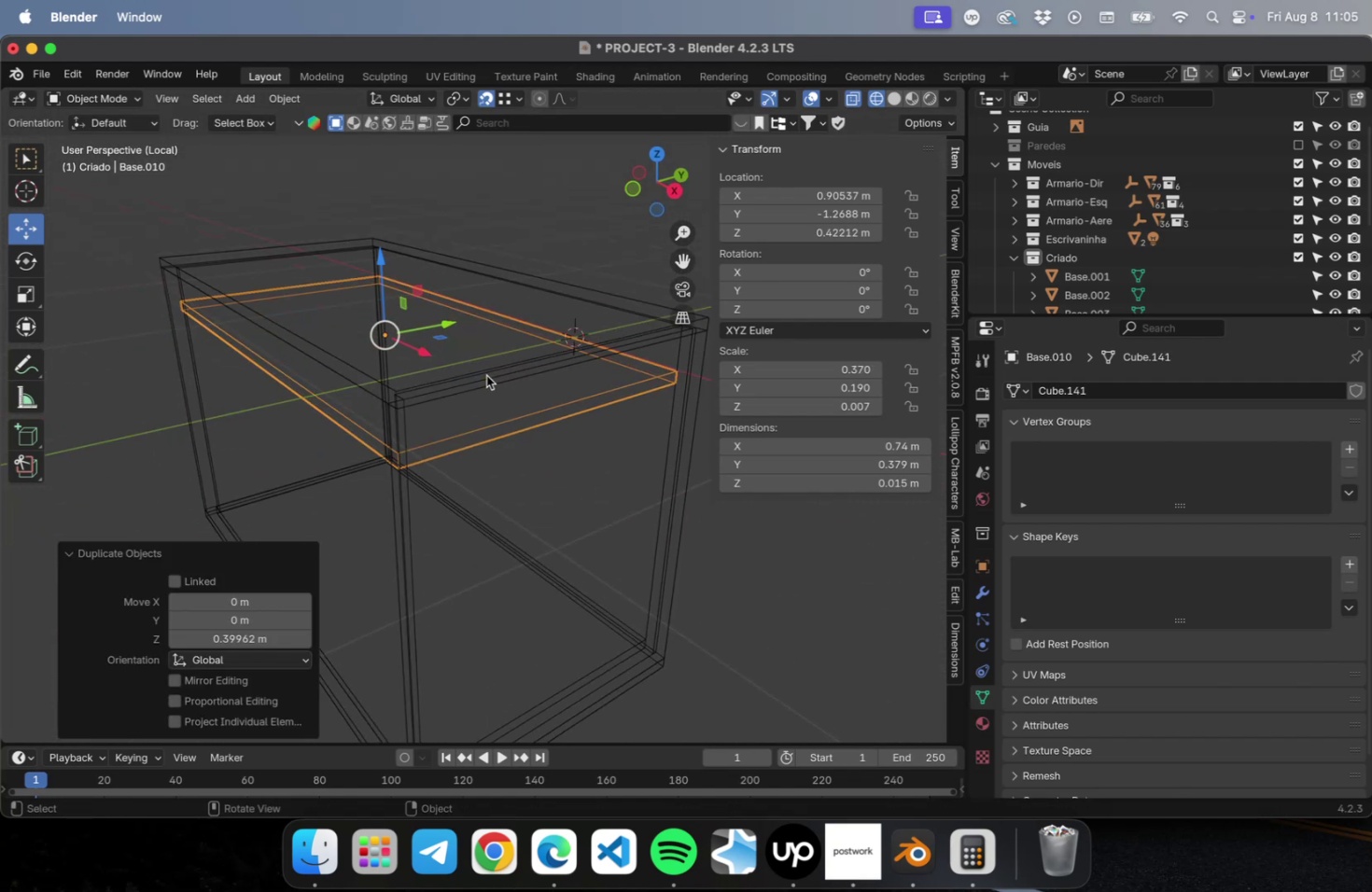 
key(Numpad1)
 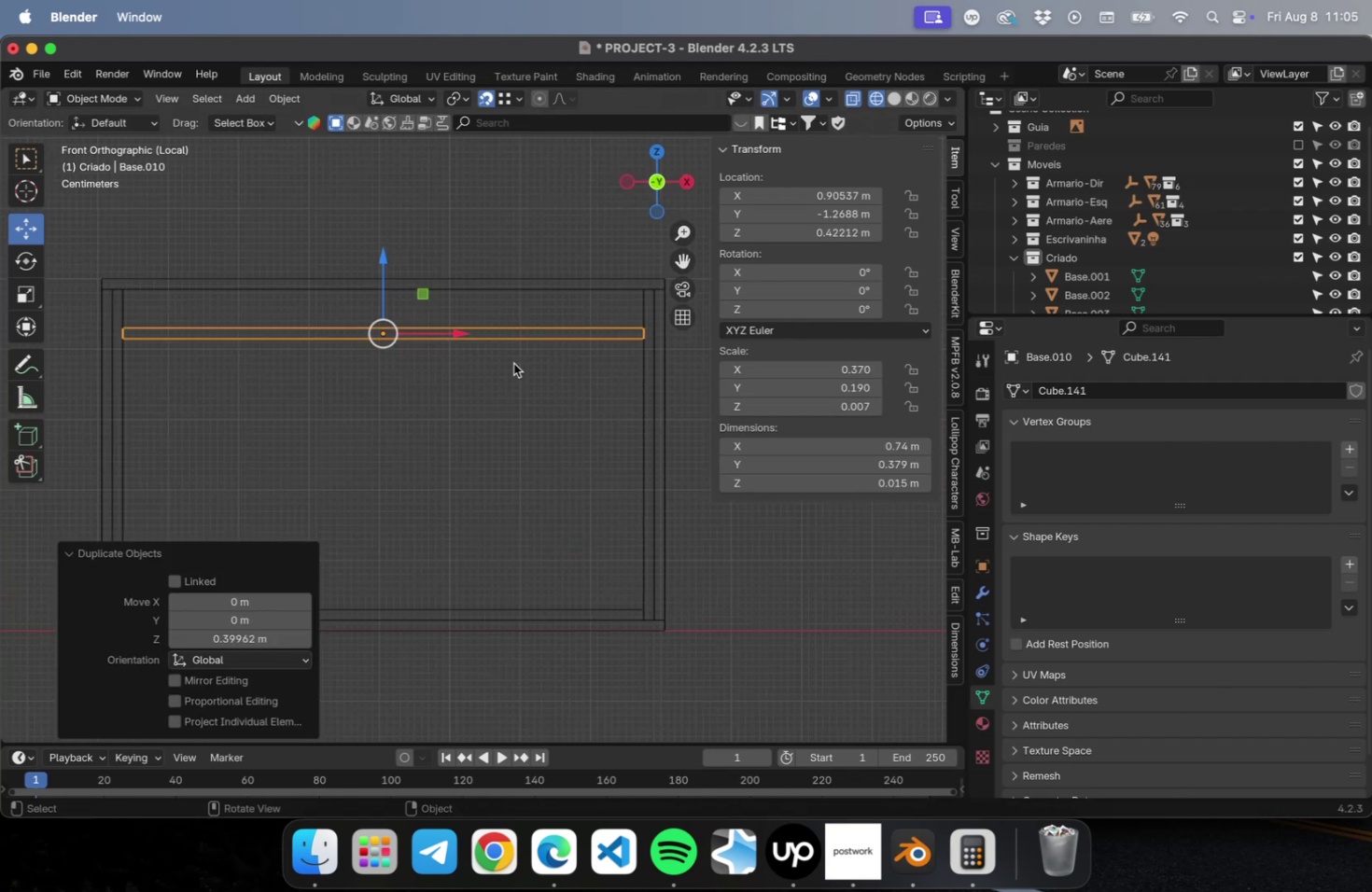 
hold_key(key=ShiftLeft, duration=0.44)
 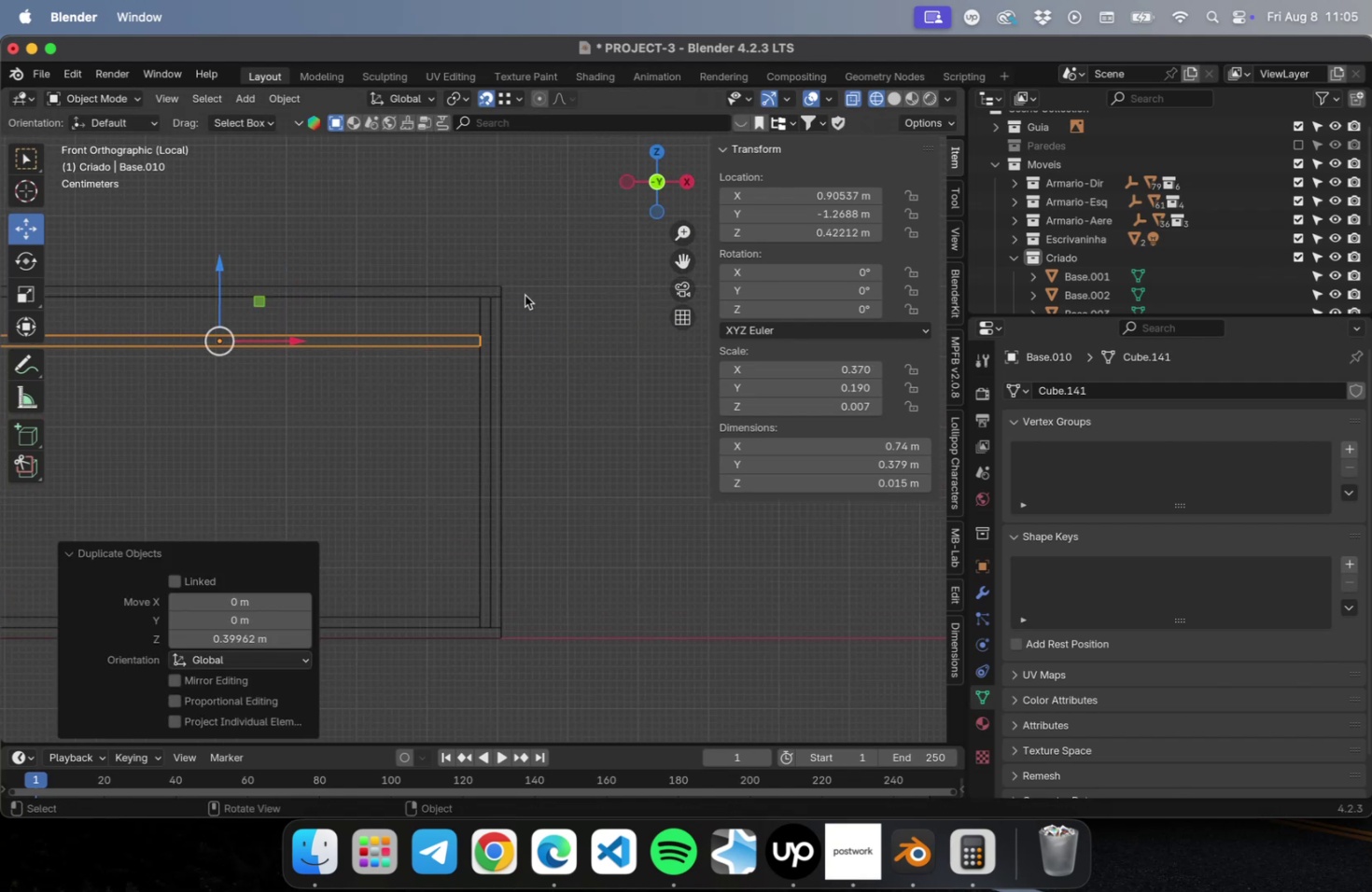 
scroll: coordinate [503, 273], scroll_direction: up, amount: 27.0
 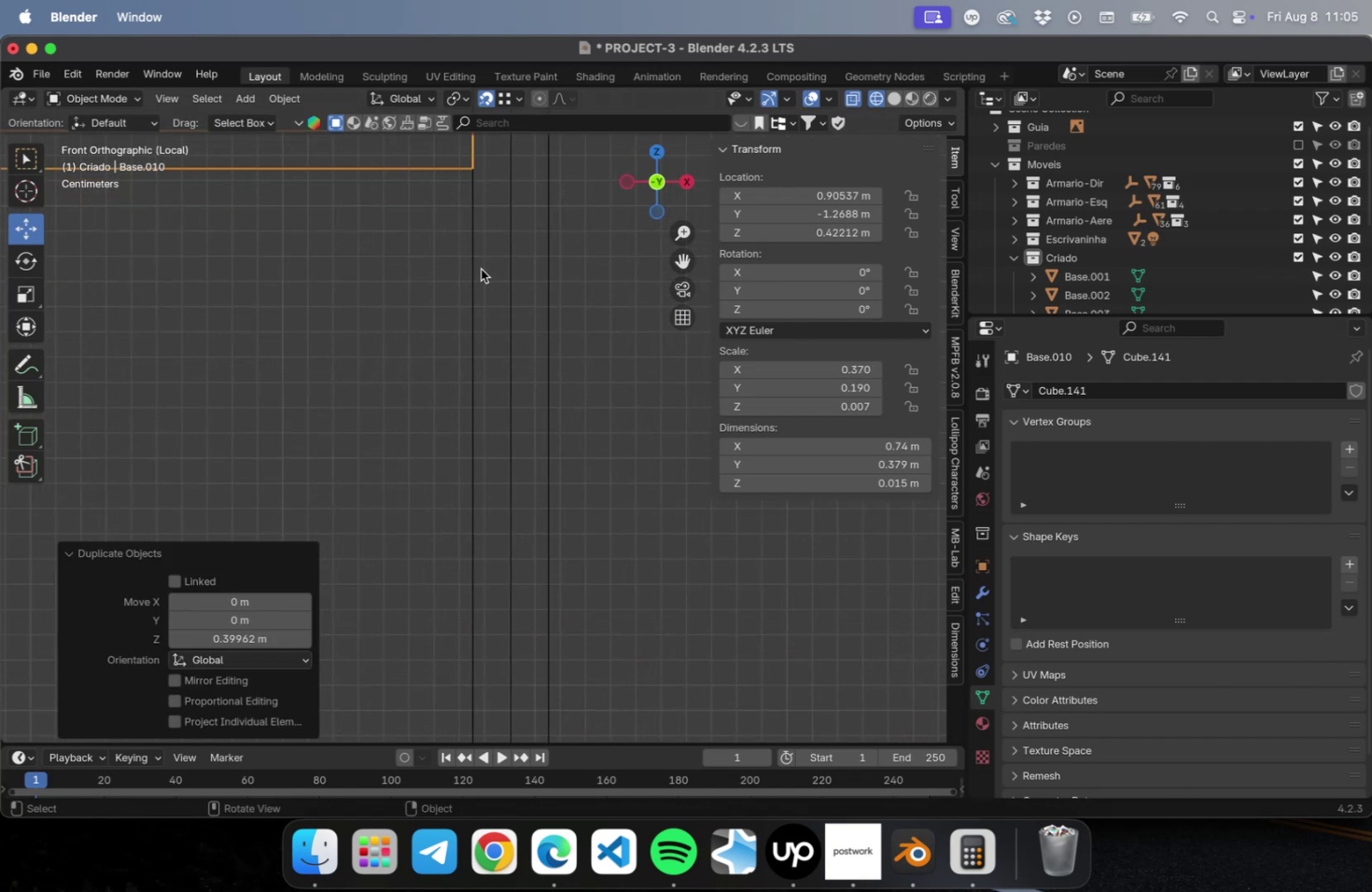 
hold_key(key=ShiftLeft, duration=0.73)
 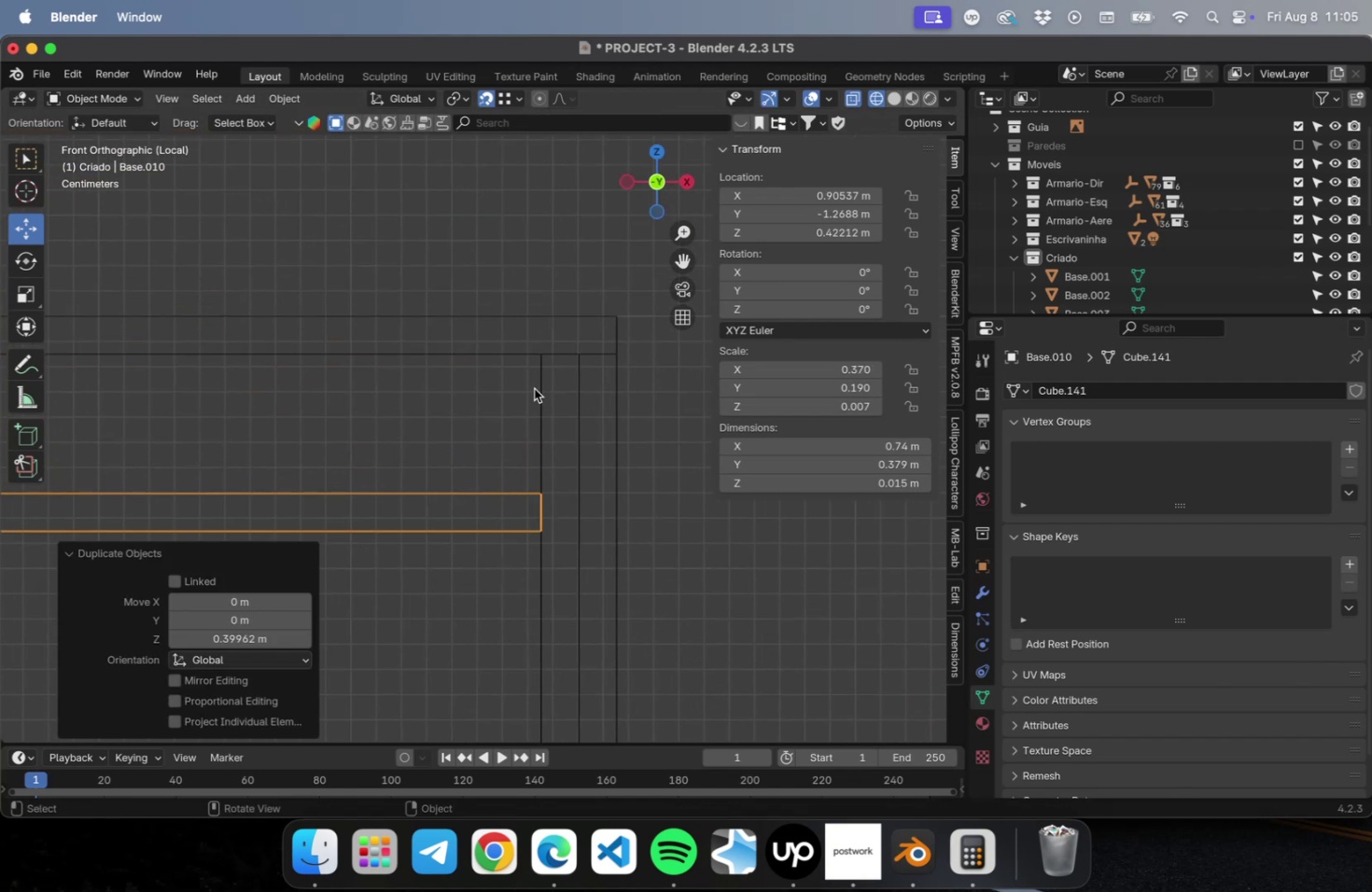 
scroll: coordinate [567, 312], scroll_direction: up, amount: 21.0
 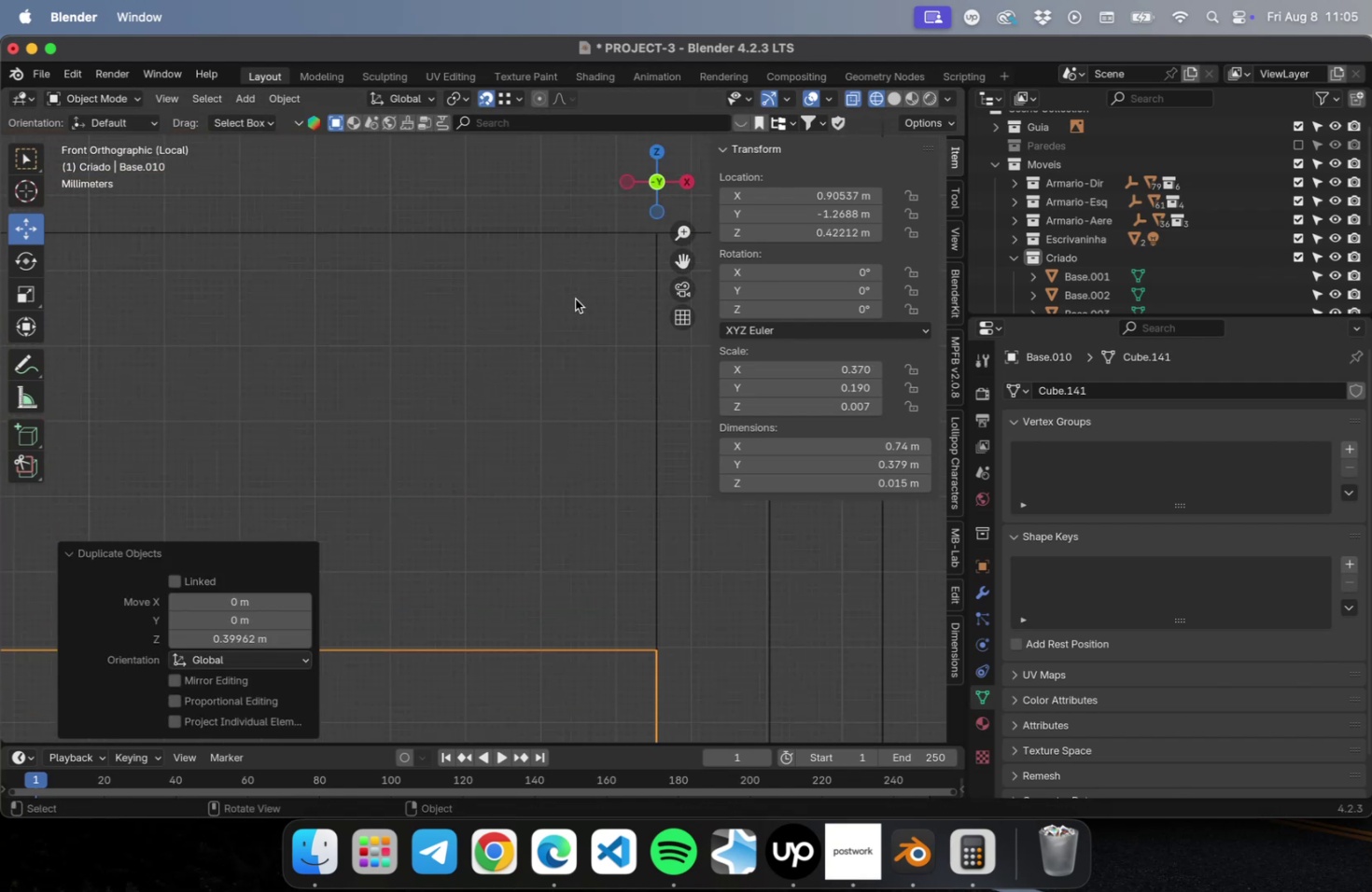 
hold_key(key=ShiftLeft, duration=0.5)
 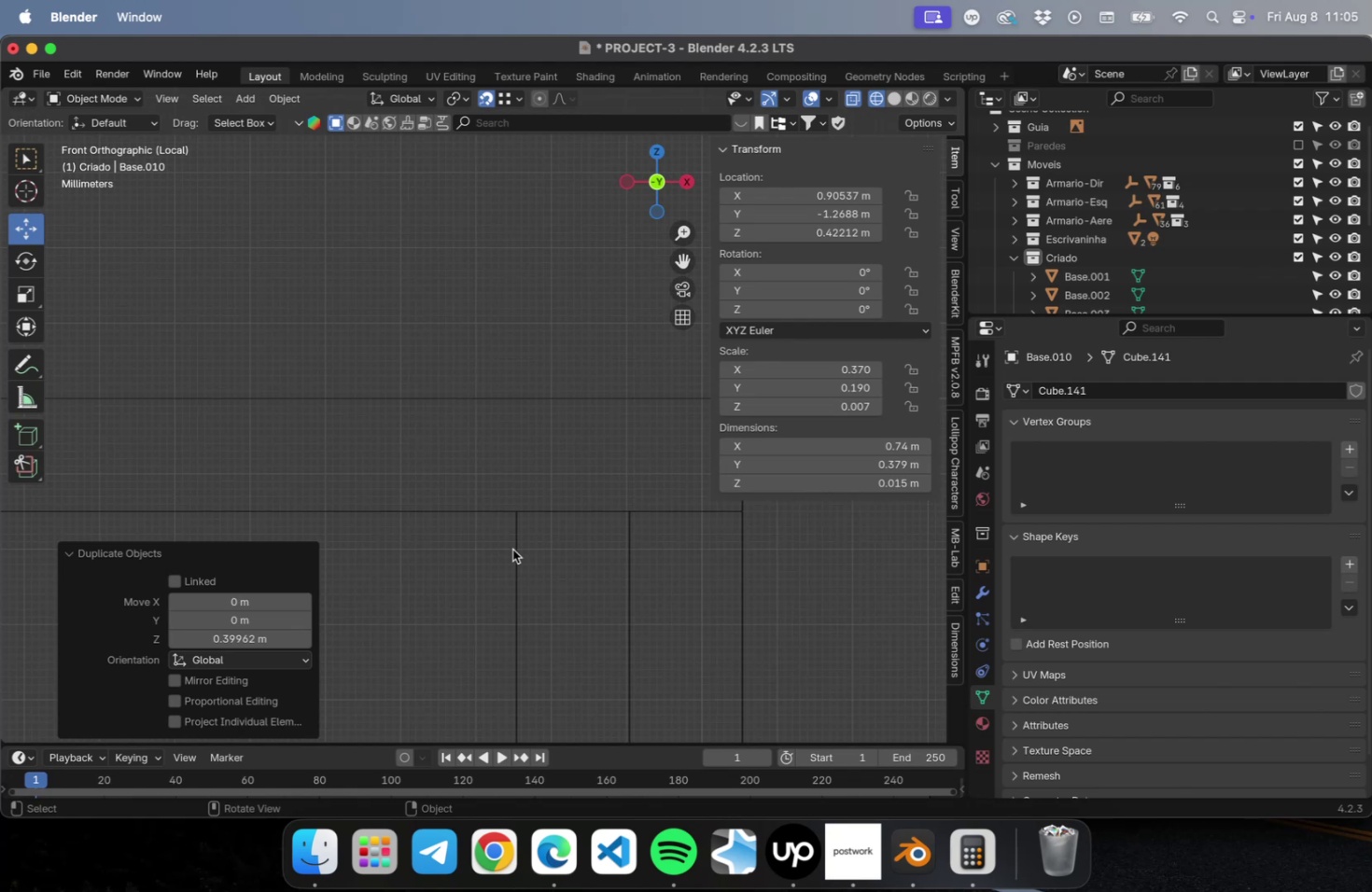 
hold_key(key=ShiftLeft, duration=0.57)
 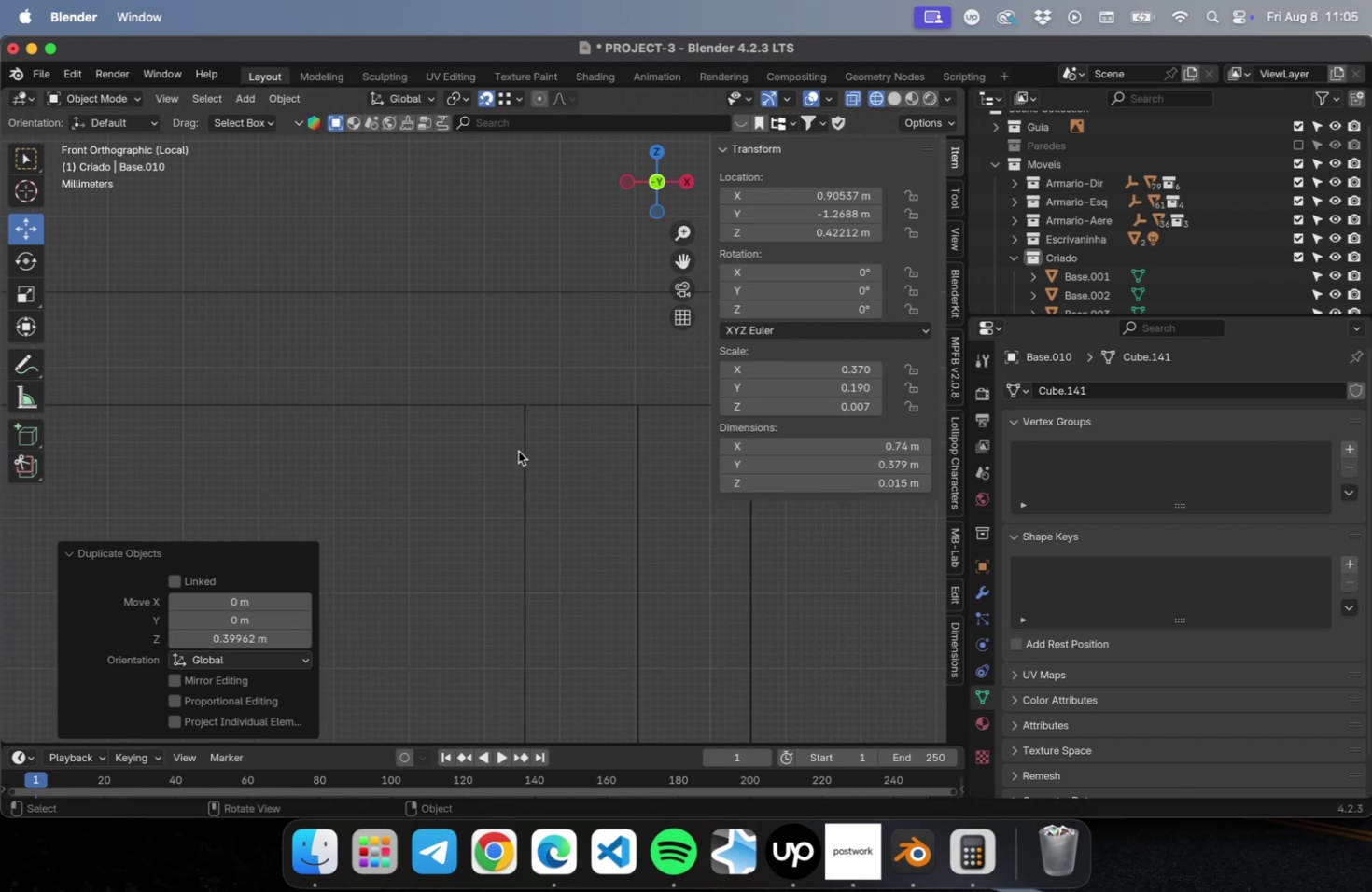 
type(gz)
 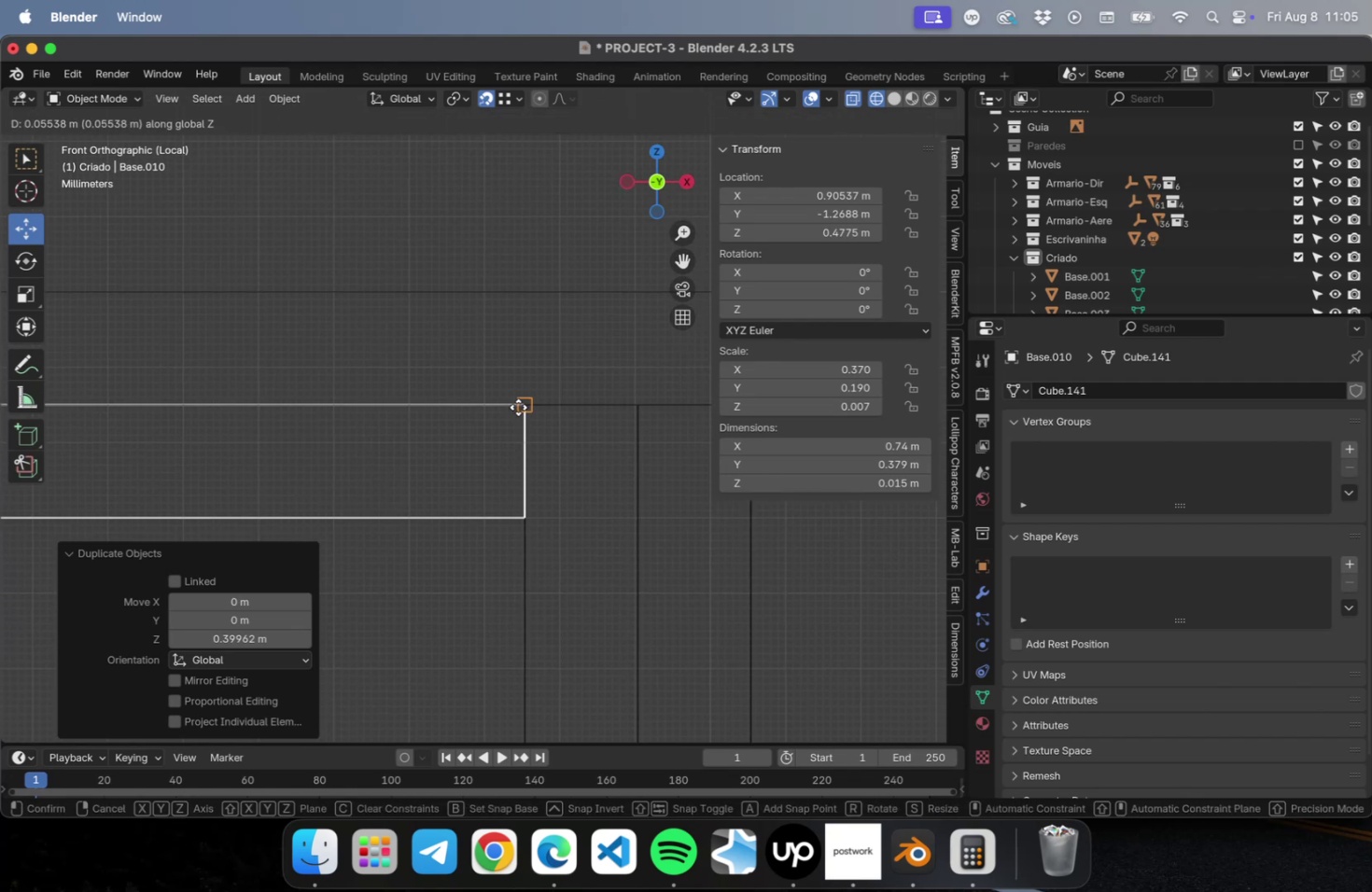 
left_click([518, 407])
 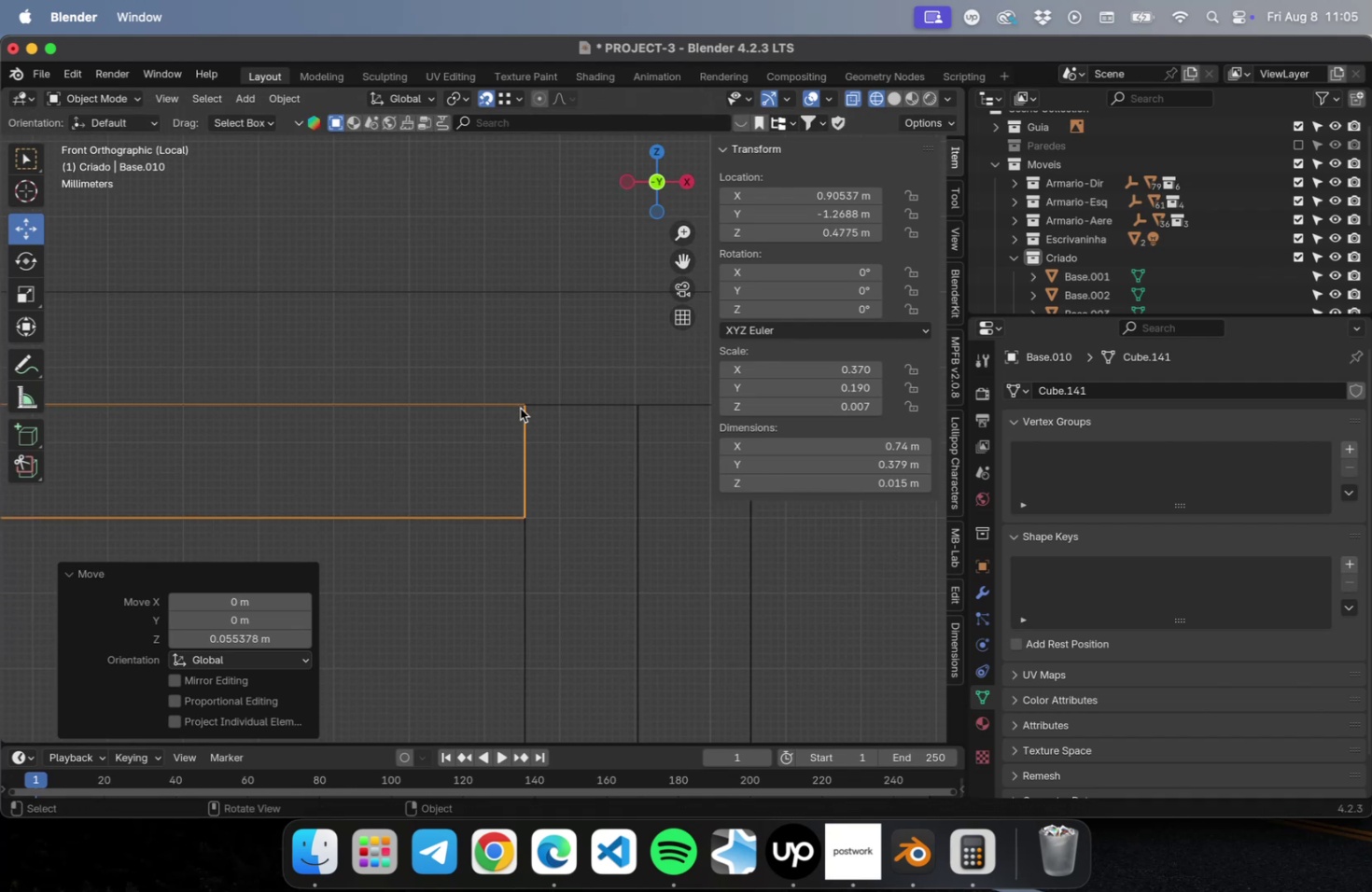 
scroll: coordinate [527, 439], scroll_direction: down, amount: 55.0
 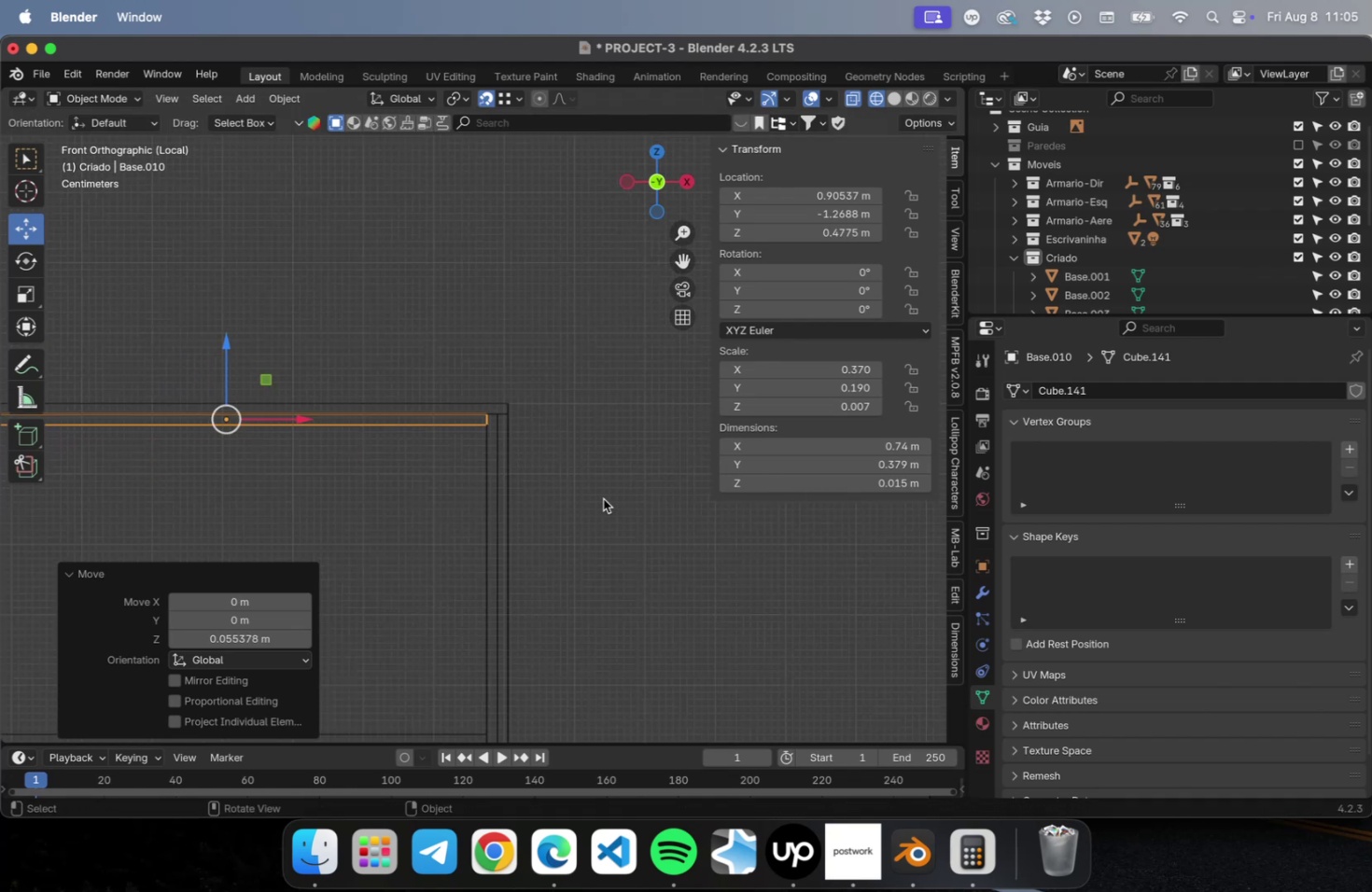 
left_click([603, 498])
 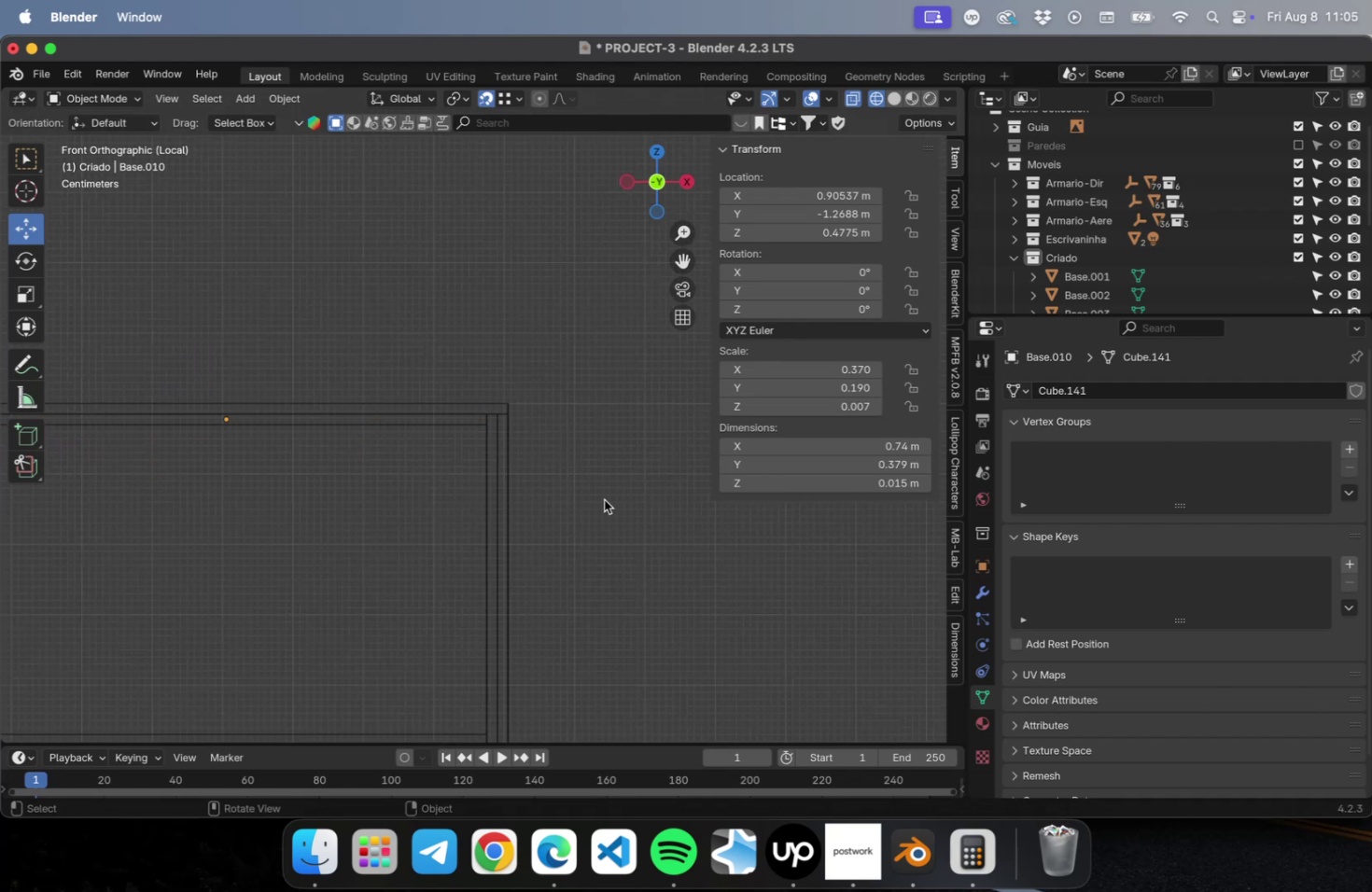 
key(Meta+CommandLeft)
 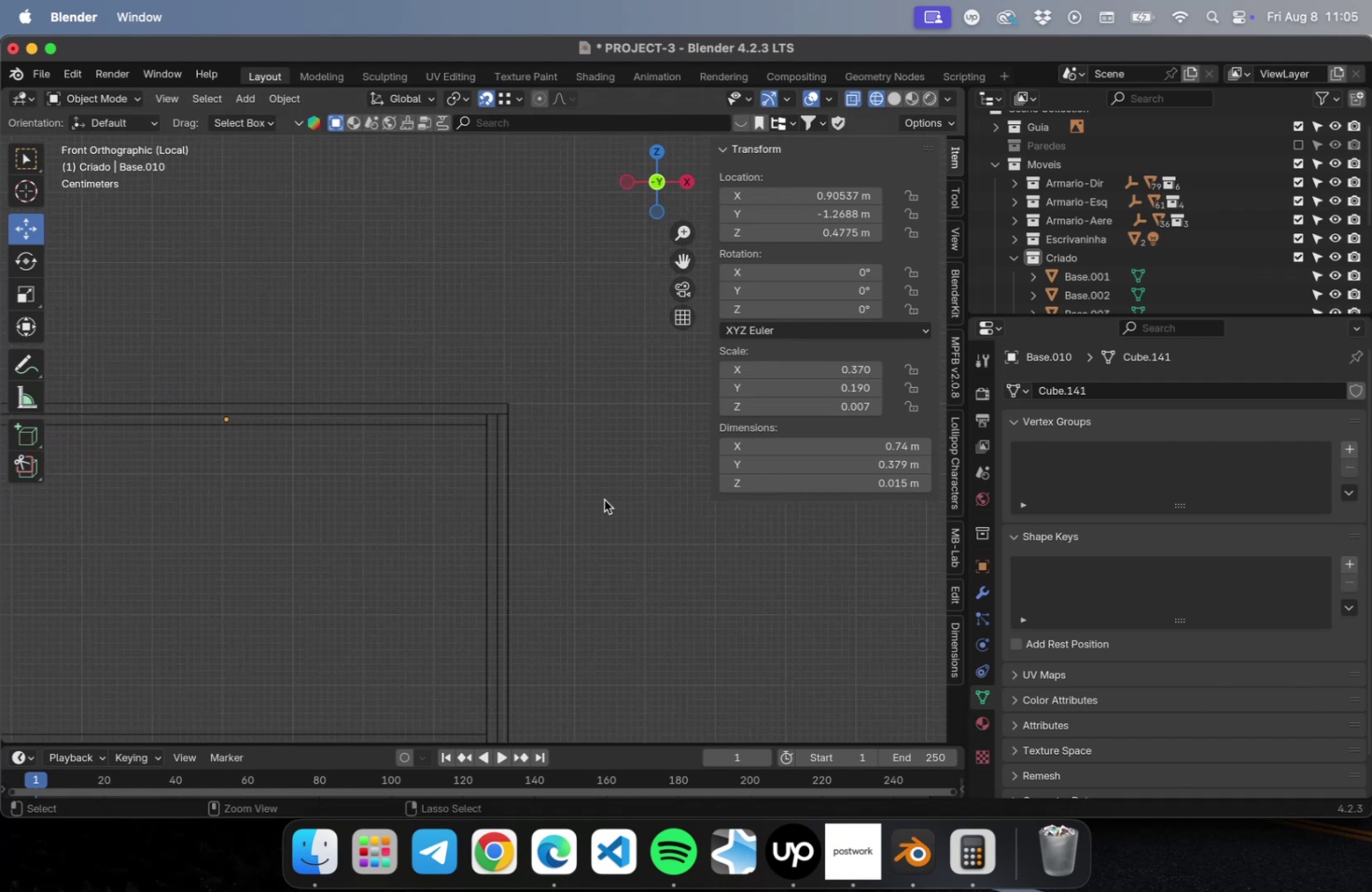 
key(Meta+S)
 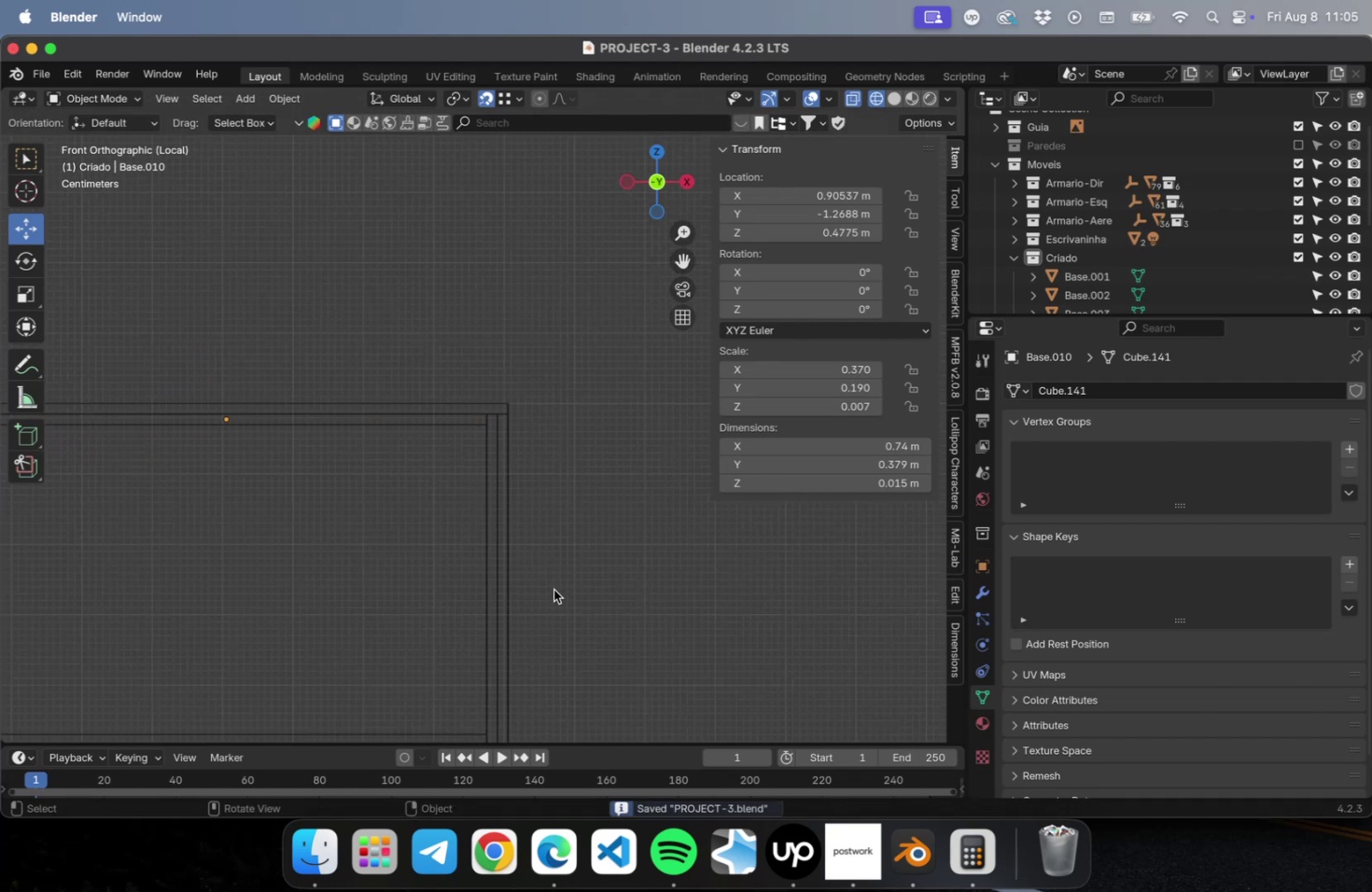 
scroll: coordinate [557, 580], scroll_direction: down, amount: 4.0
 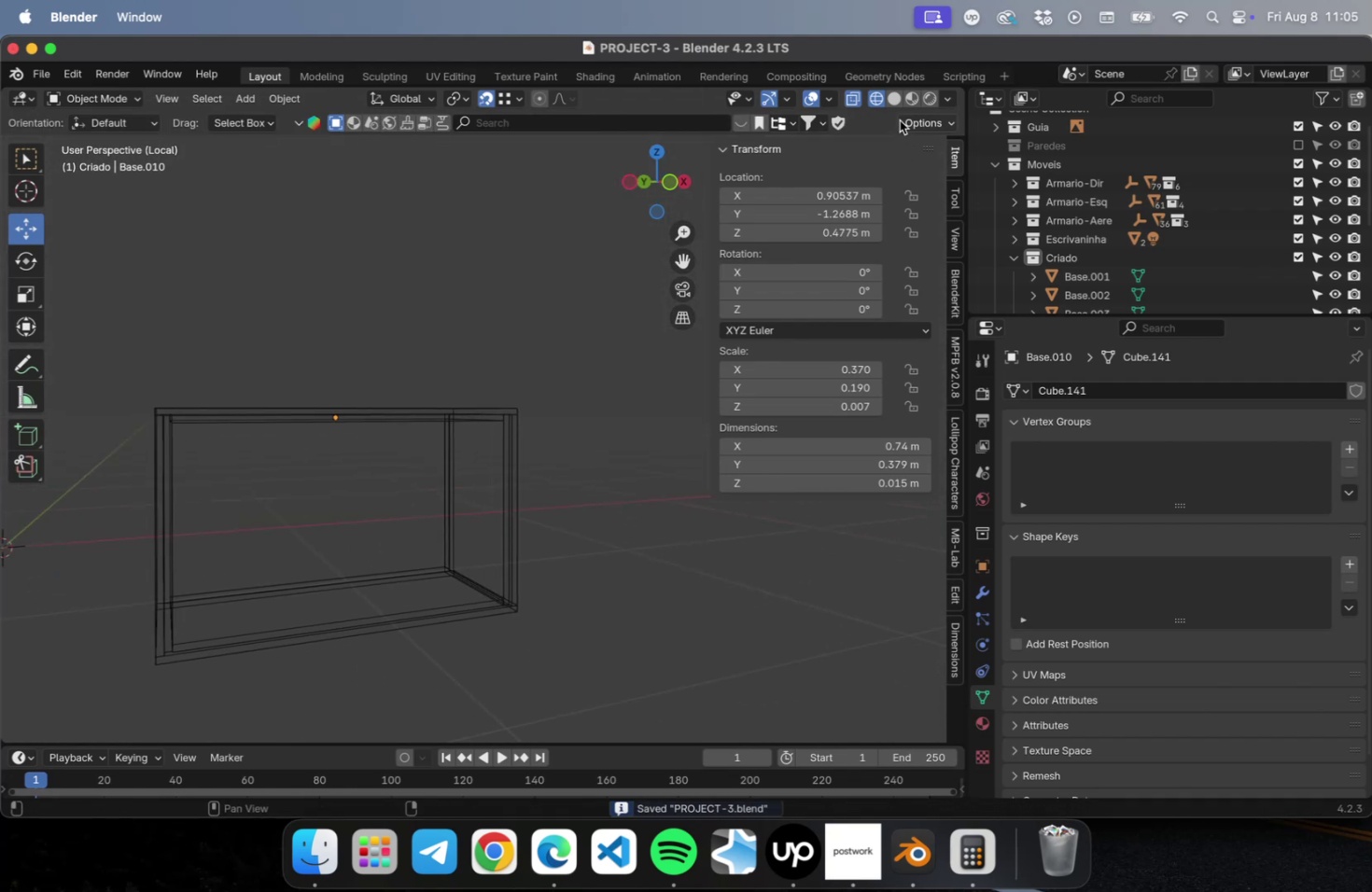 
left_click([894, 103])
 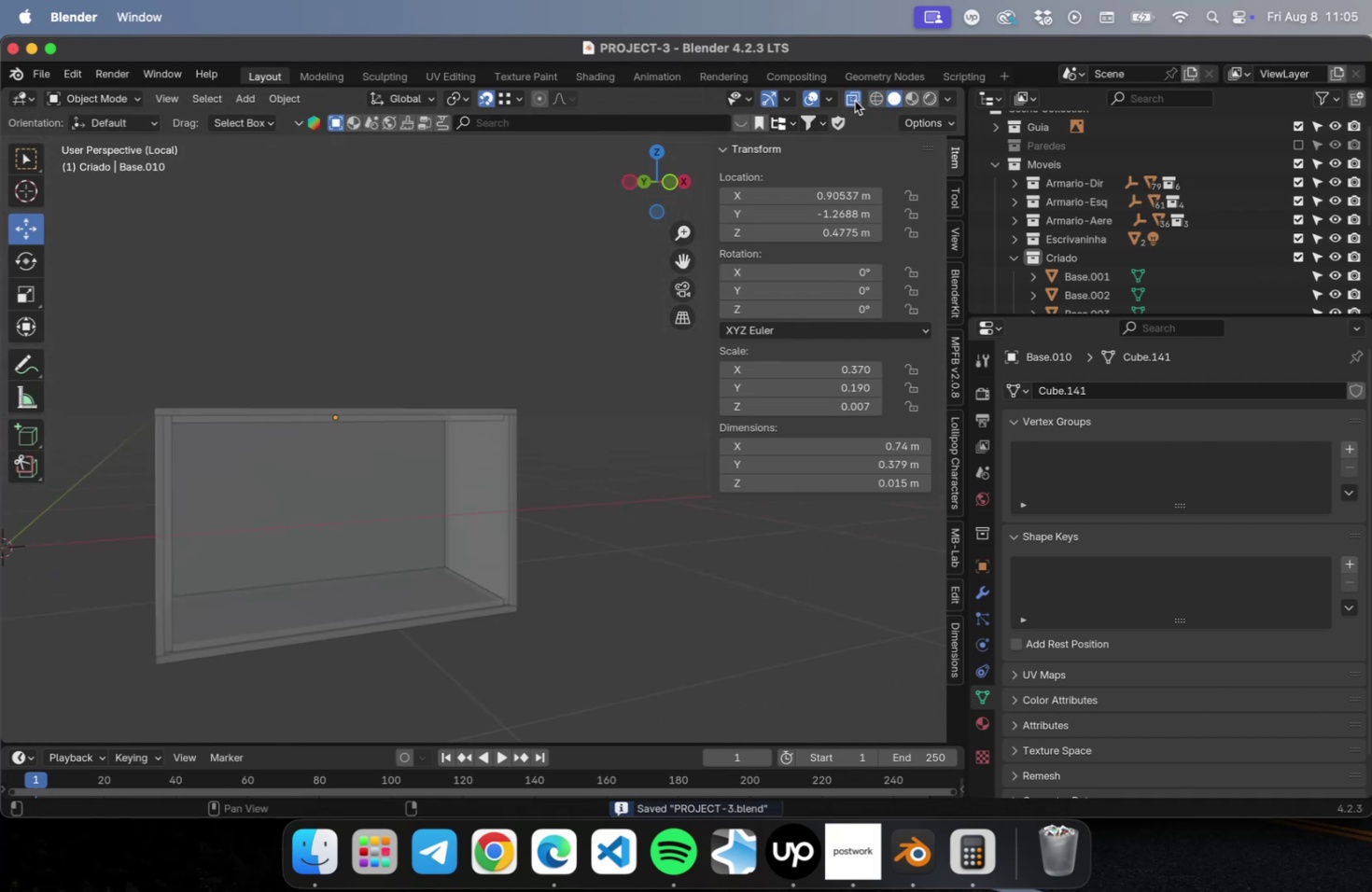 
left_click([853, 100])
 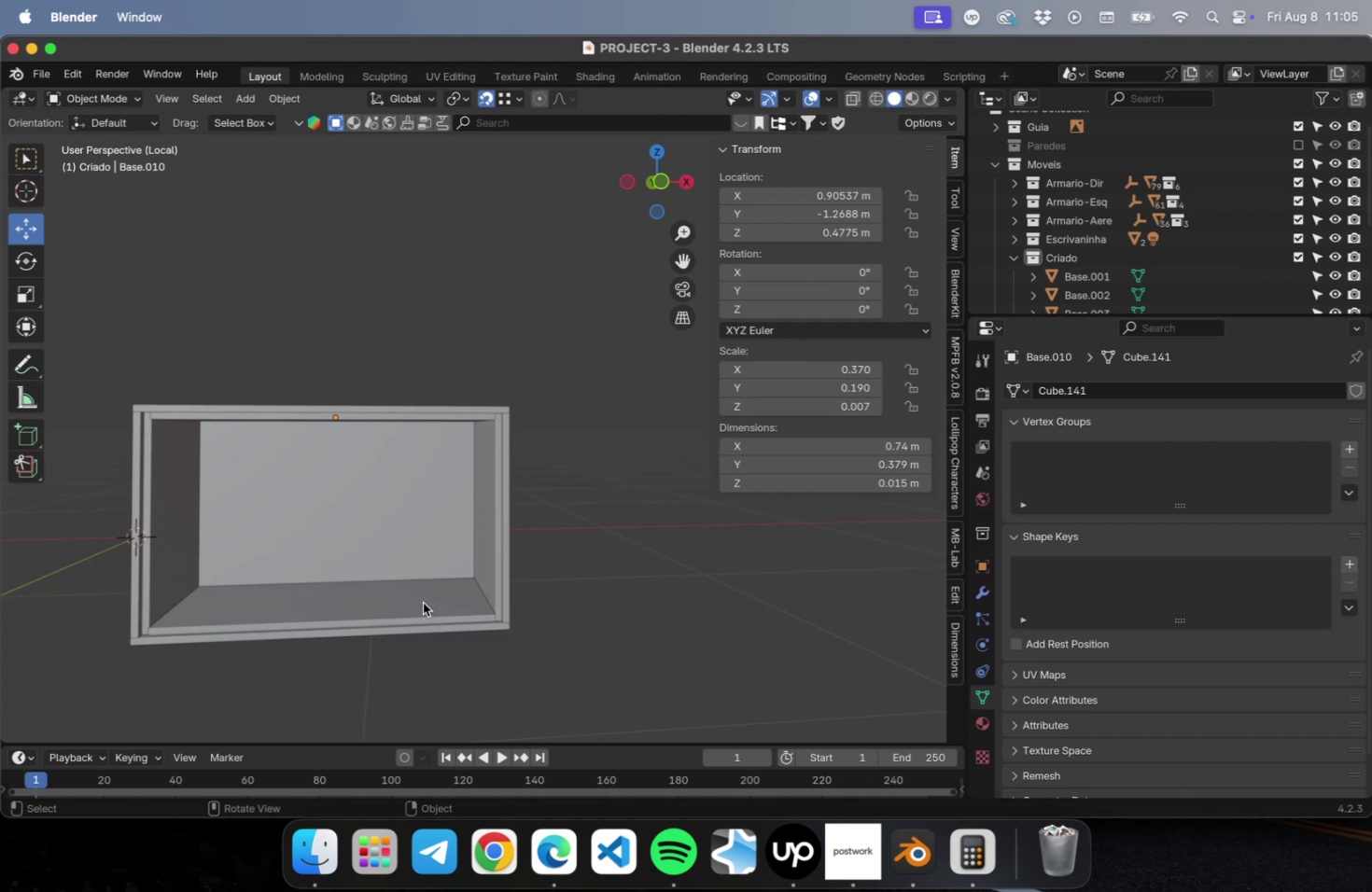 
wait(17.1)
 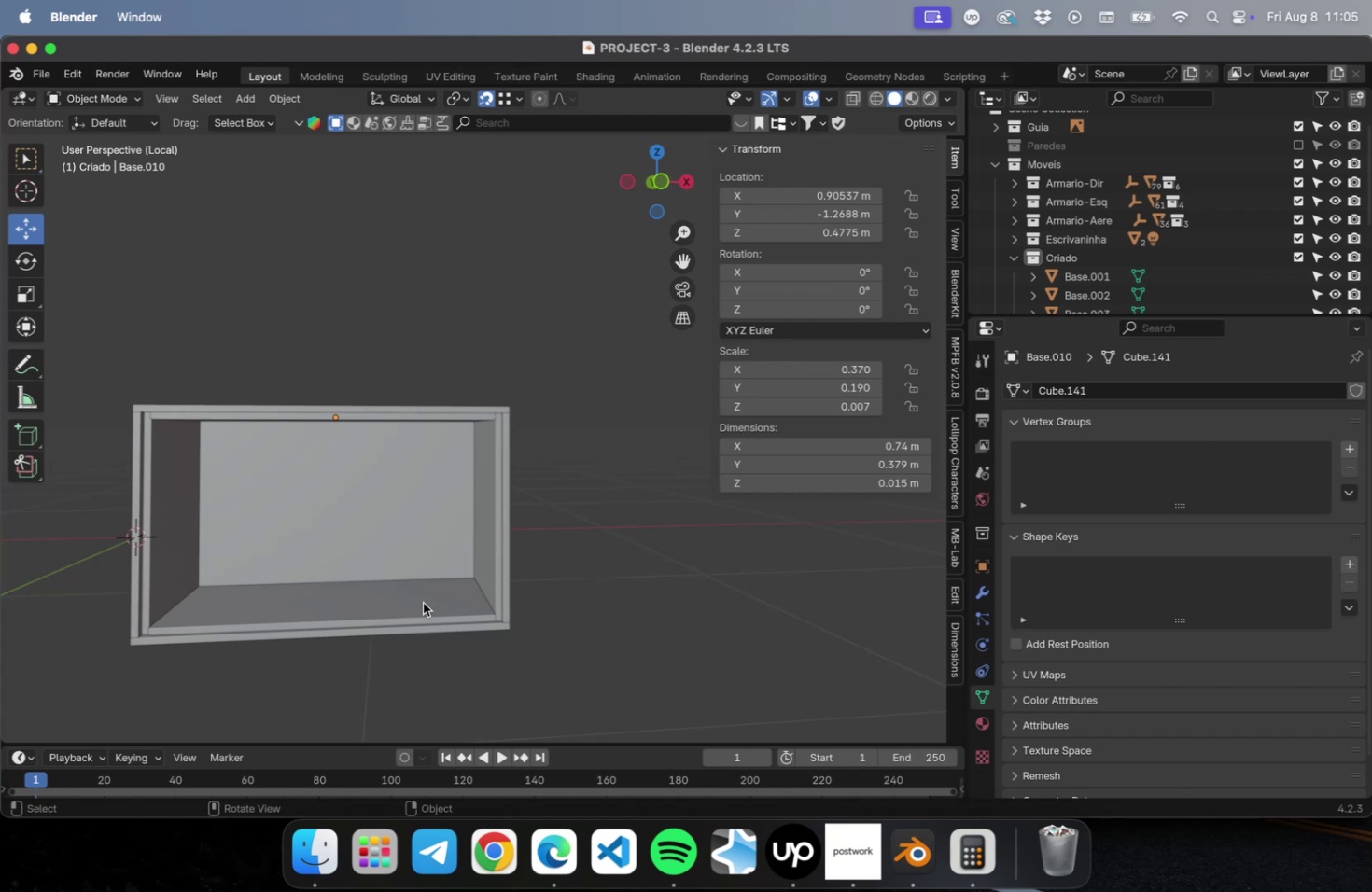 
left_click([342, 524])
 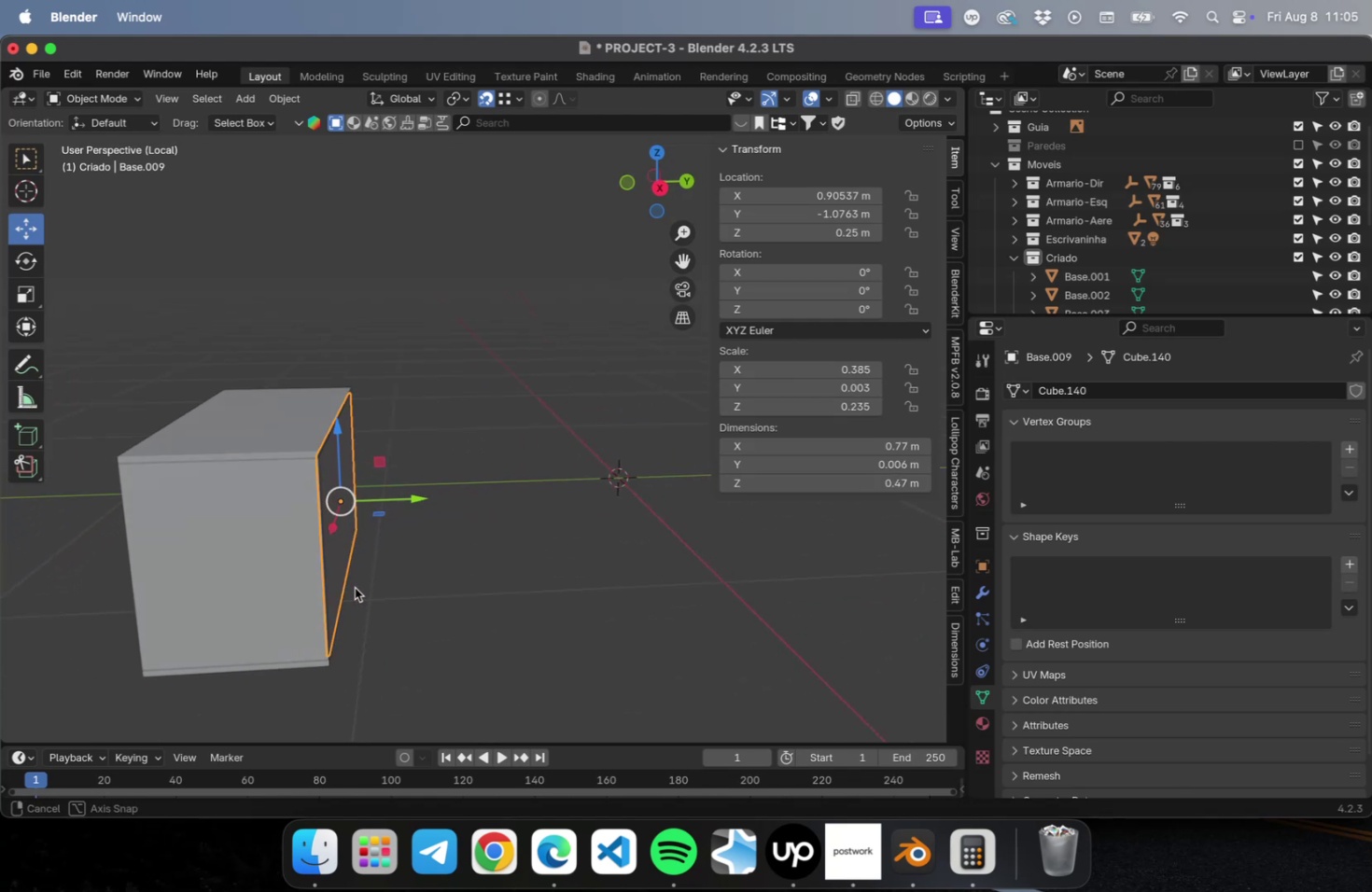 
type(Dxy)
 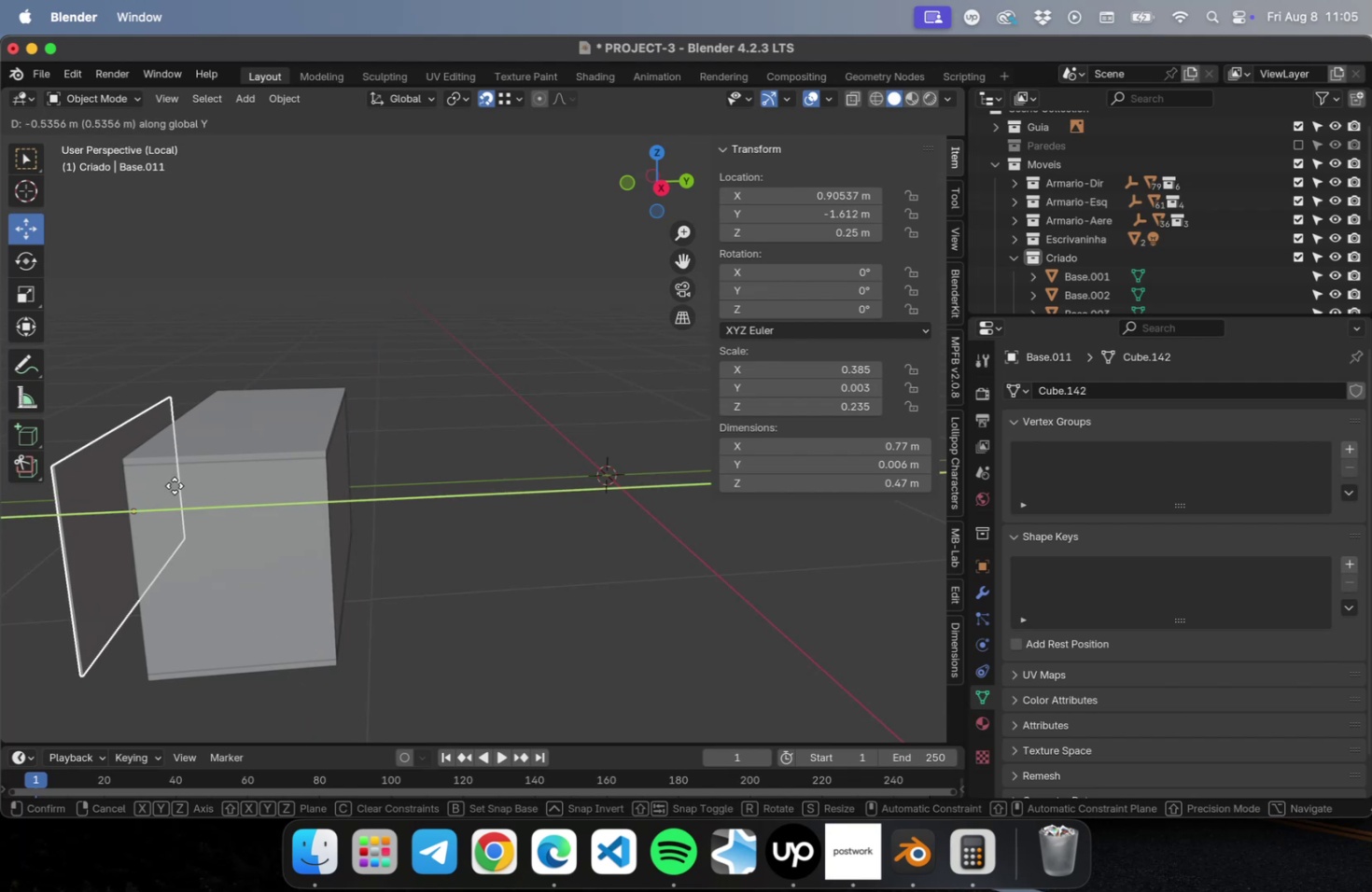 
left_click([175, 485])
 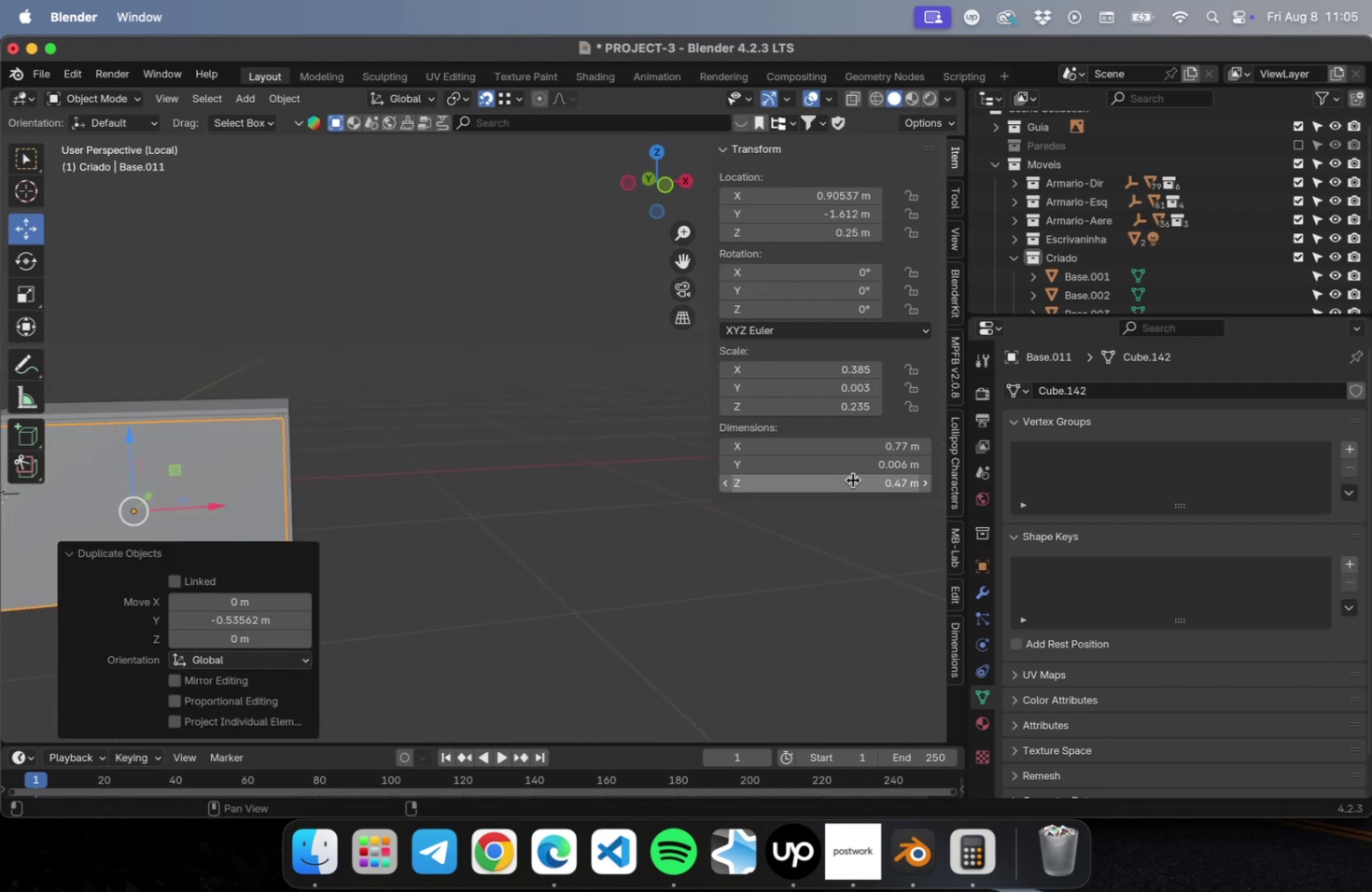 
left_click([854, 472])
 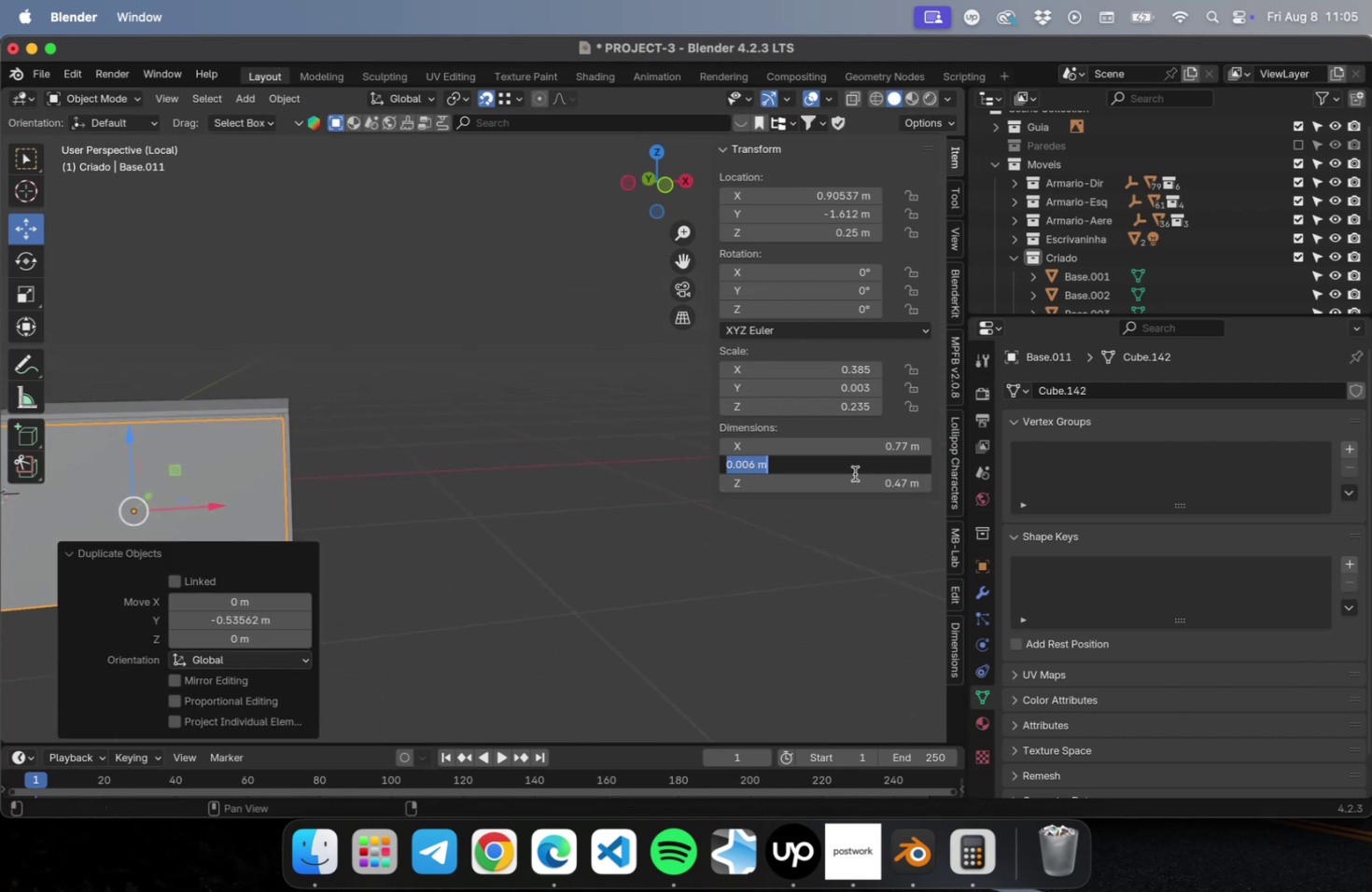 
type(0.015)
 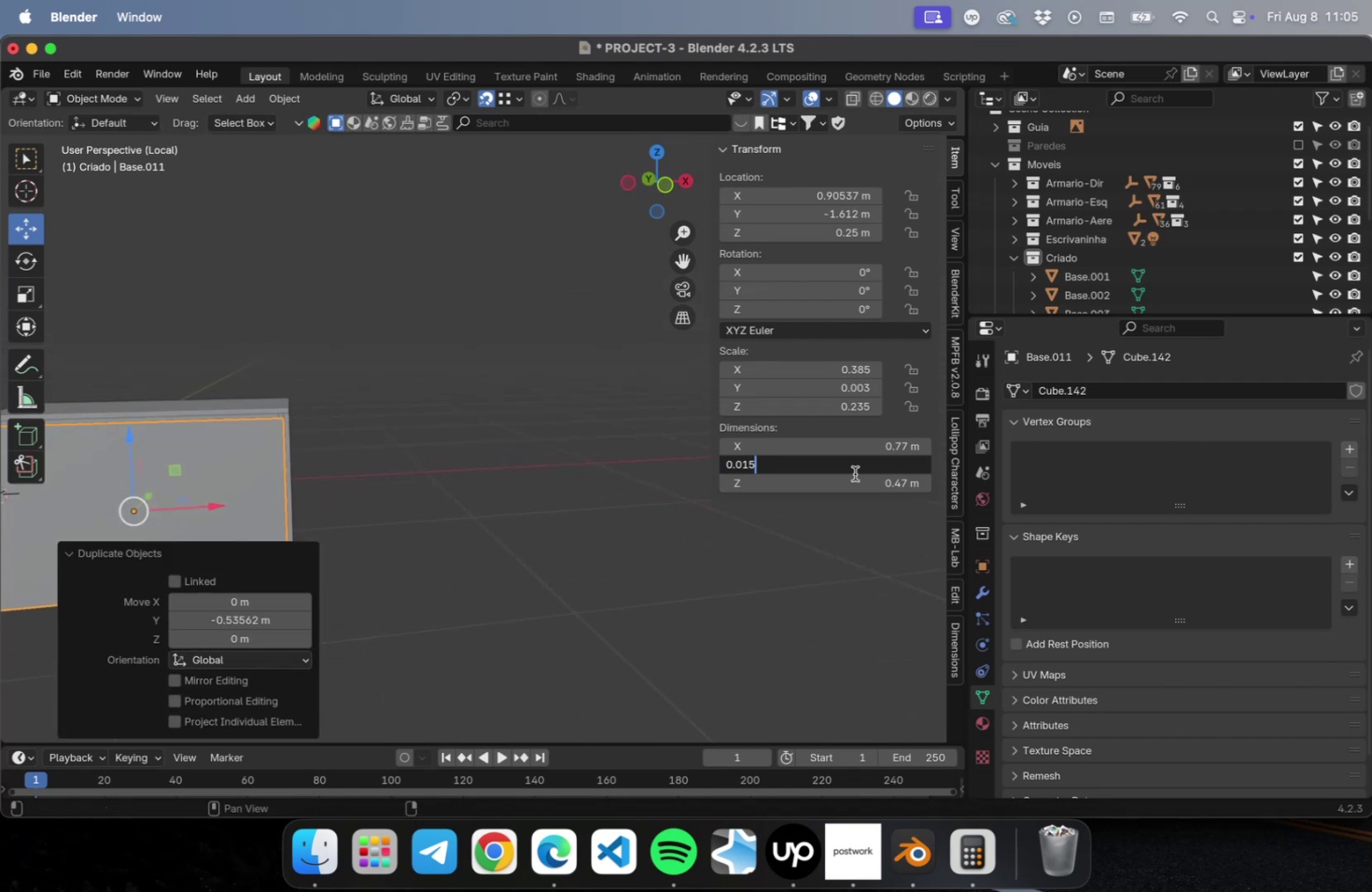 
key(Enter)
 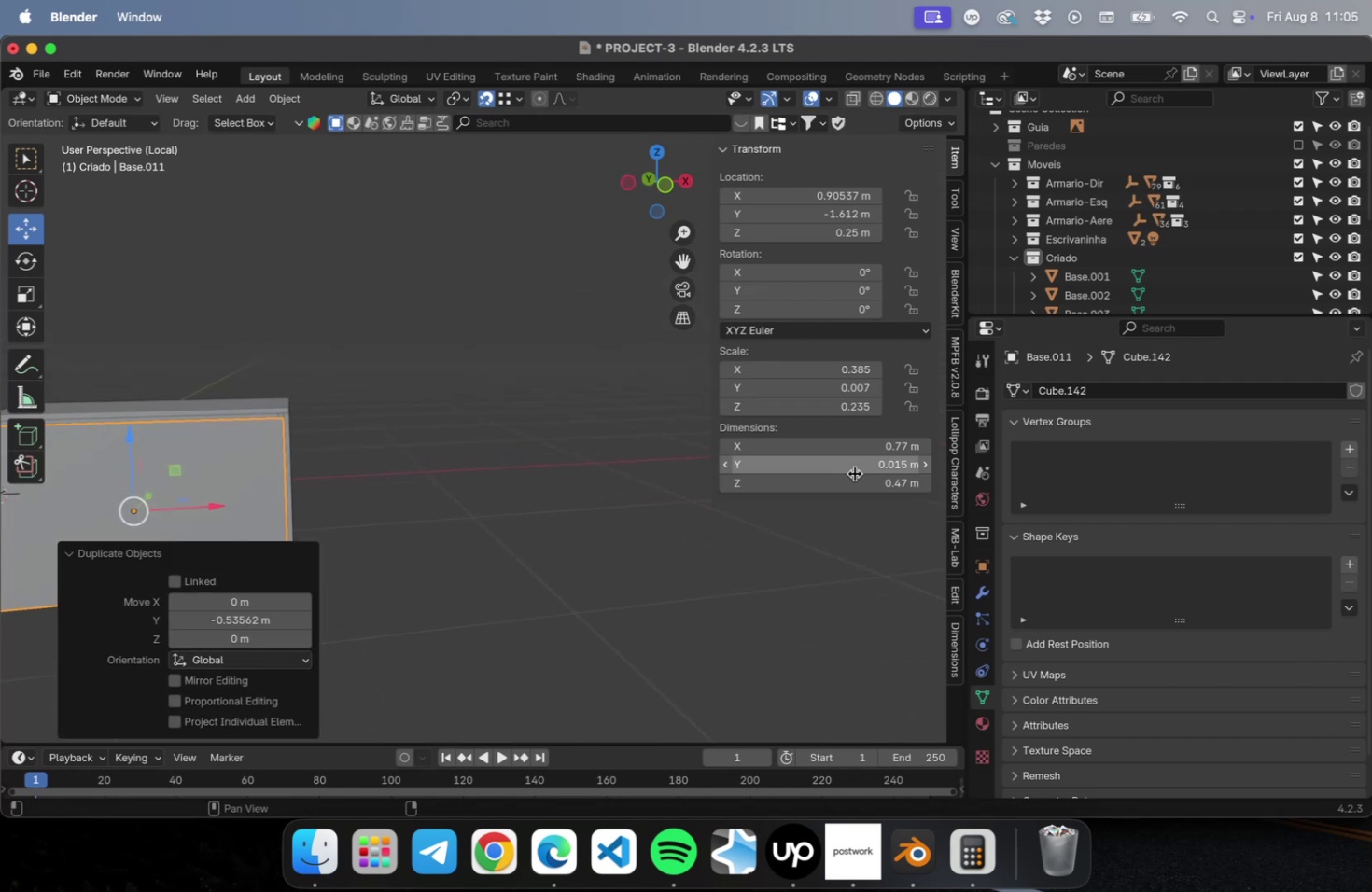 
key(Meta+CommandLeft)
 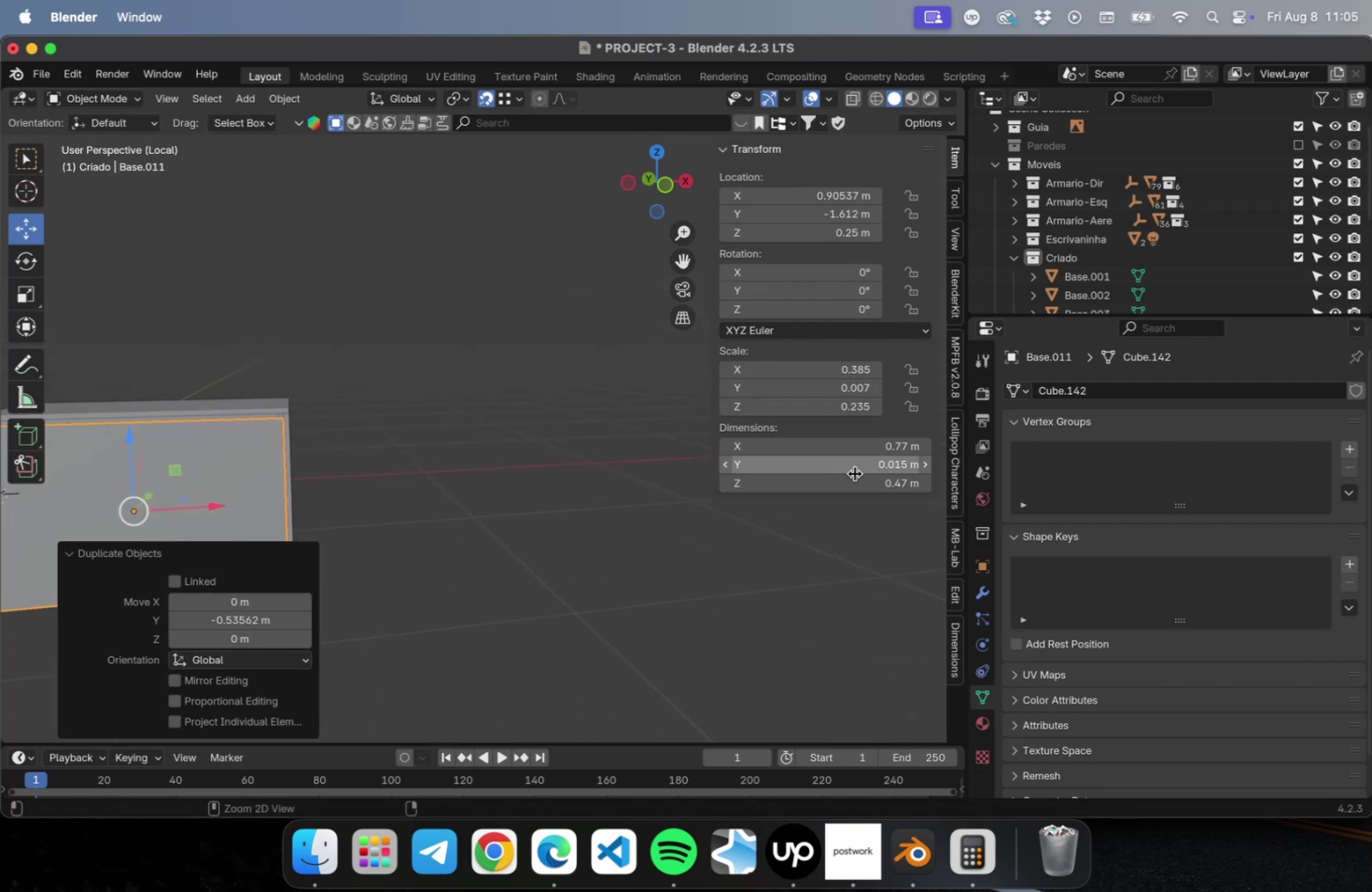 
key(Meta+S)
 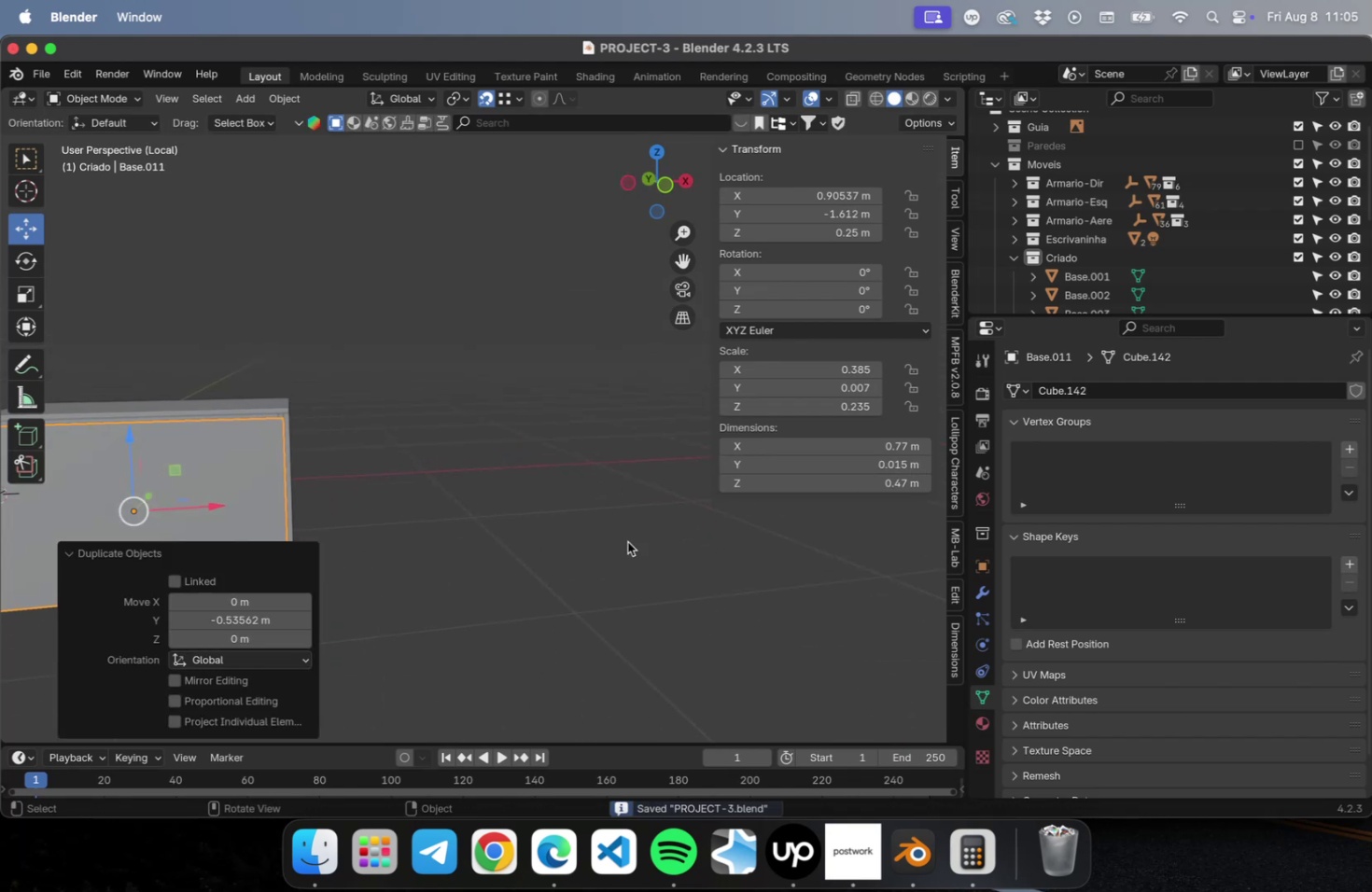 
left_click([553, 544])
 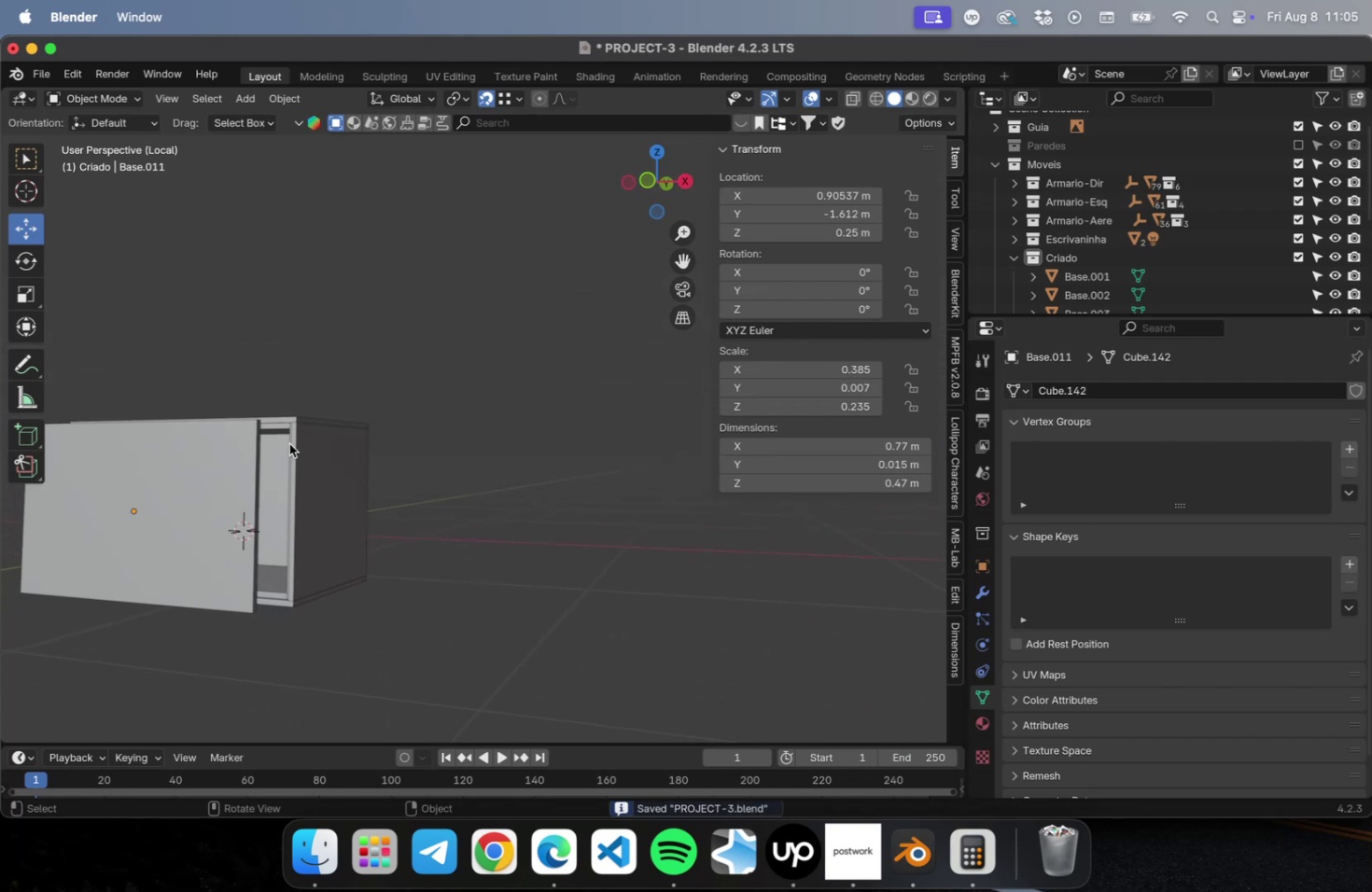 
left_click([287, 444])
 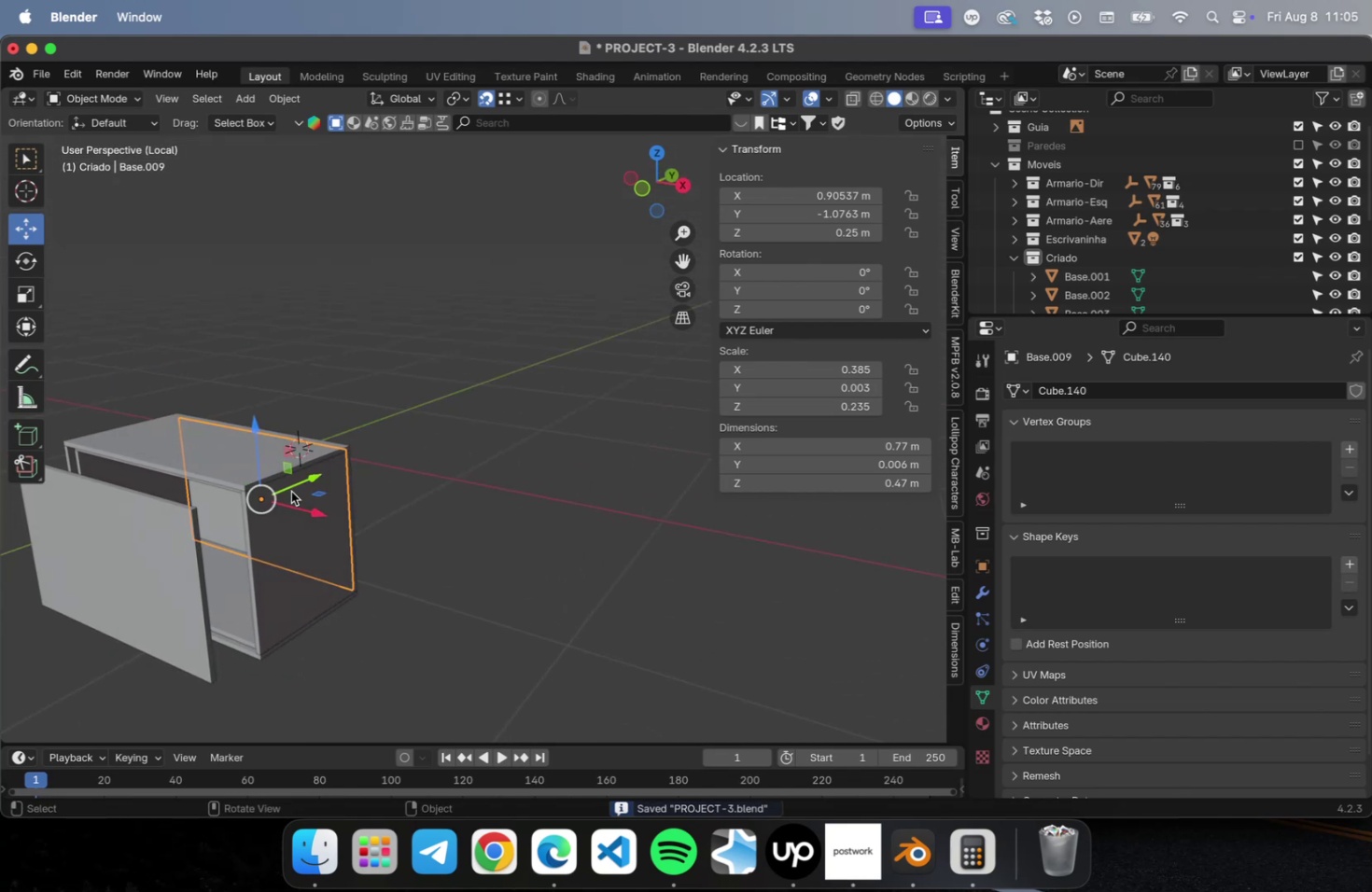 
left_click([300, 555])
 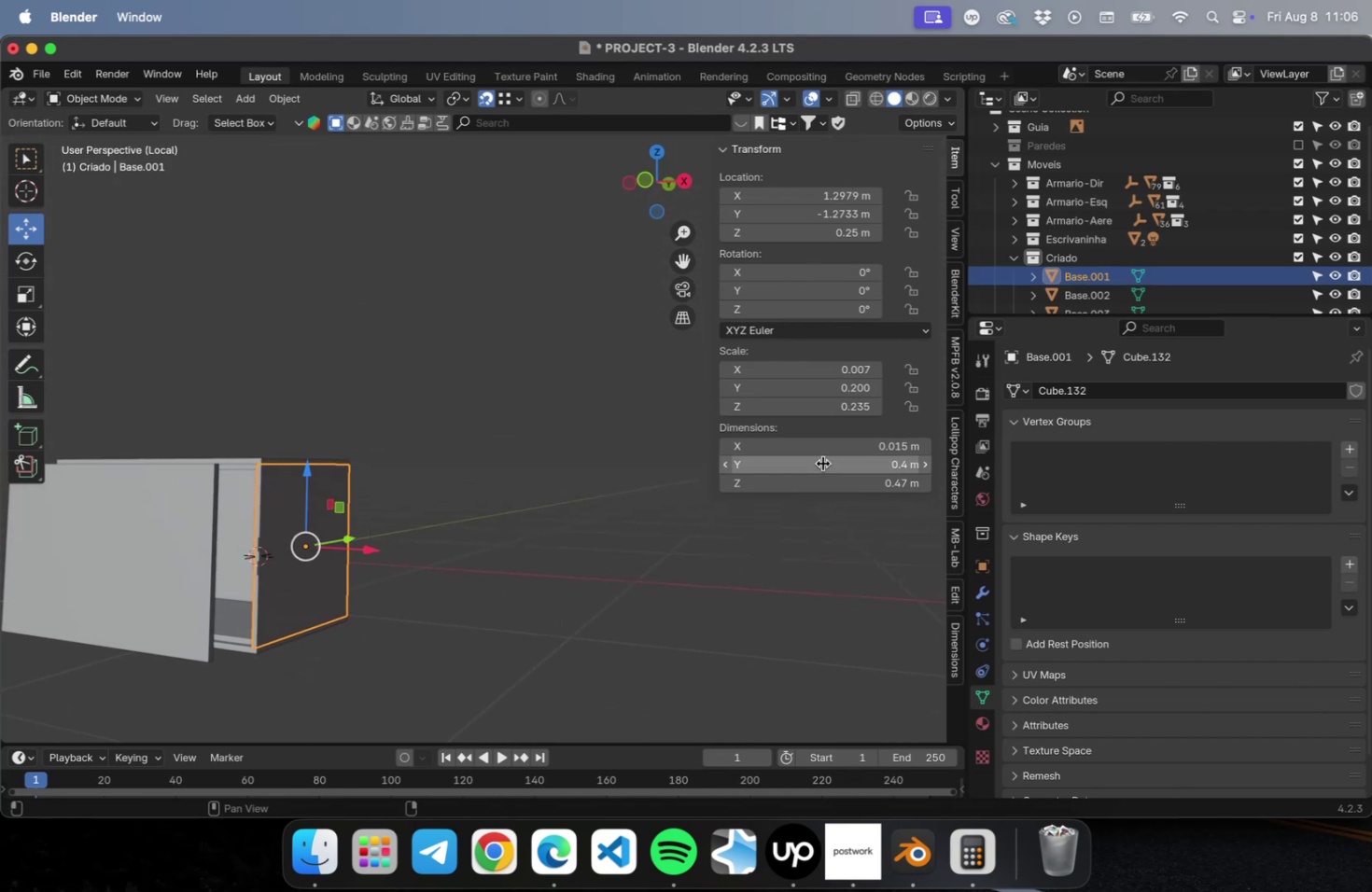 
wait(7.04)
 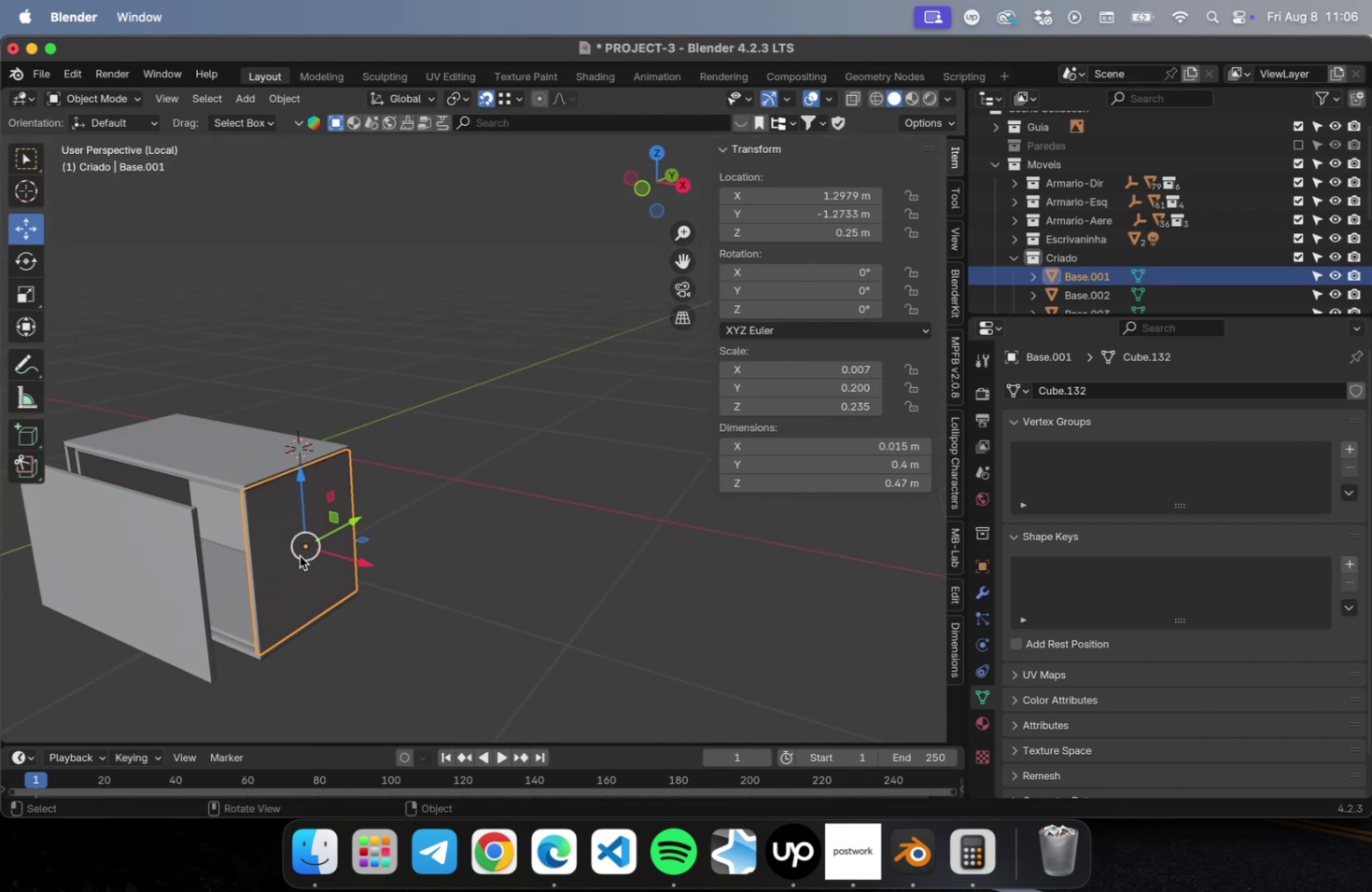 
left_click([181, 588])
 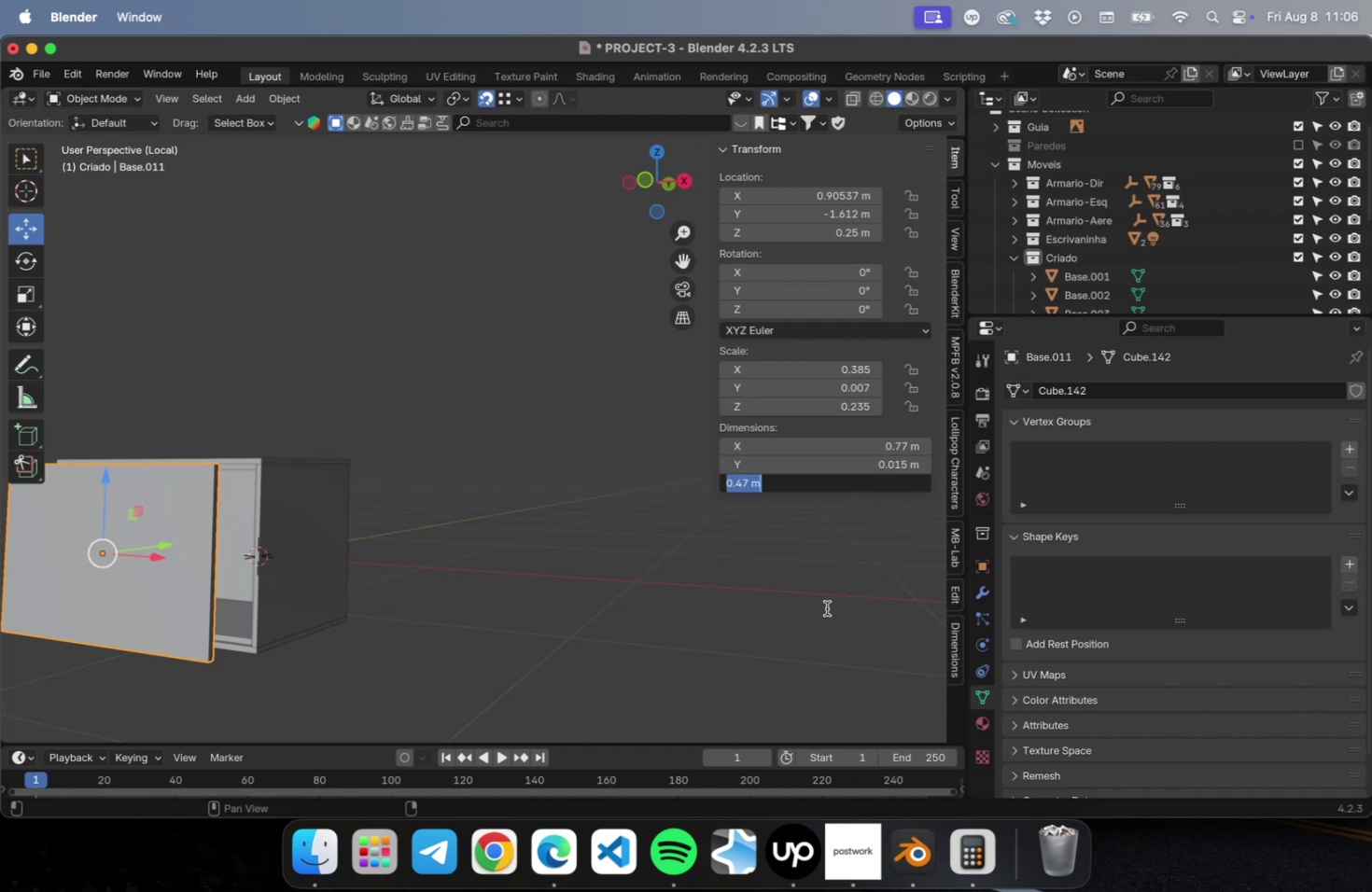 
wait(6.21)
 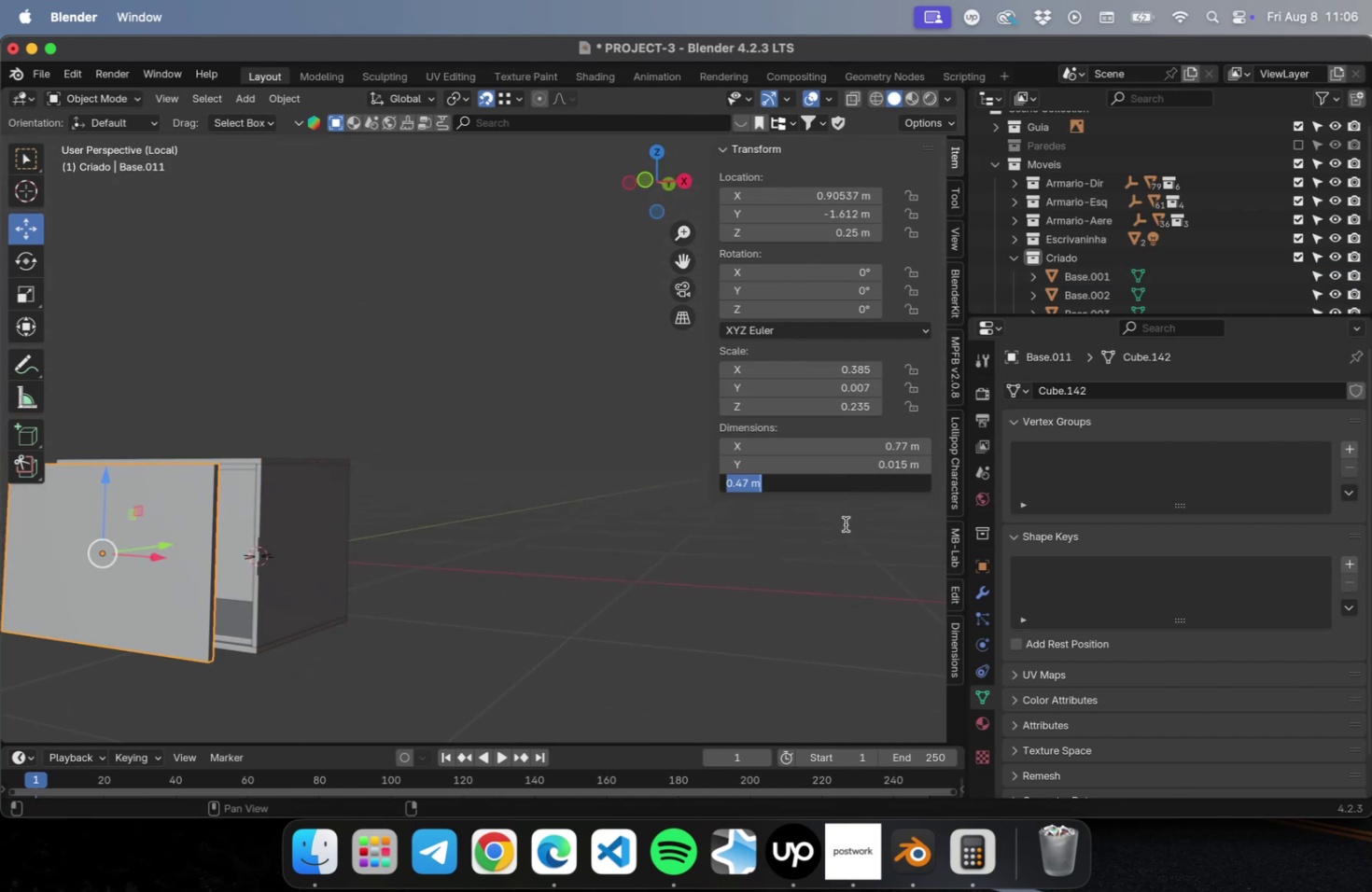 
type(.465/2)
 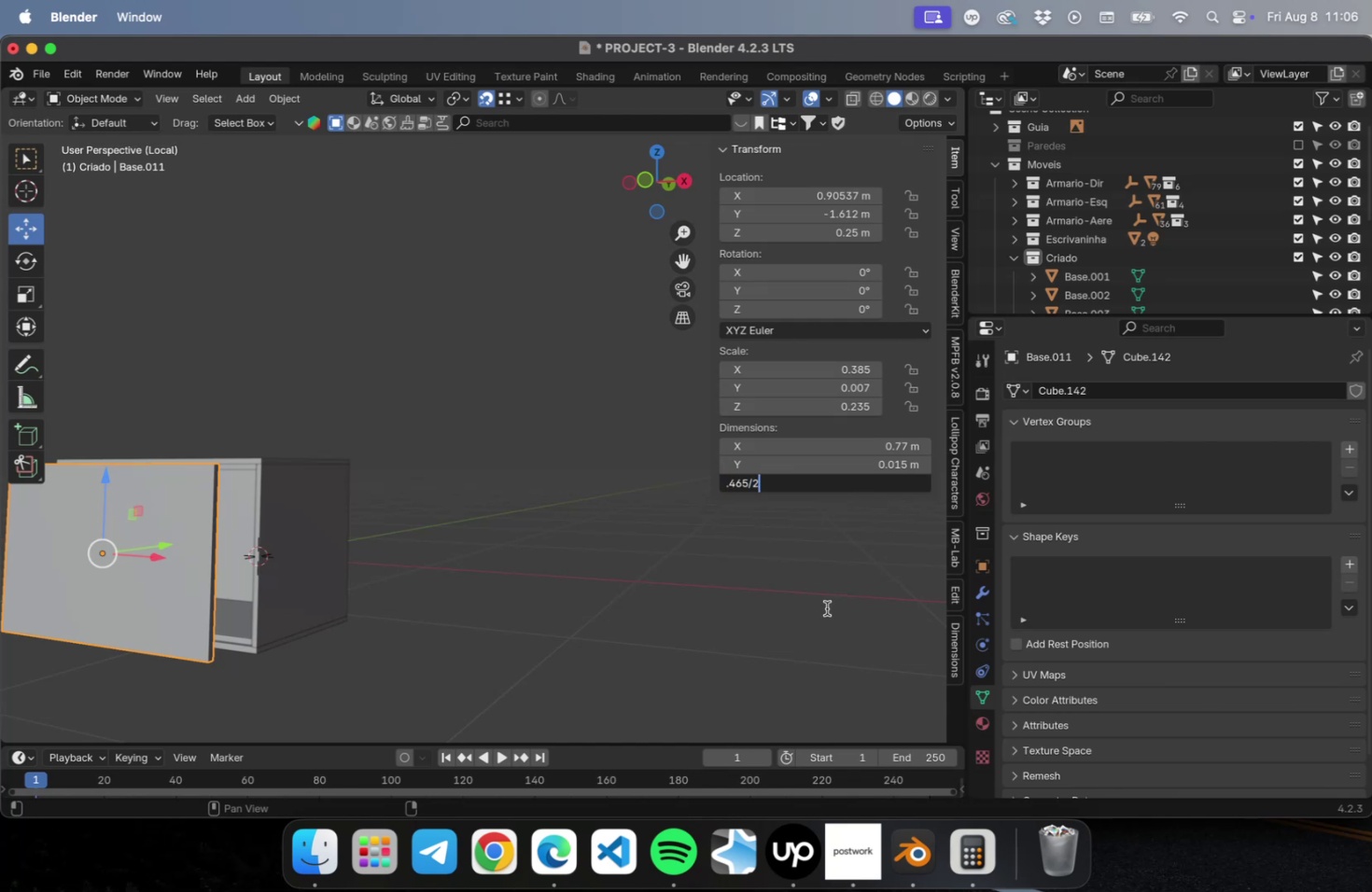 
key(Enter)
 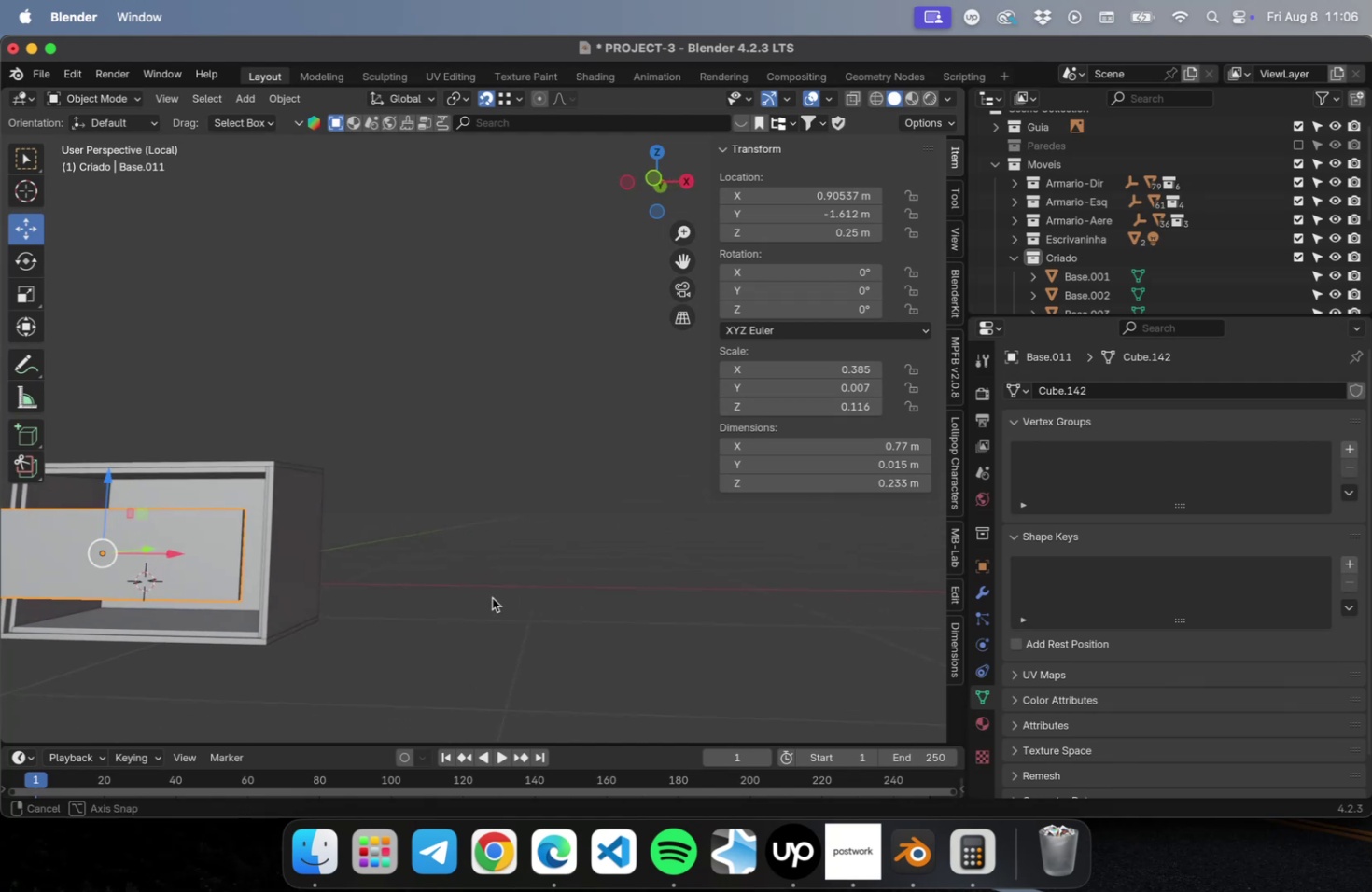 
key(NumLock)
 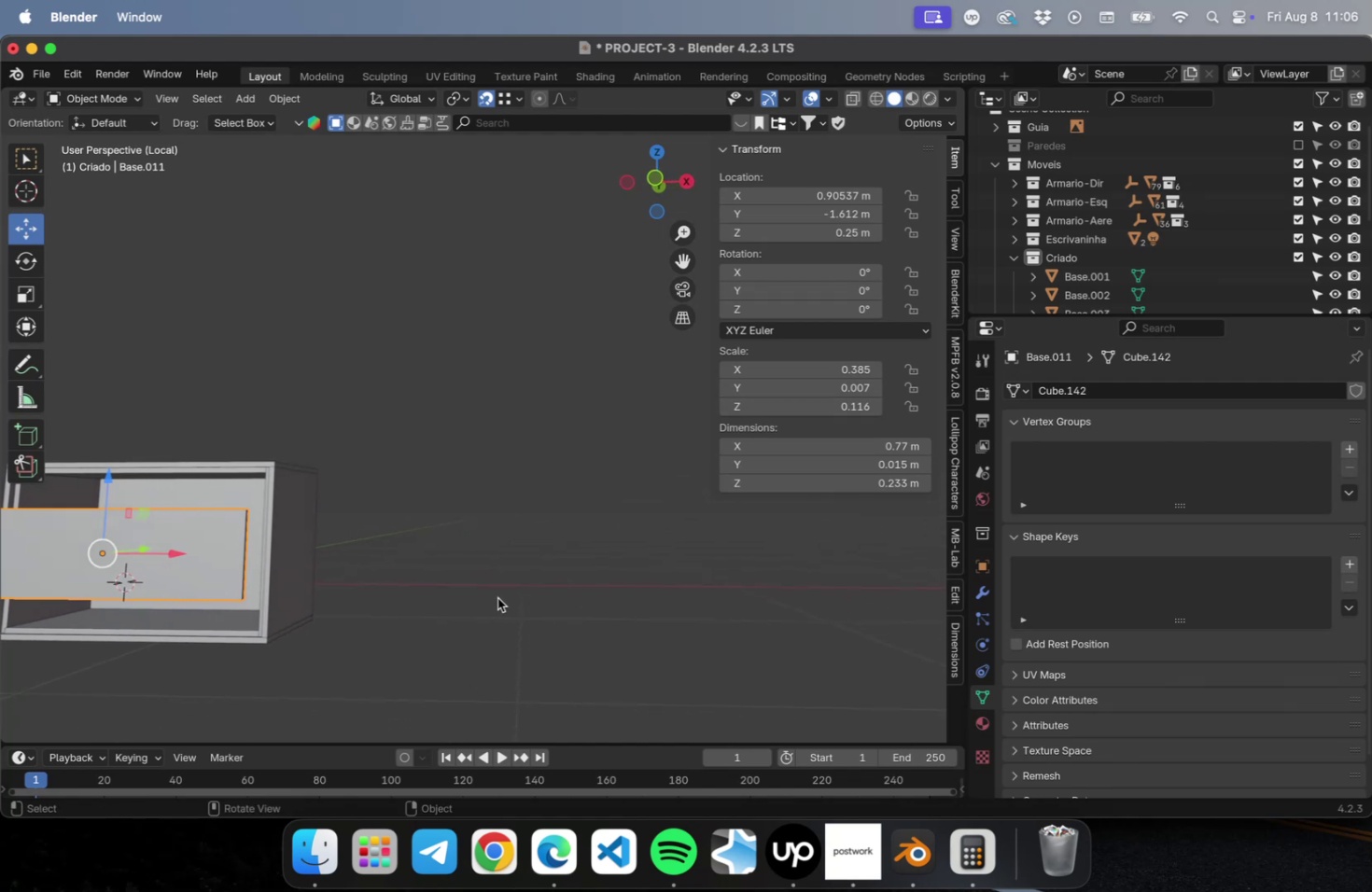 
key(Numpad1)
 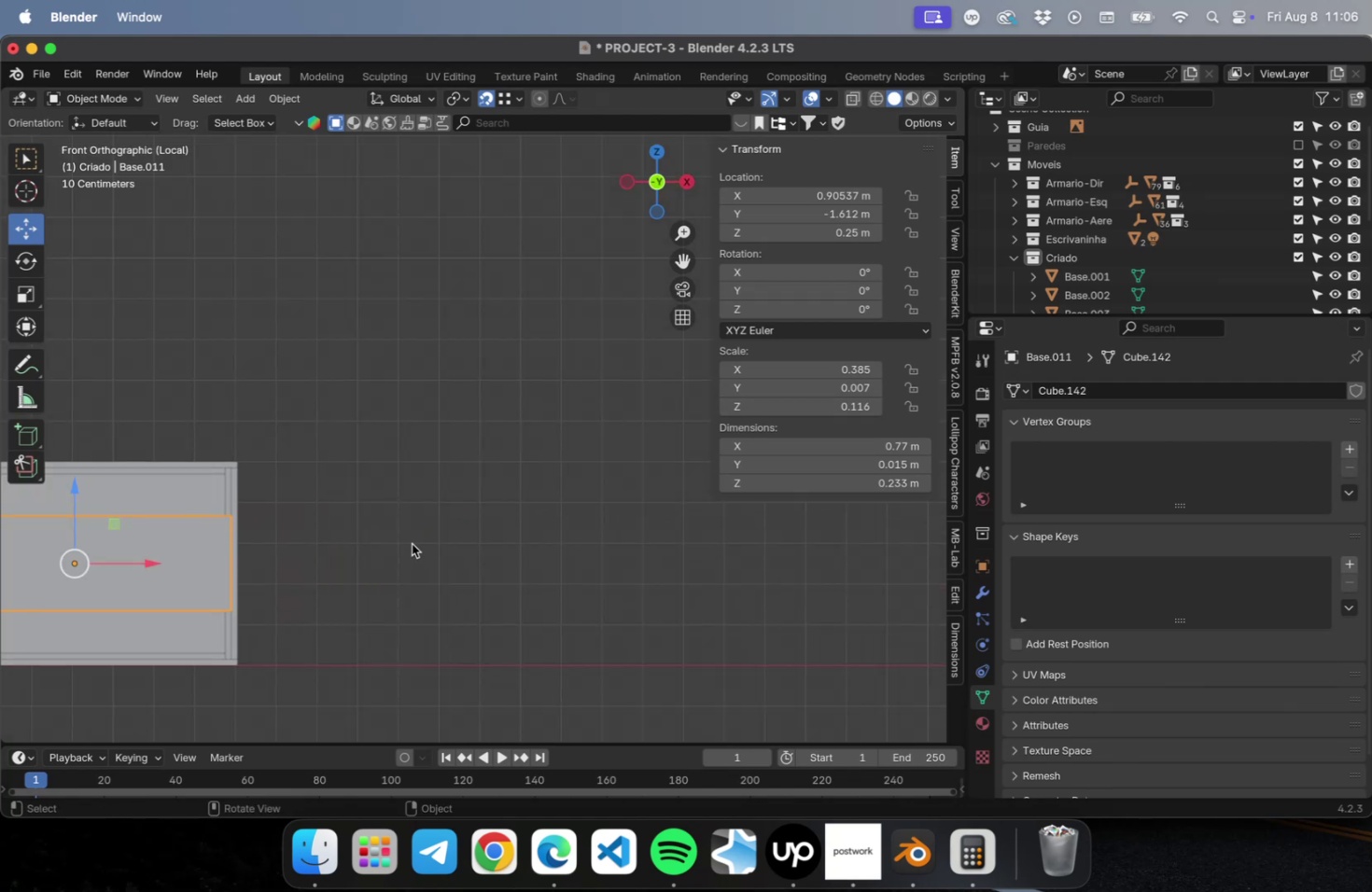 
scroll: coordinate [422, 554], scroll_direction: up, amount: 5.0
 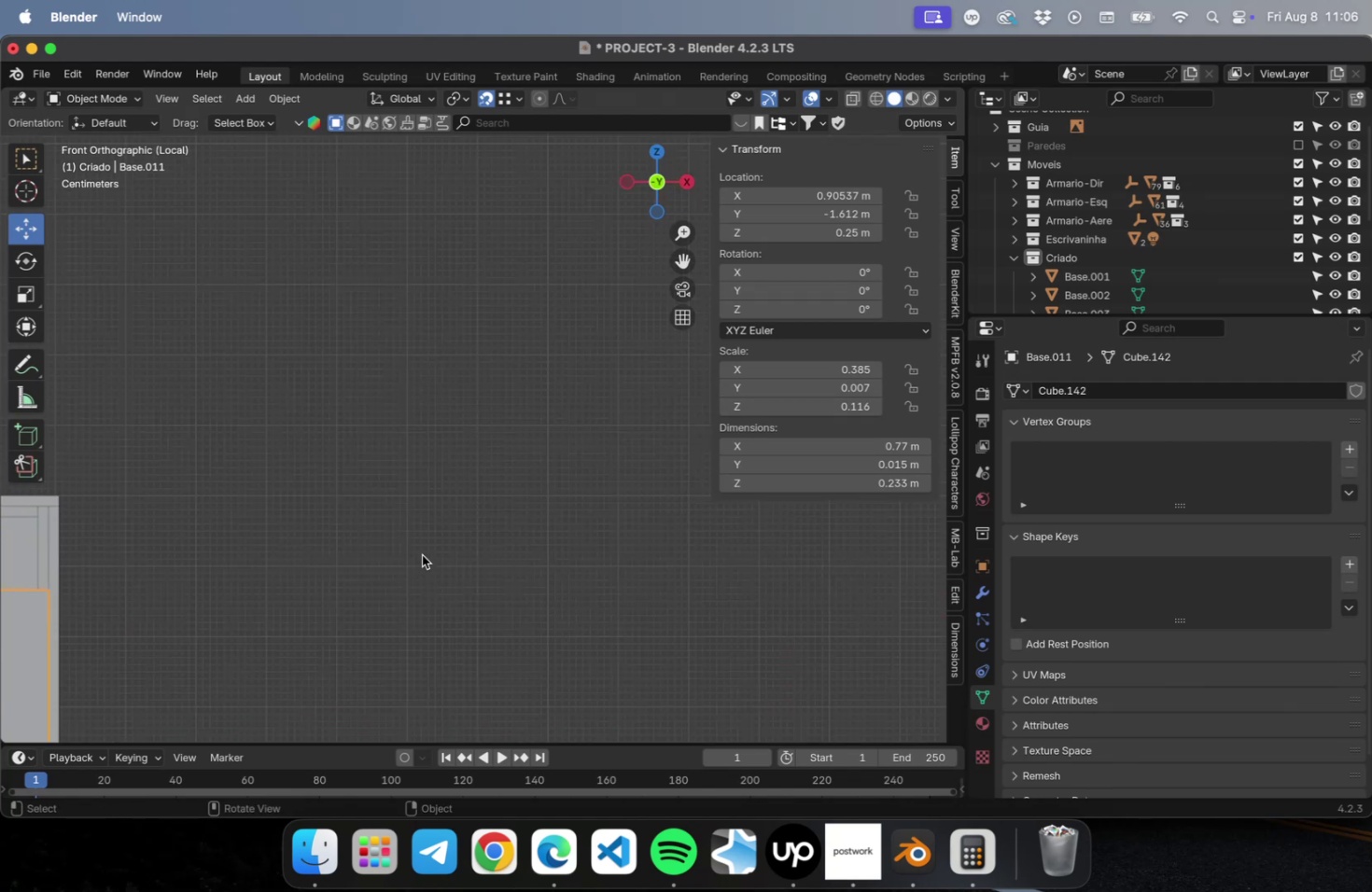 
hold_key(key=ShiftLeft, duration=0.68)
 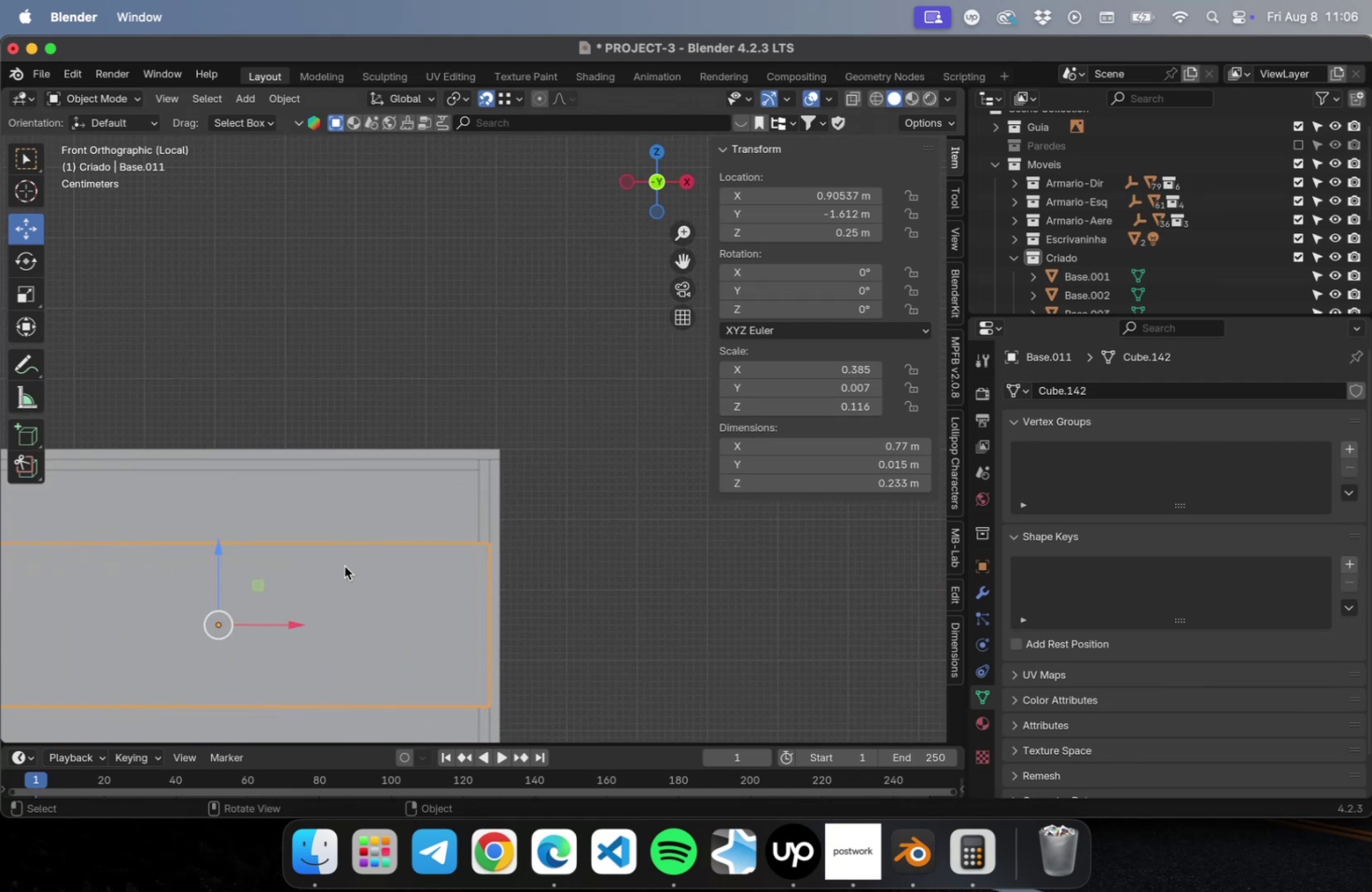 
hold_key(key=ShiftLeft, duration=0.5)
 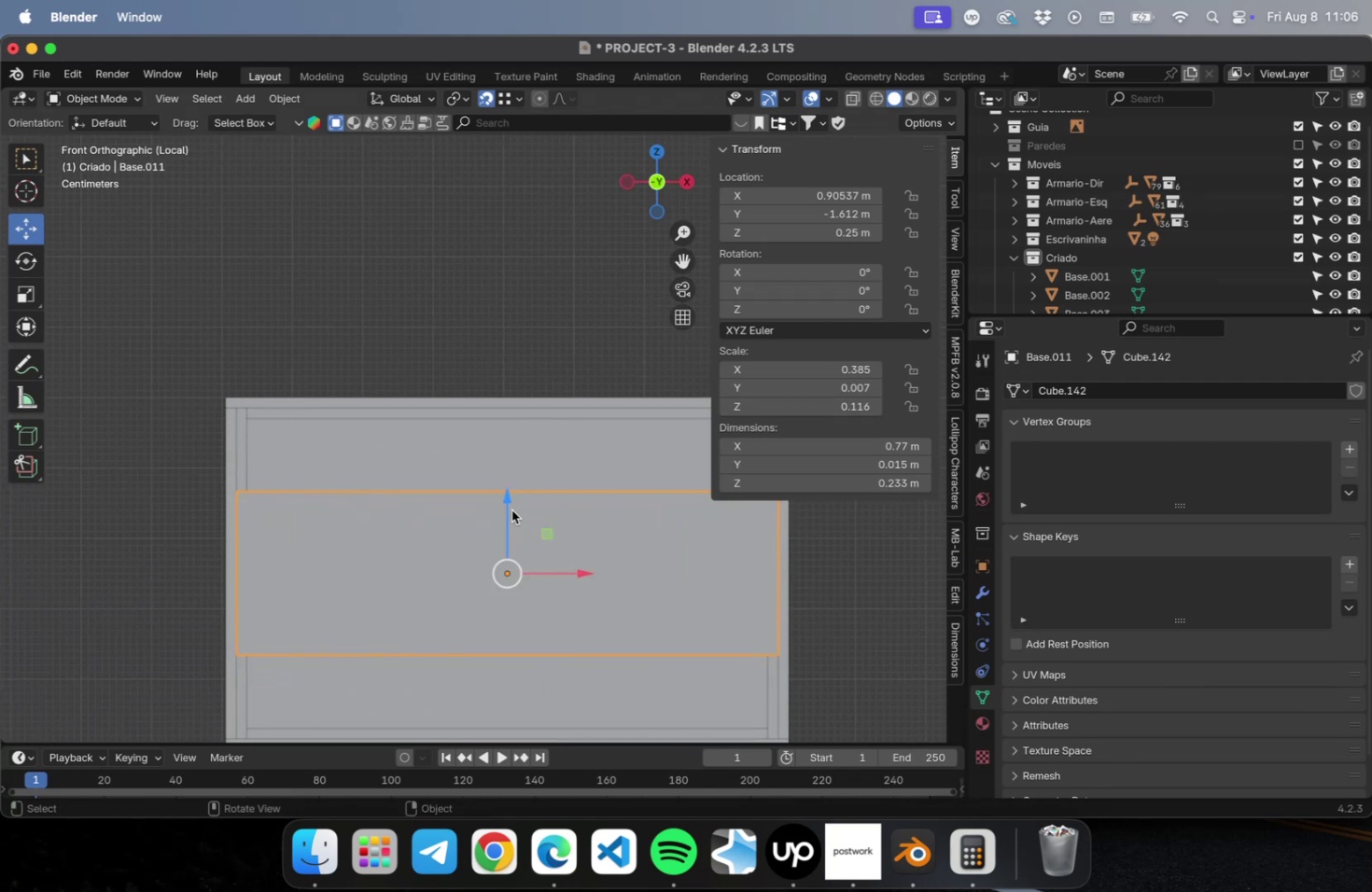 
left_click_drag(start_coordinate=[507, 506], to_coordinate=[509, 420])
 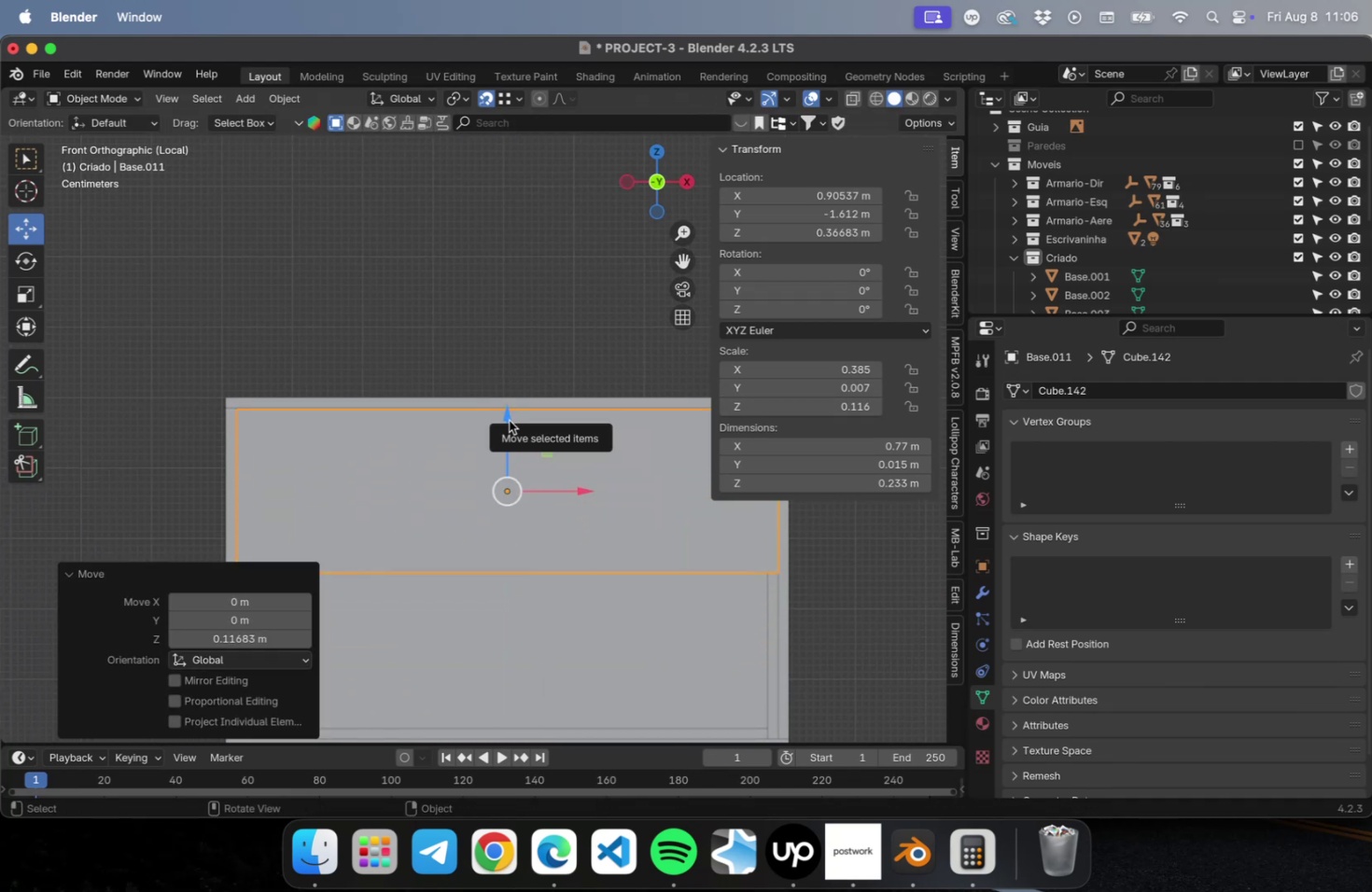 
key(NumLock)
 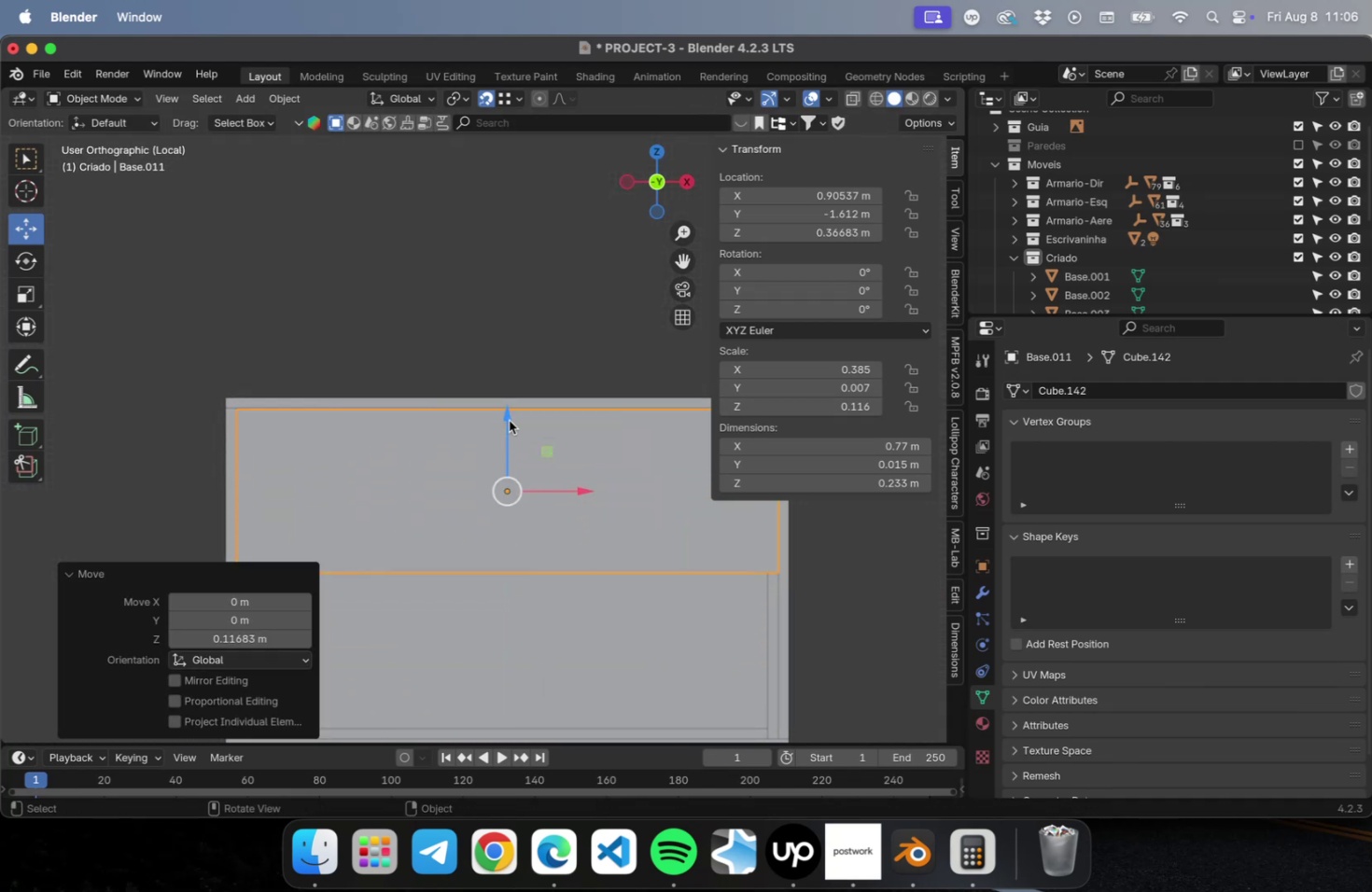 
key(Numpad7)
 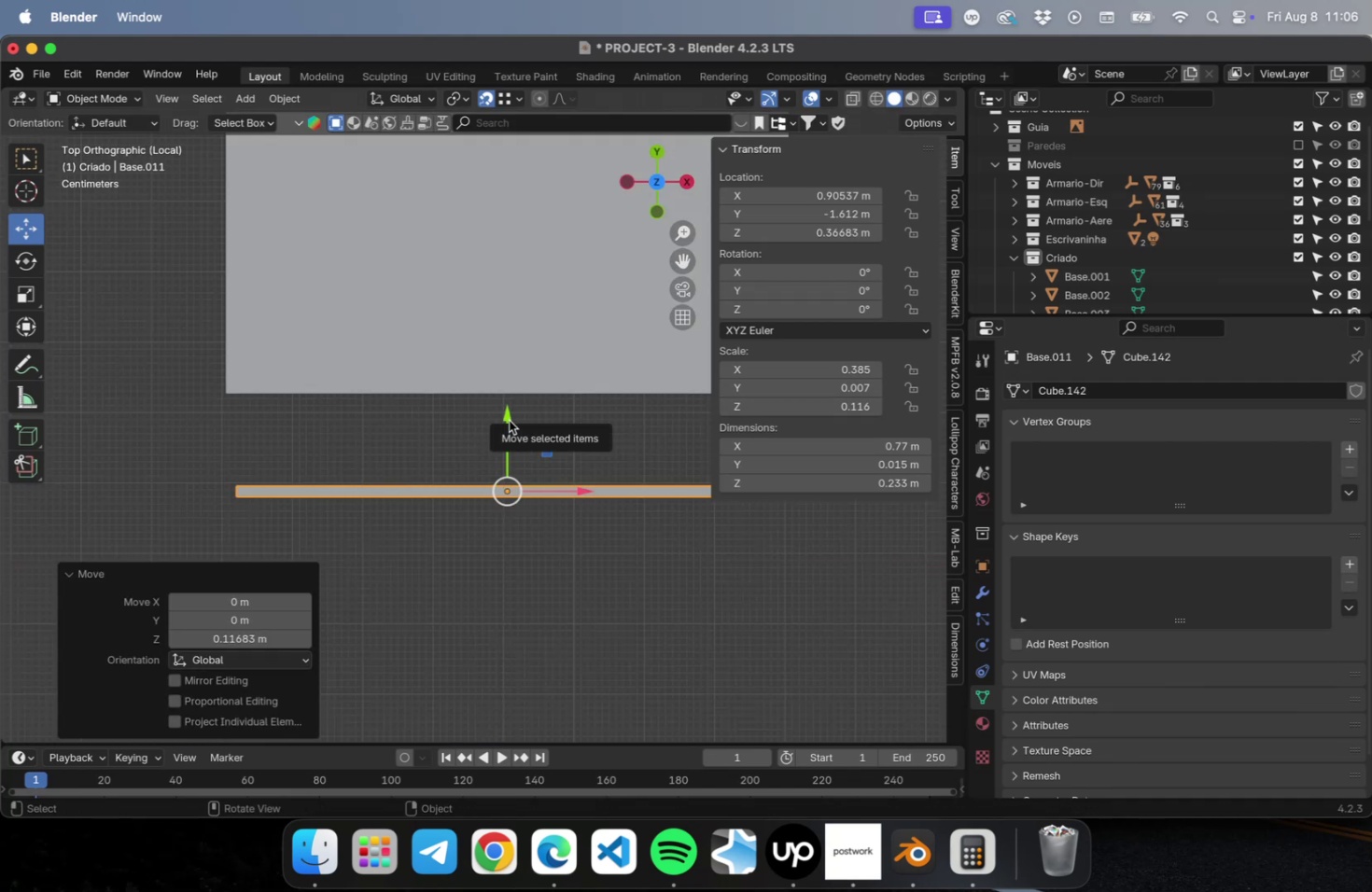 
left_click_drag(start_coordinate=[509, 420], to_coordinate=[518, 314])
 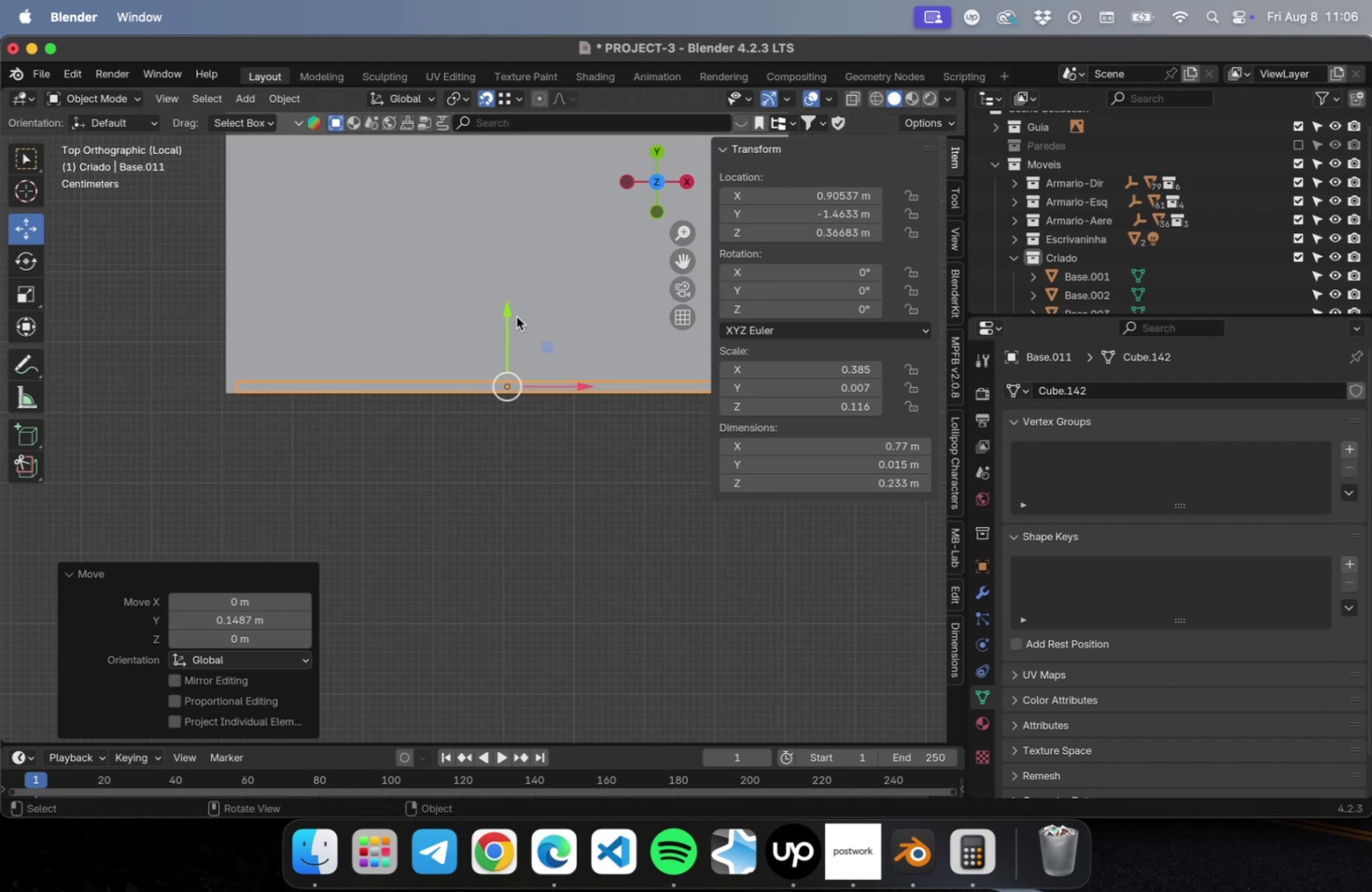 
hold_key(key=ShiftLeft, duration=0.72)
 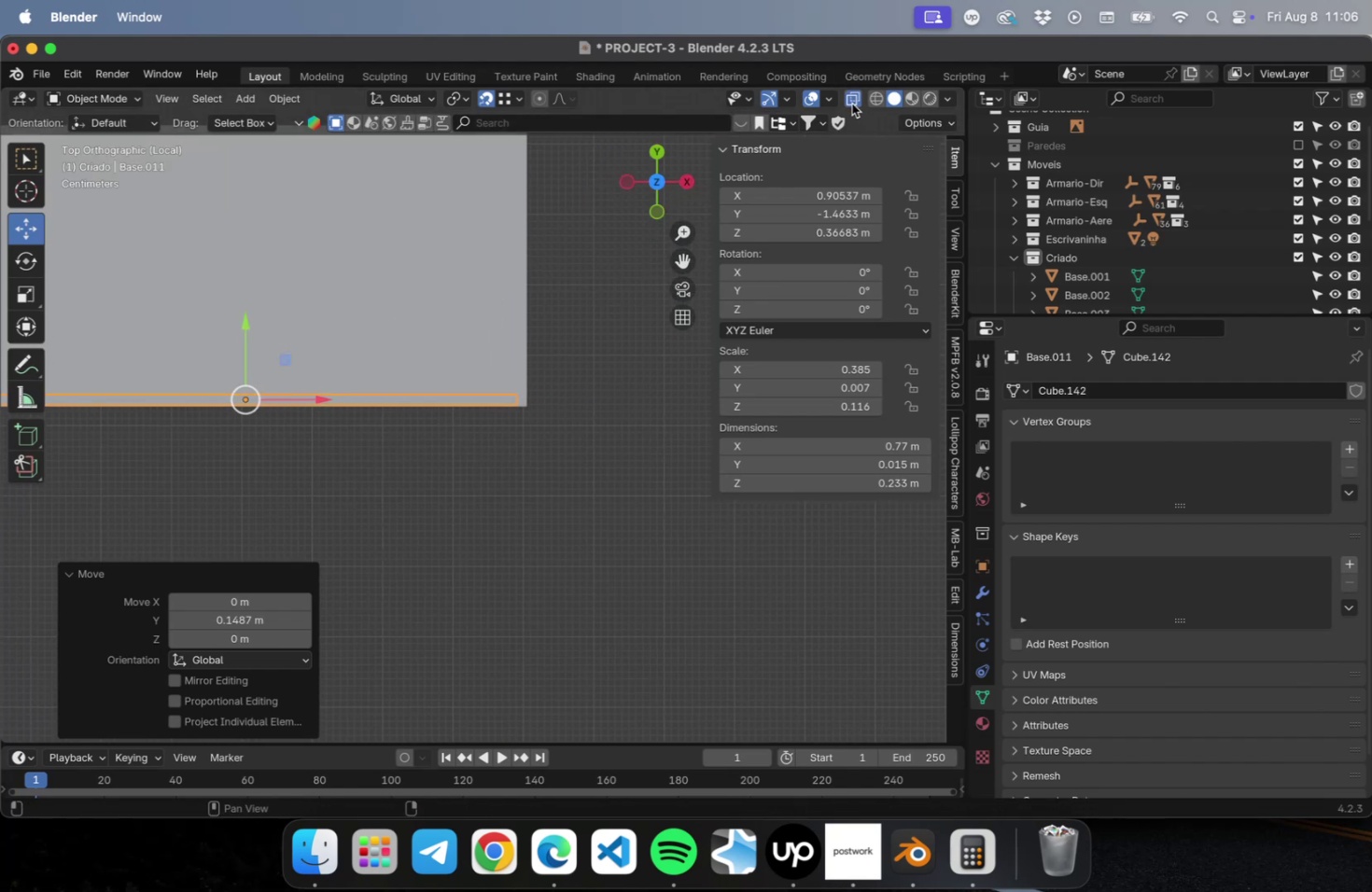 
scroll: coordinate [333, 396], scroll_direction: up, amount: 9.0
 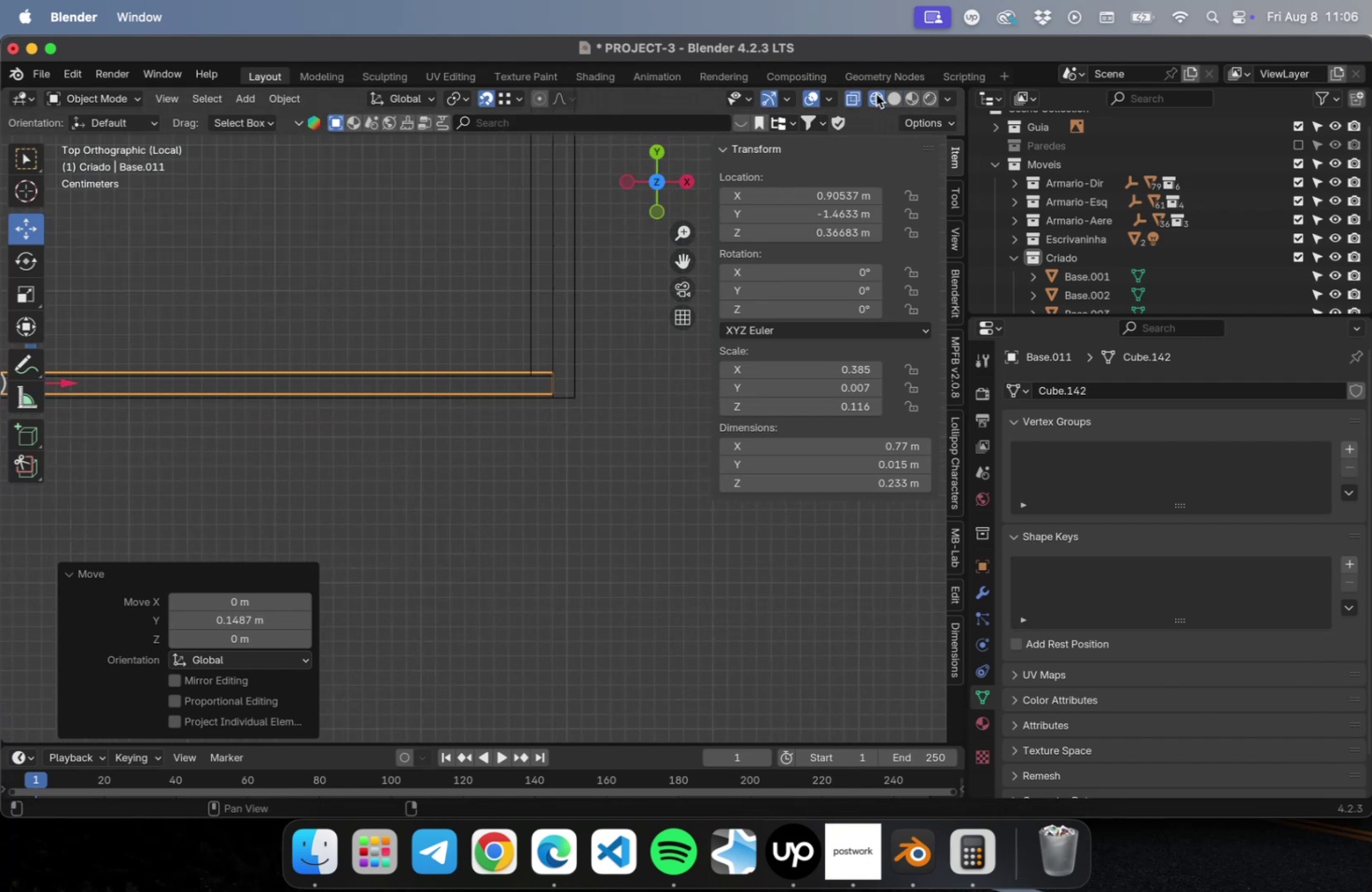 
hold_key(key=ShiftLeft, duration=0.72)
 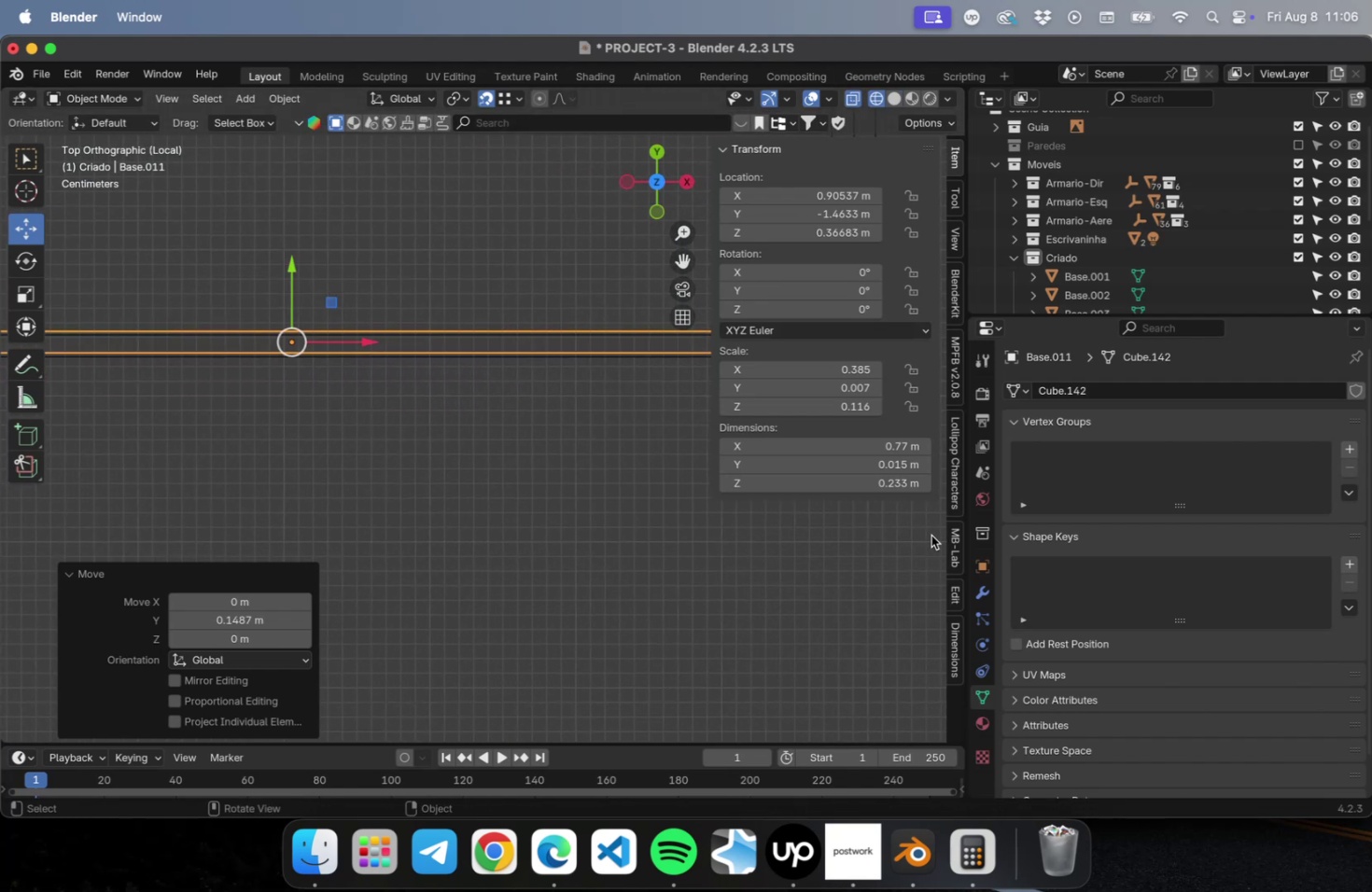 
scroll: coordinate [518, 517], scroll_direction: down, amount: 2.0
 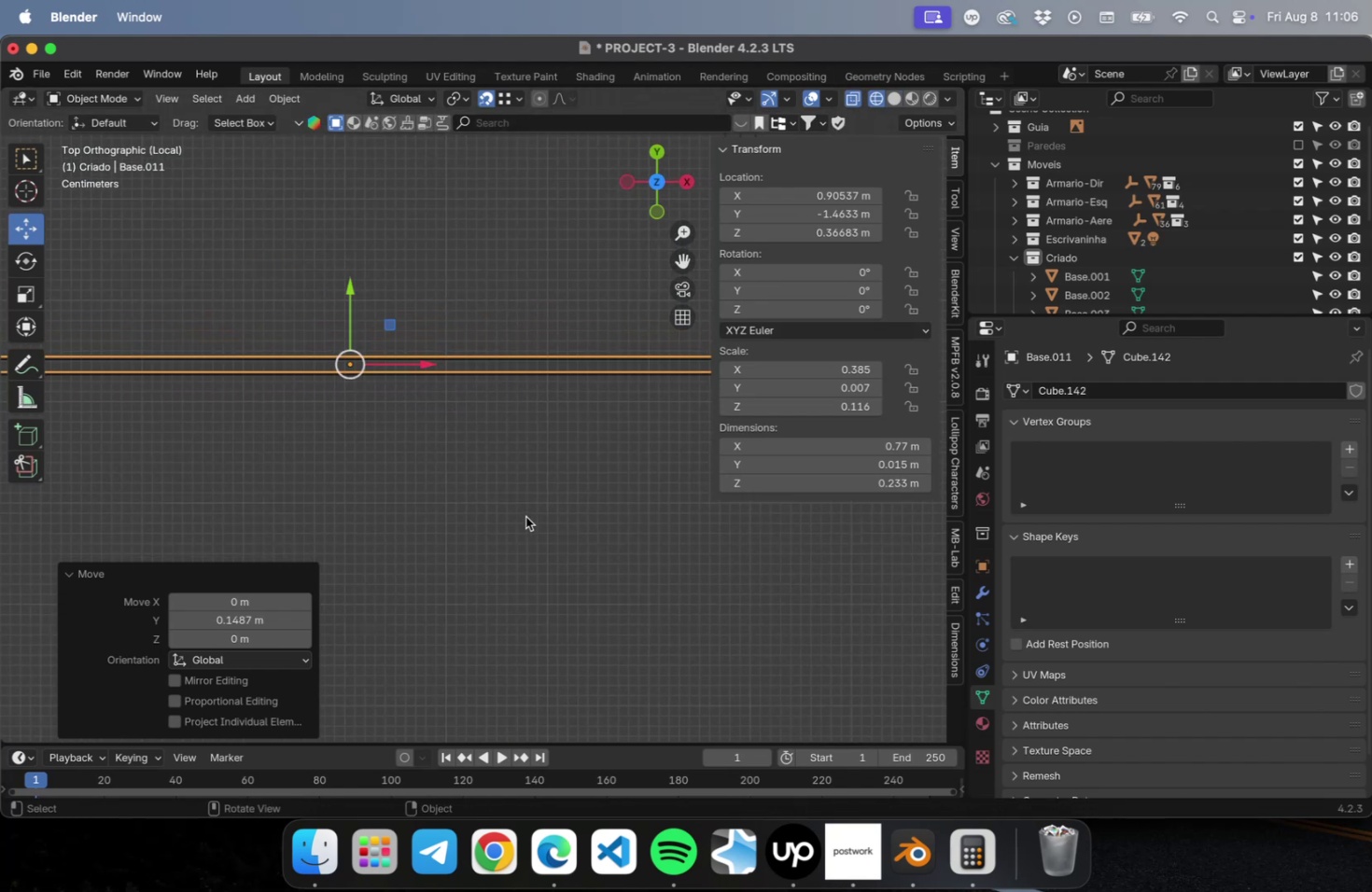 
hold_key(key=ShiftLeft, duration=0.33)
 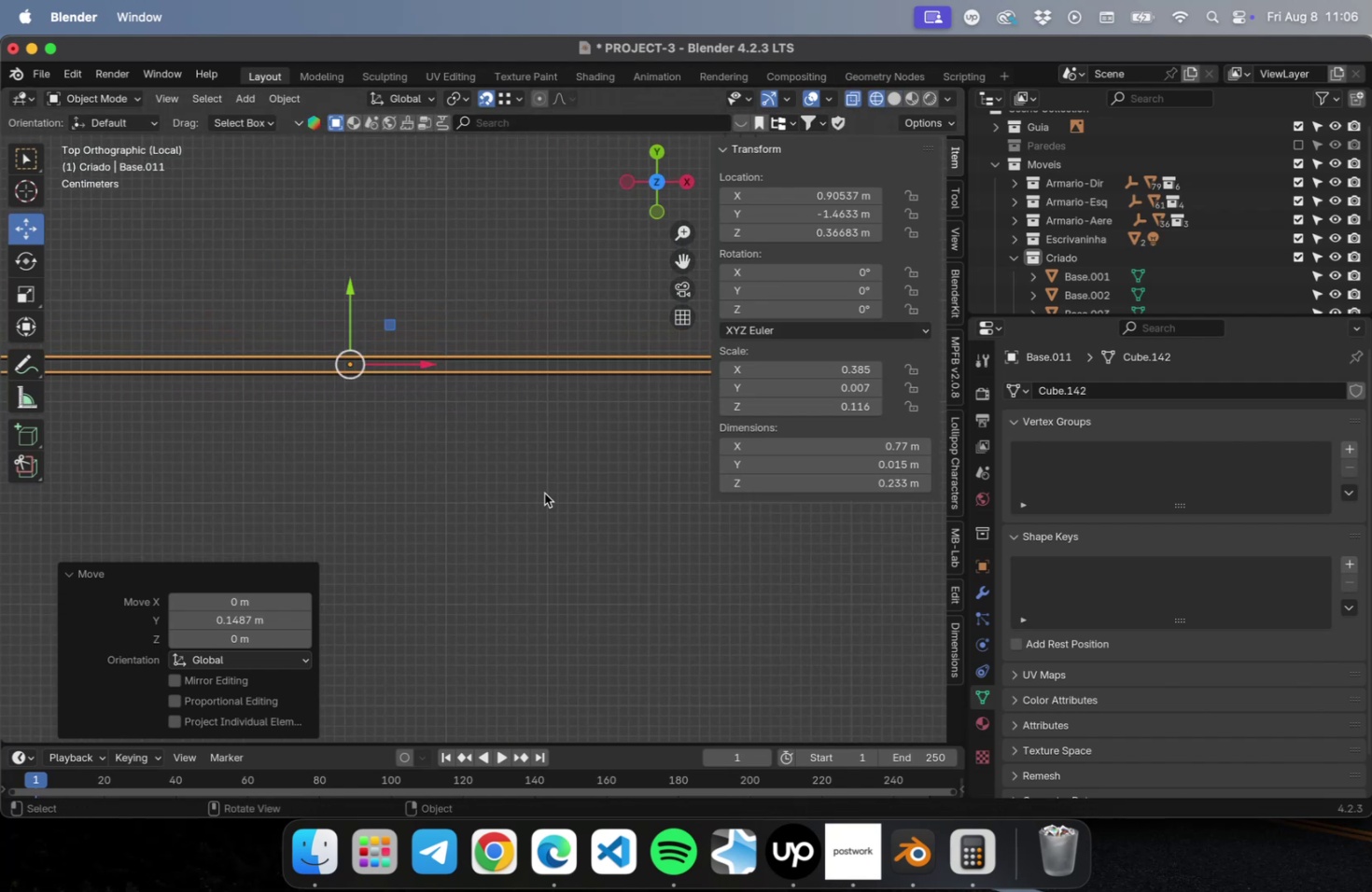 
hold_key(key=ShiftLeft, duration=1.77)
 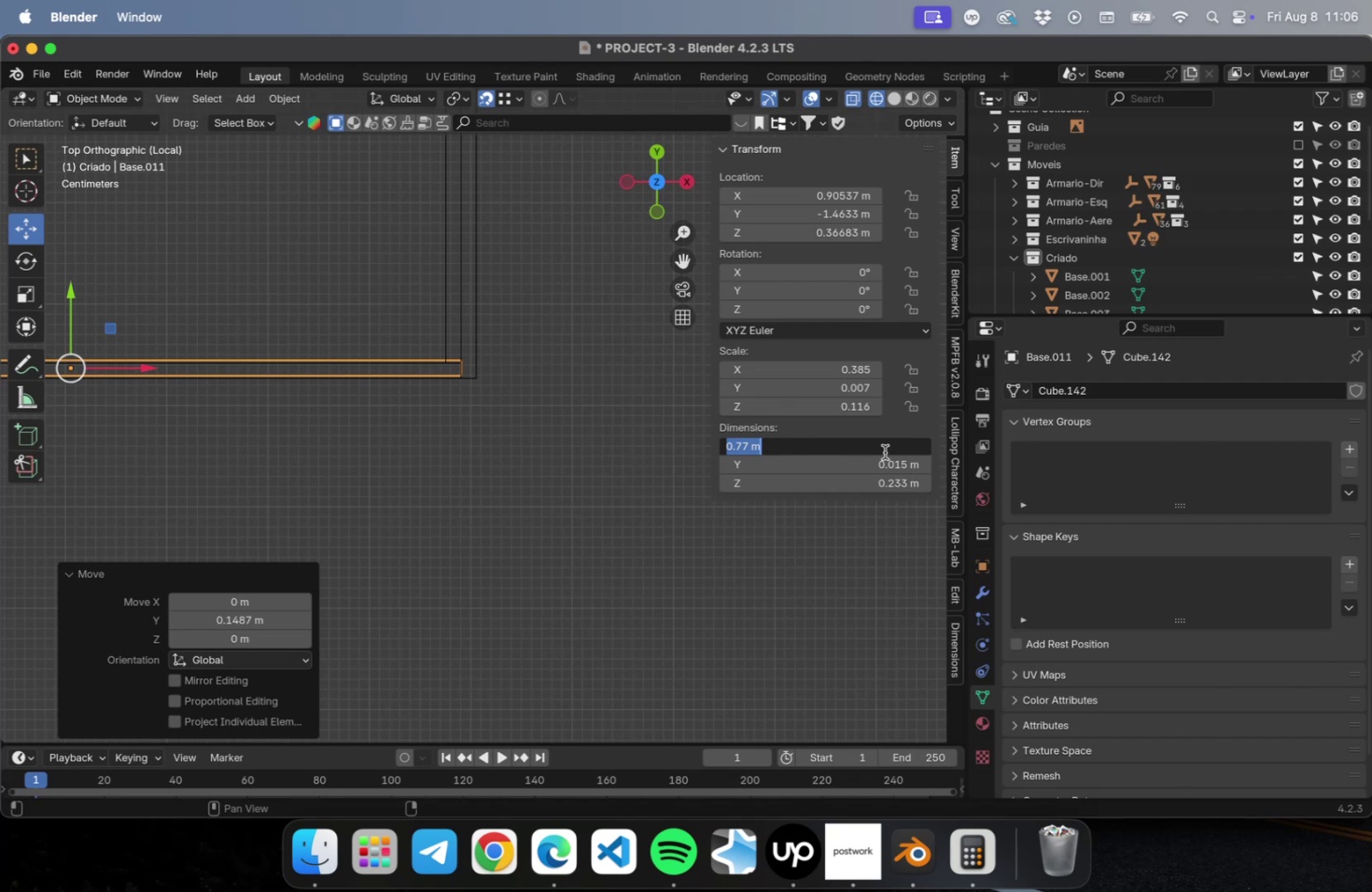 
double_click([880, 449])
 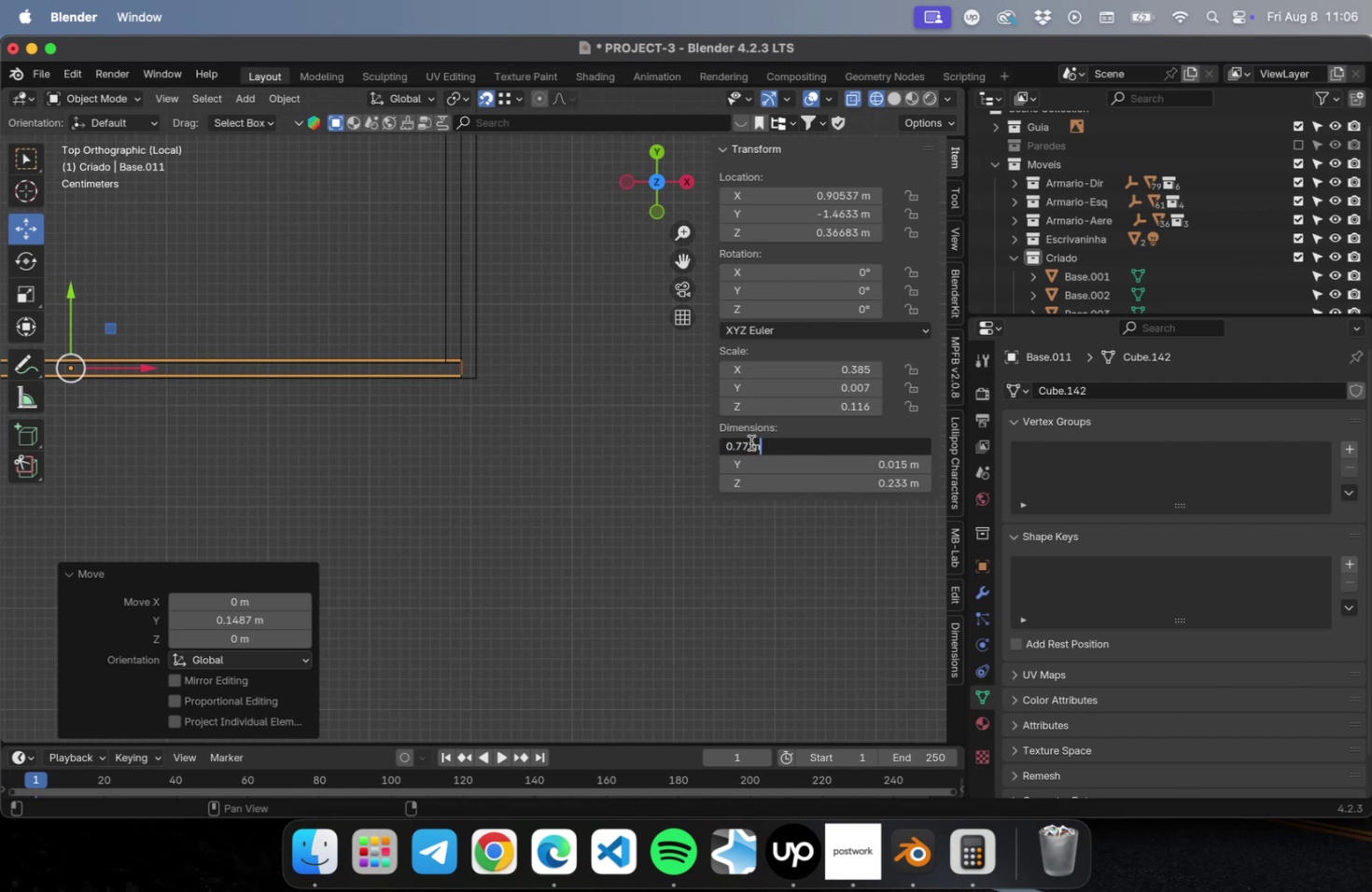 
left_click_drag(start_coordinate=[748, 442], to_coordinate=[743, 443])
 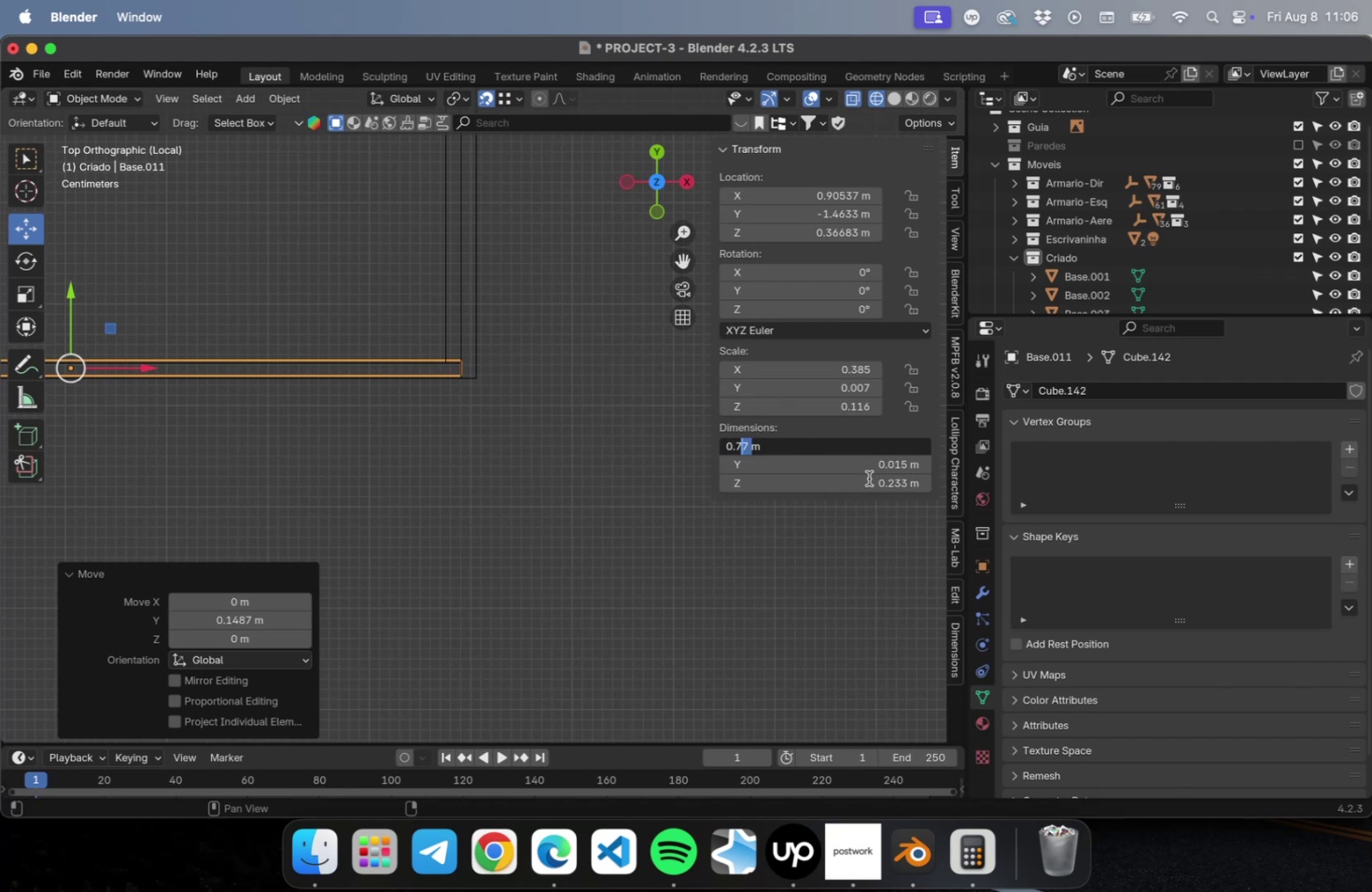 
type(65)
 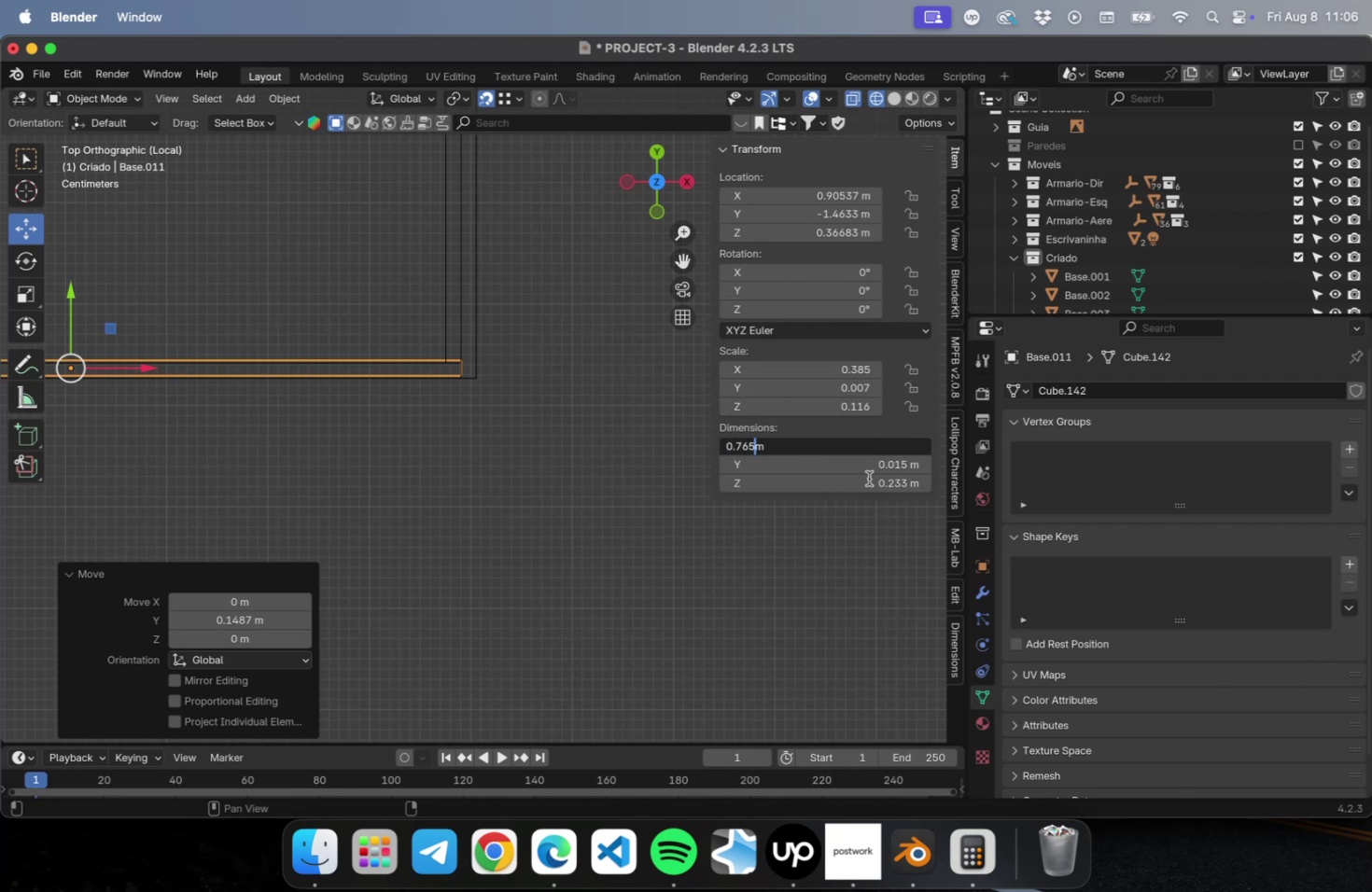 
key(Enter)
 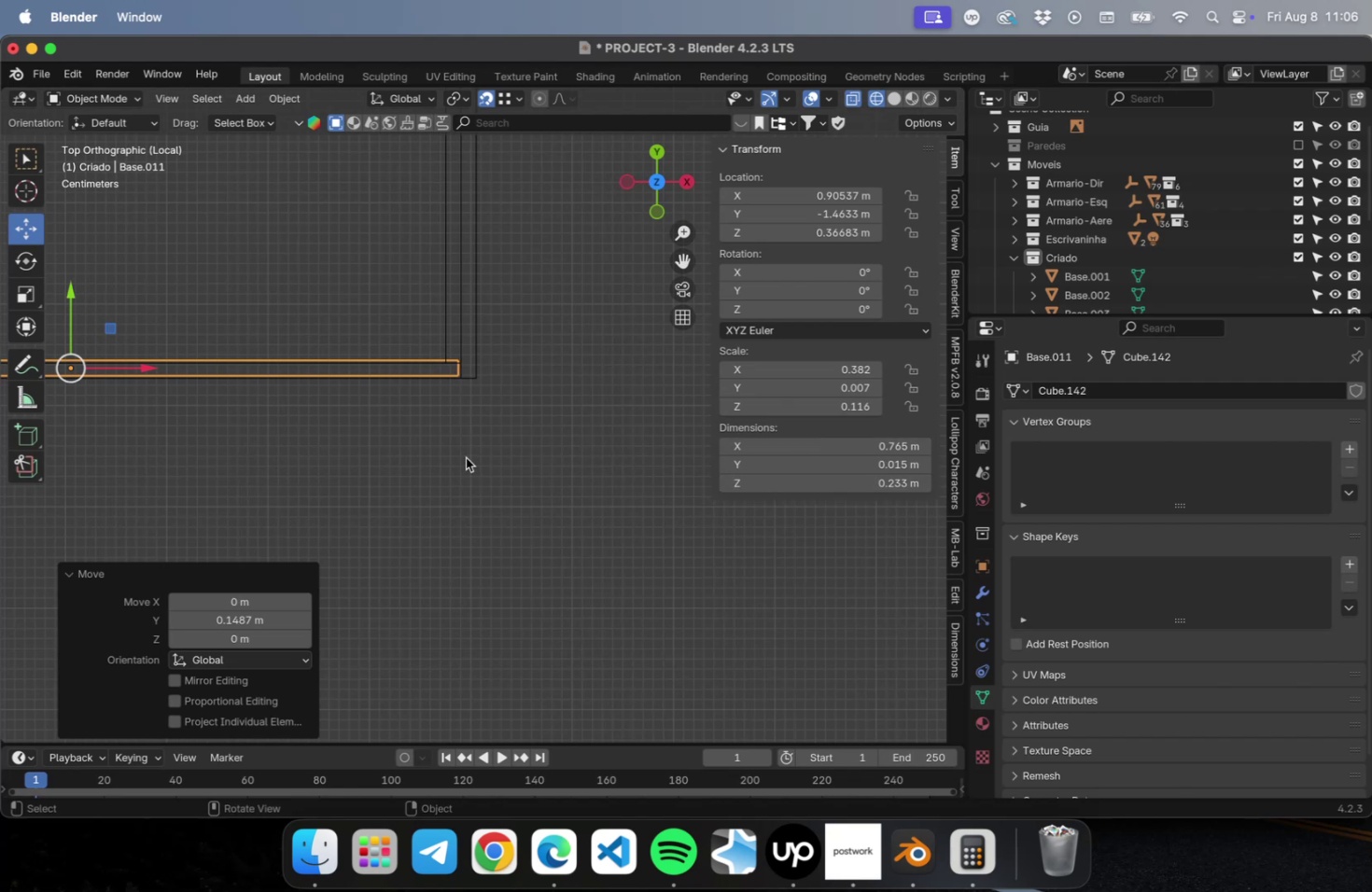 
left_click([426, 470])
 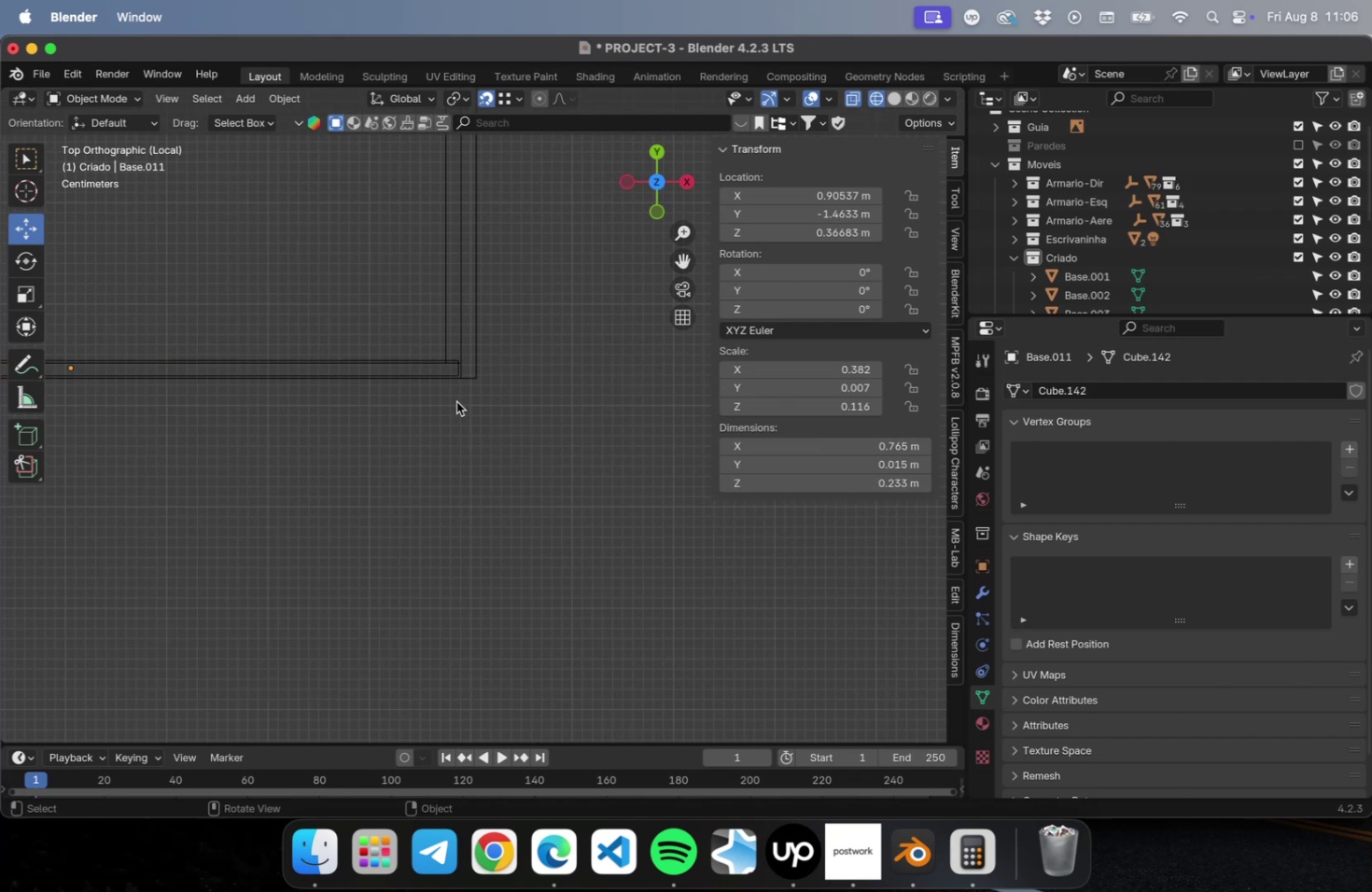 
scroll: coordinate [455, 399], scroll_direction: up, amount: 23.0
 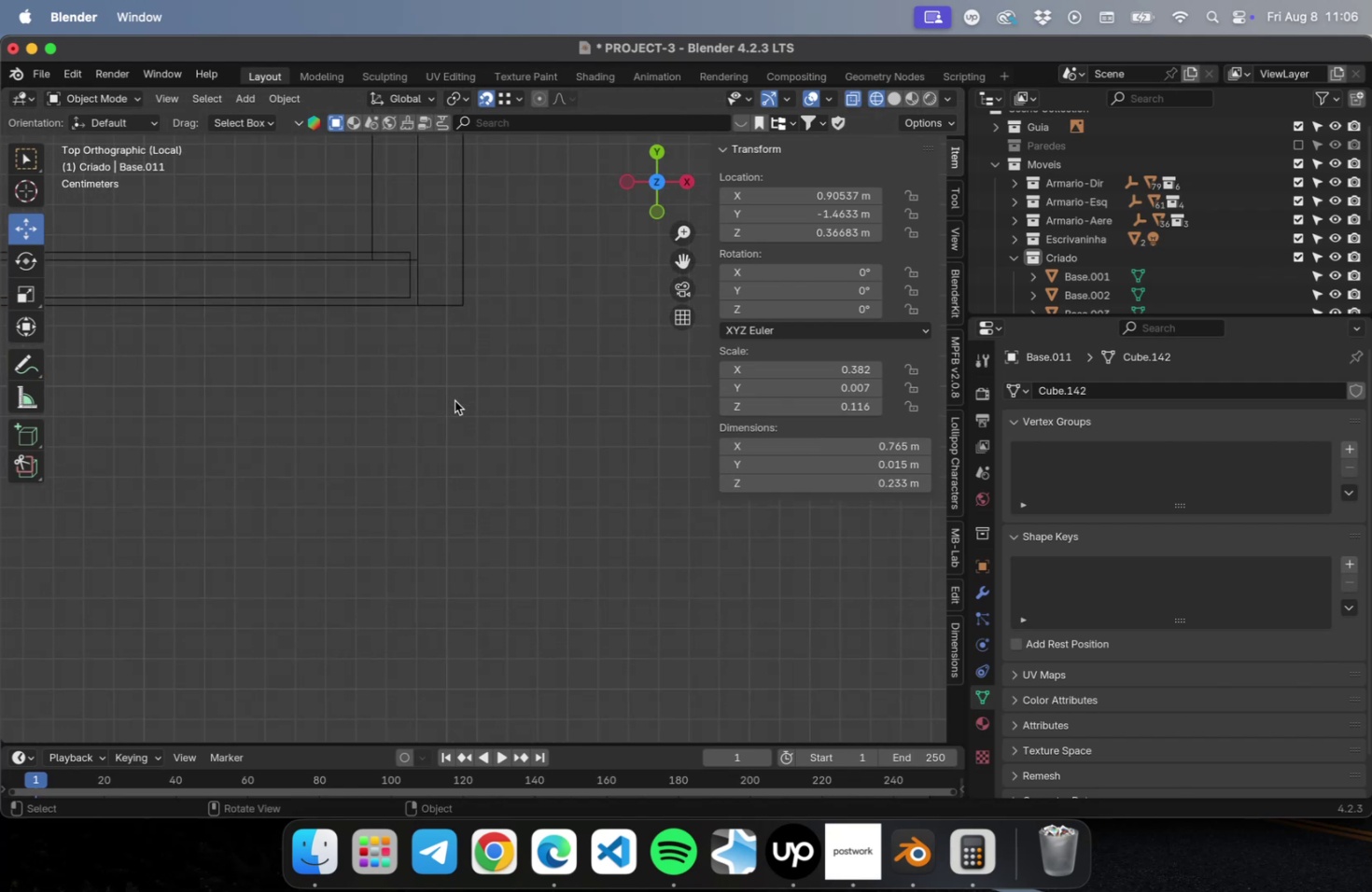 
hold_key(key=ShiftLeft, duration=0.62)
 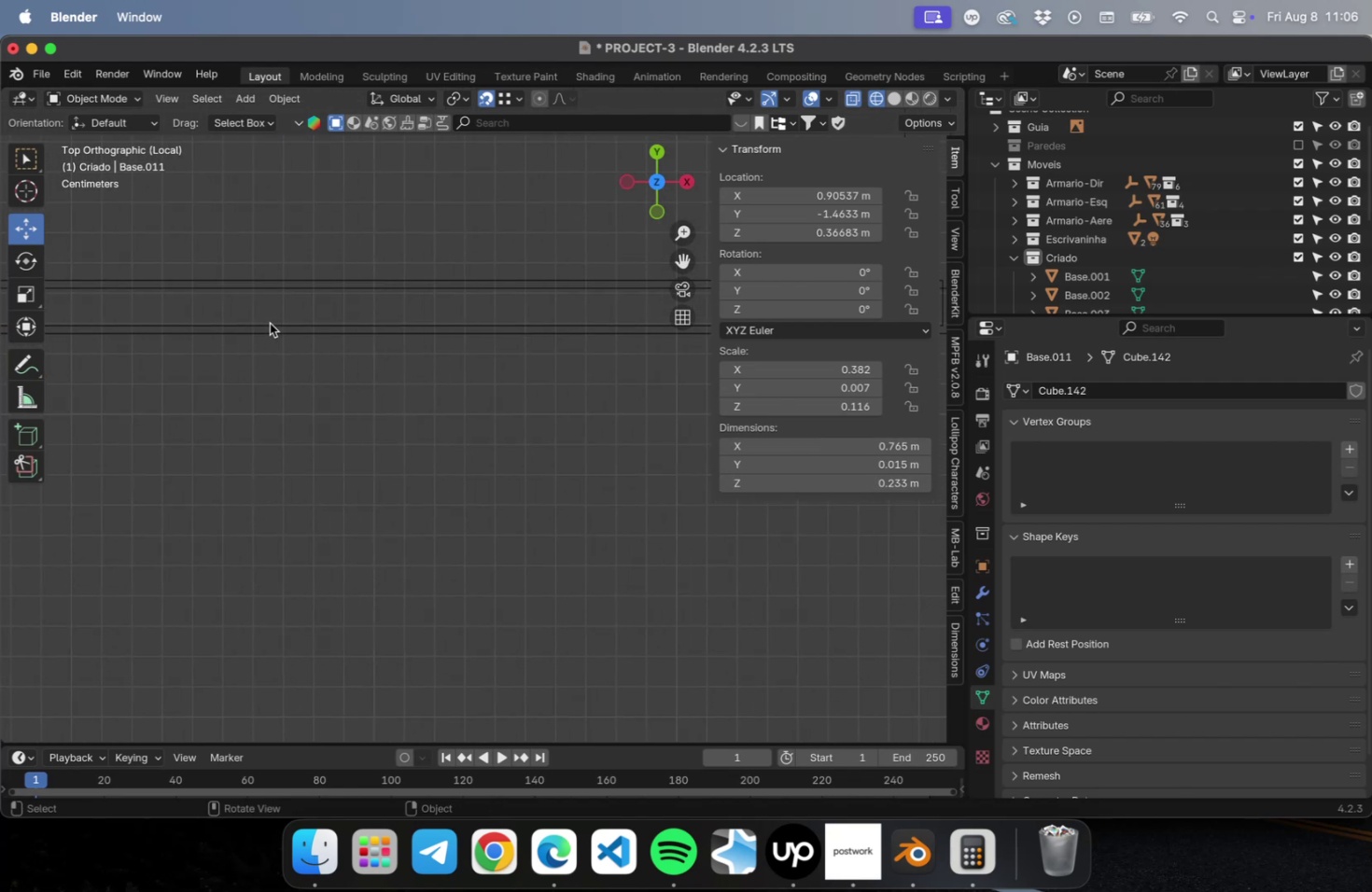 
hold_key(key=ShiftLeft, duration=0.57)
 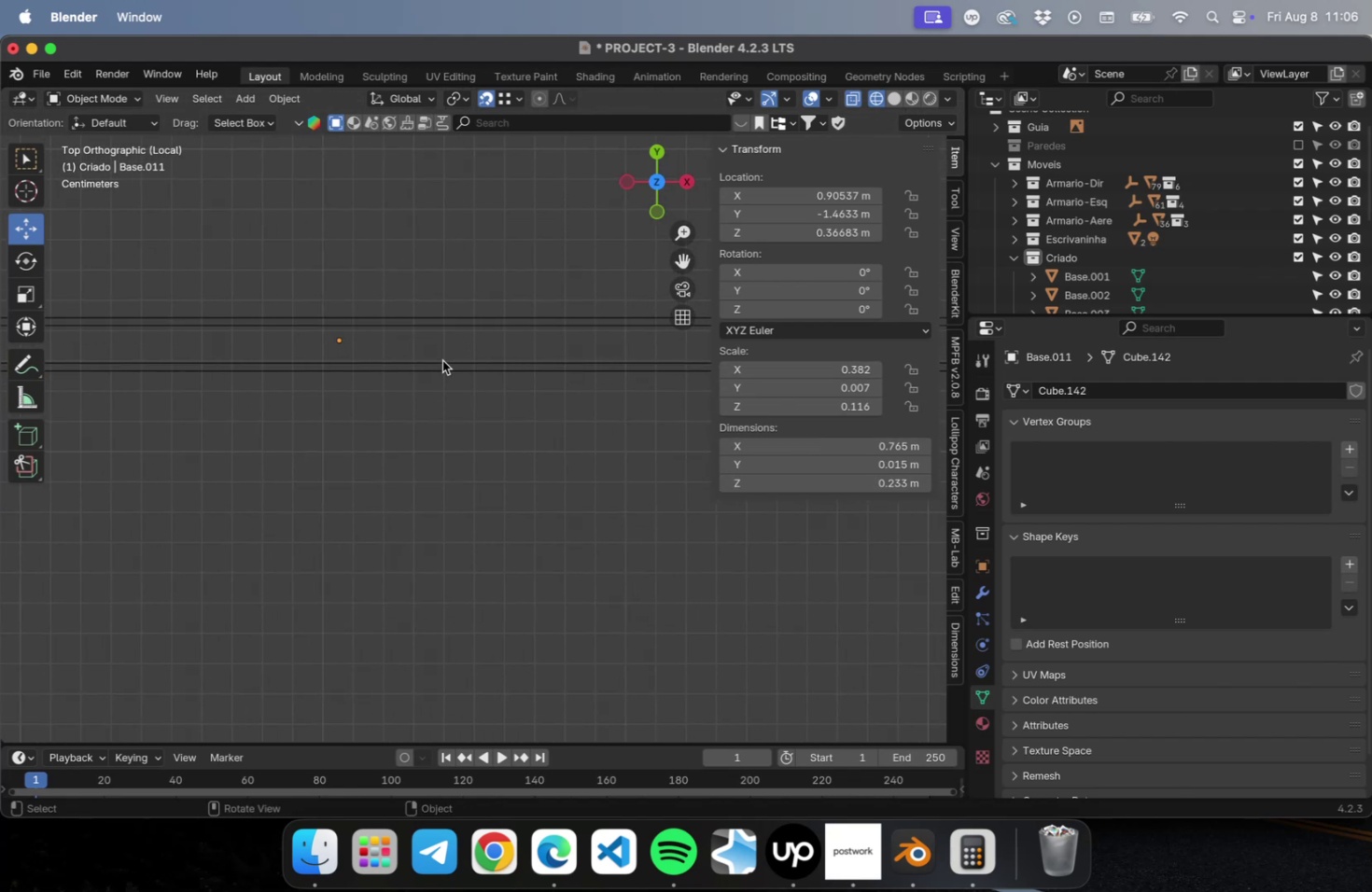 
left_click([442, 360])
 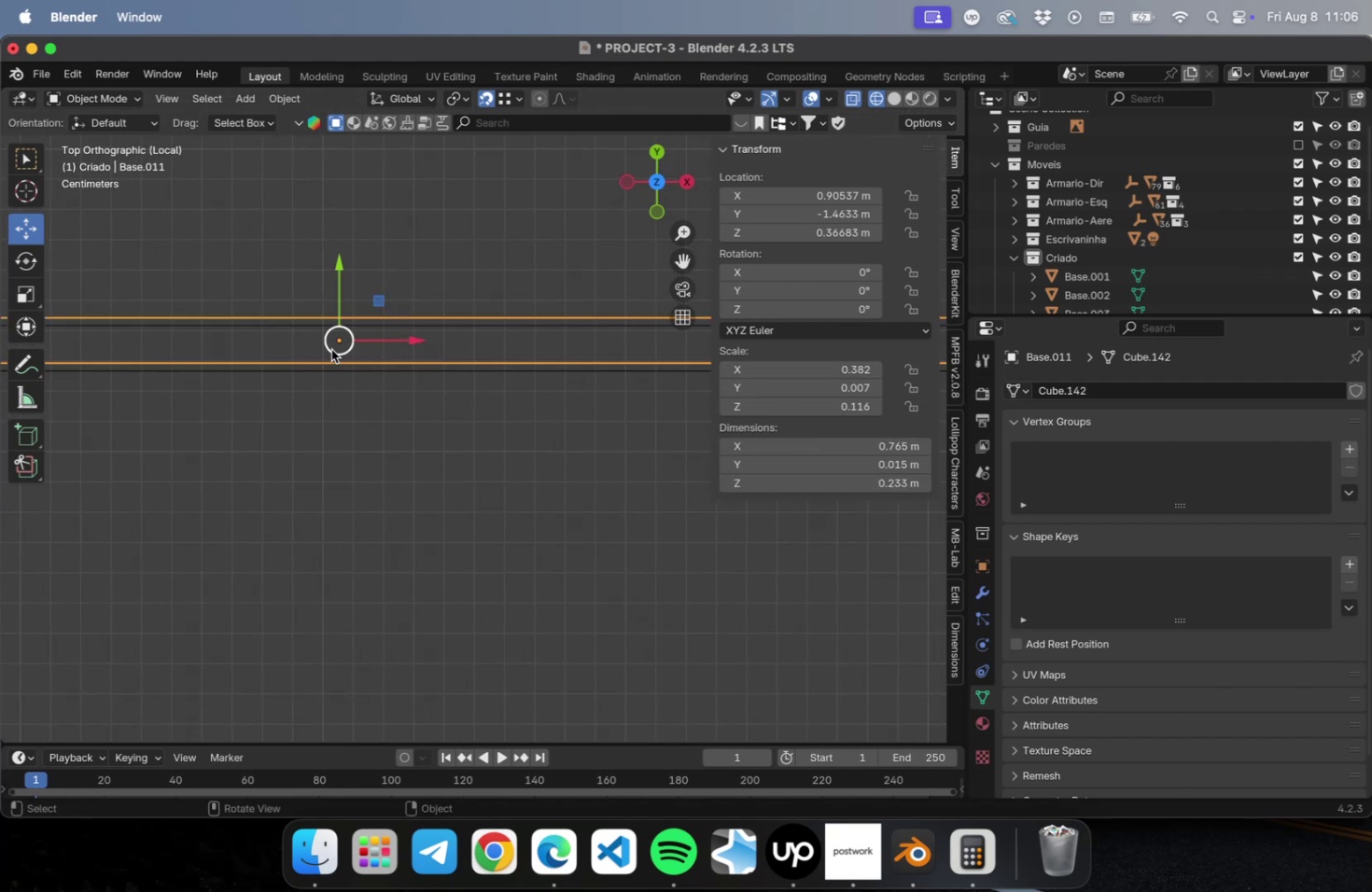 
scroll: coordinate [315, 333], scroll_direction: up, amount: 15.0
 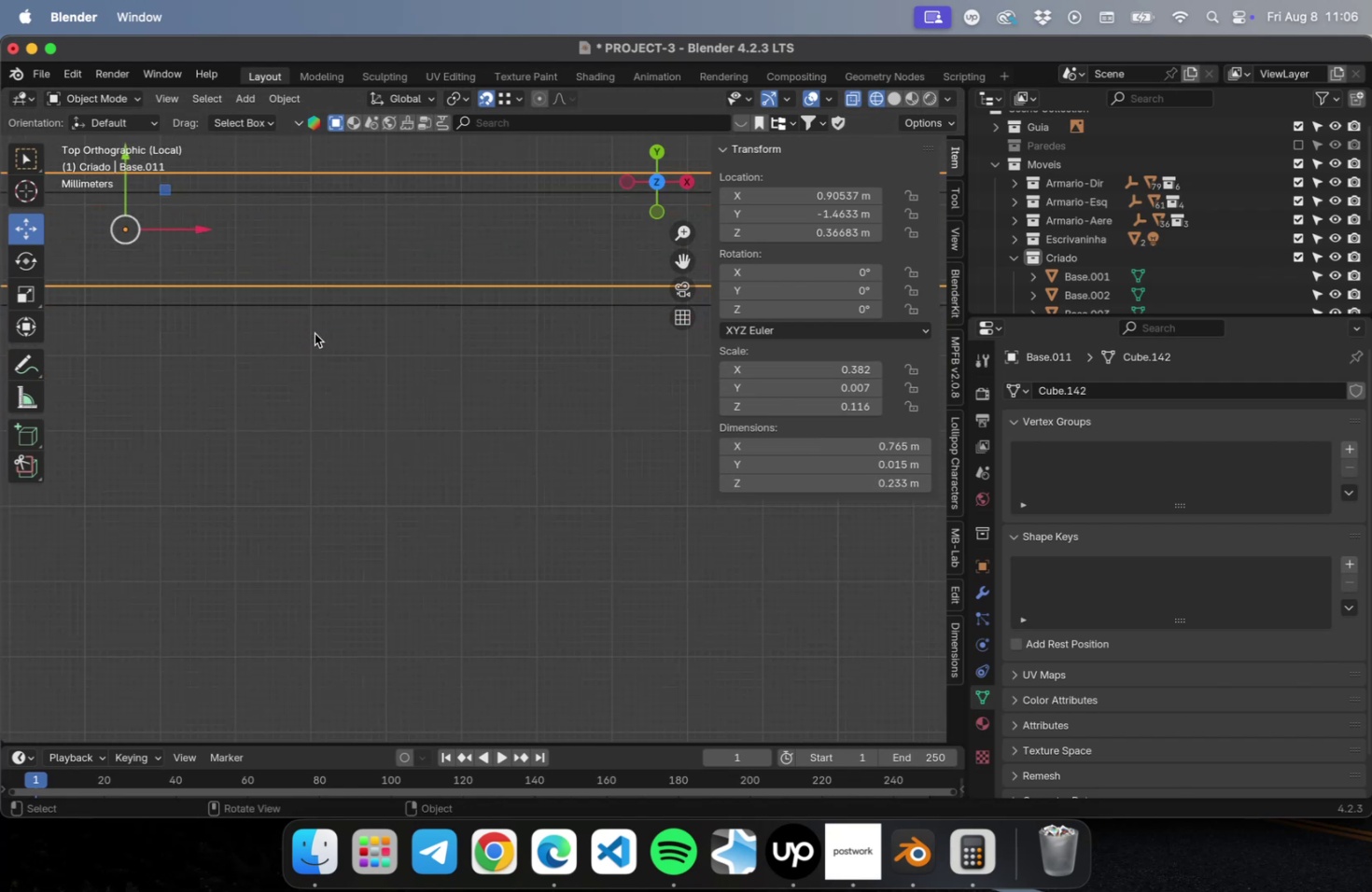 
hold_key(key=ShiftLeft, duration=0.56)
 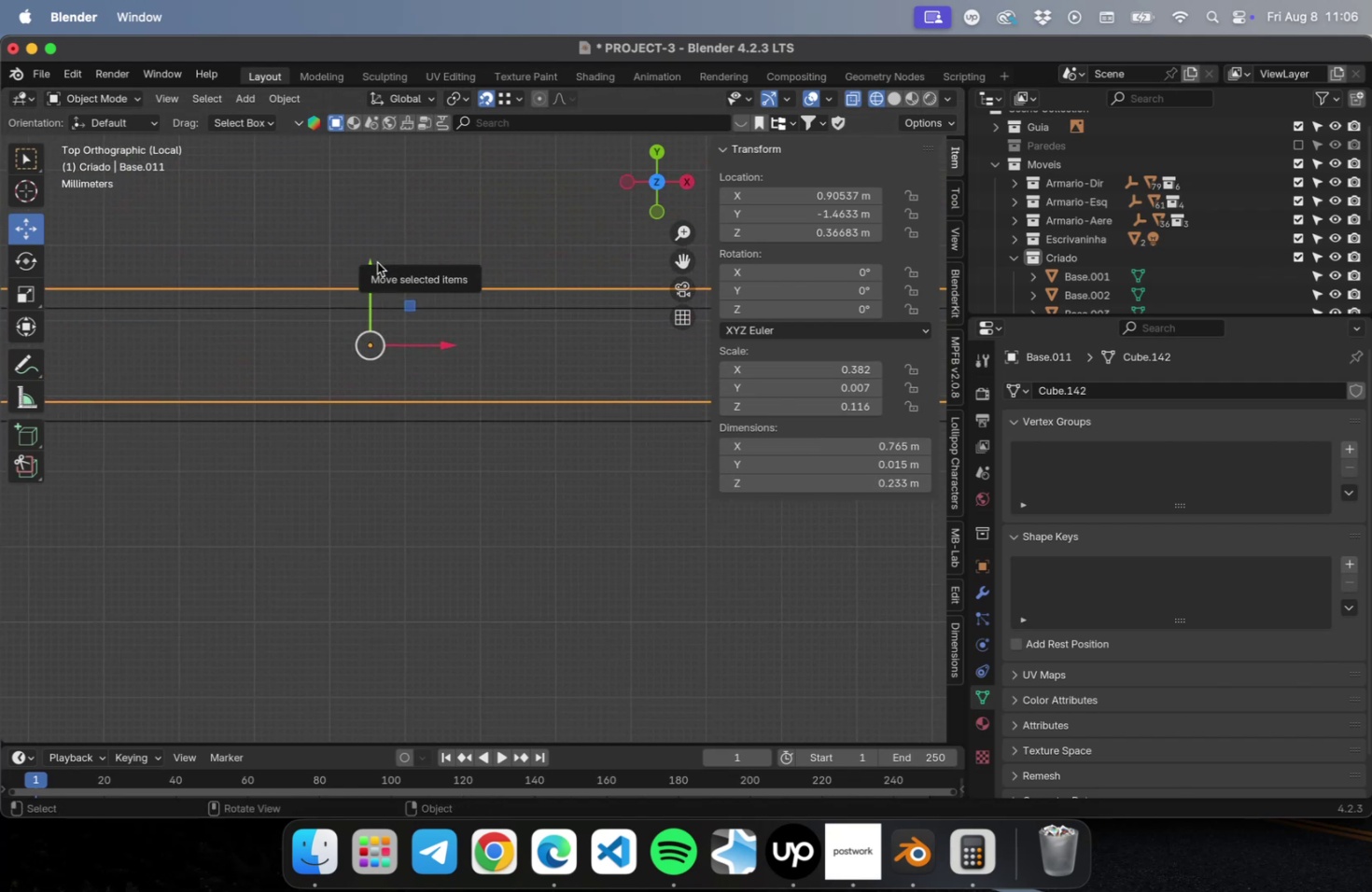 
left_click_drag(start_coordinate=[371, 262], to_coordinate=[373, 286])
 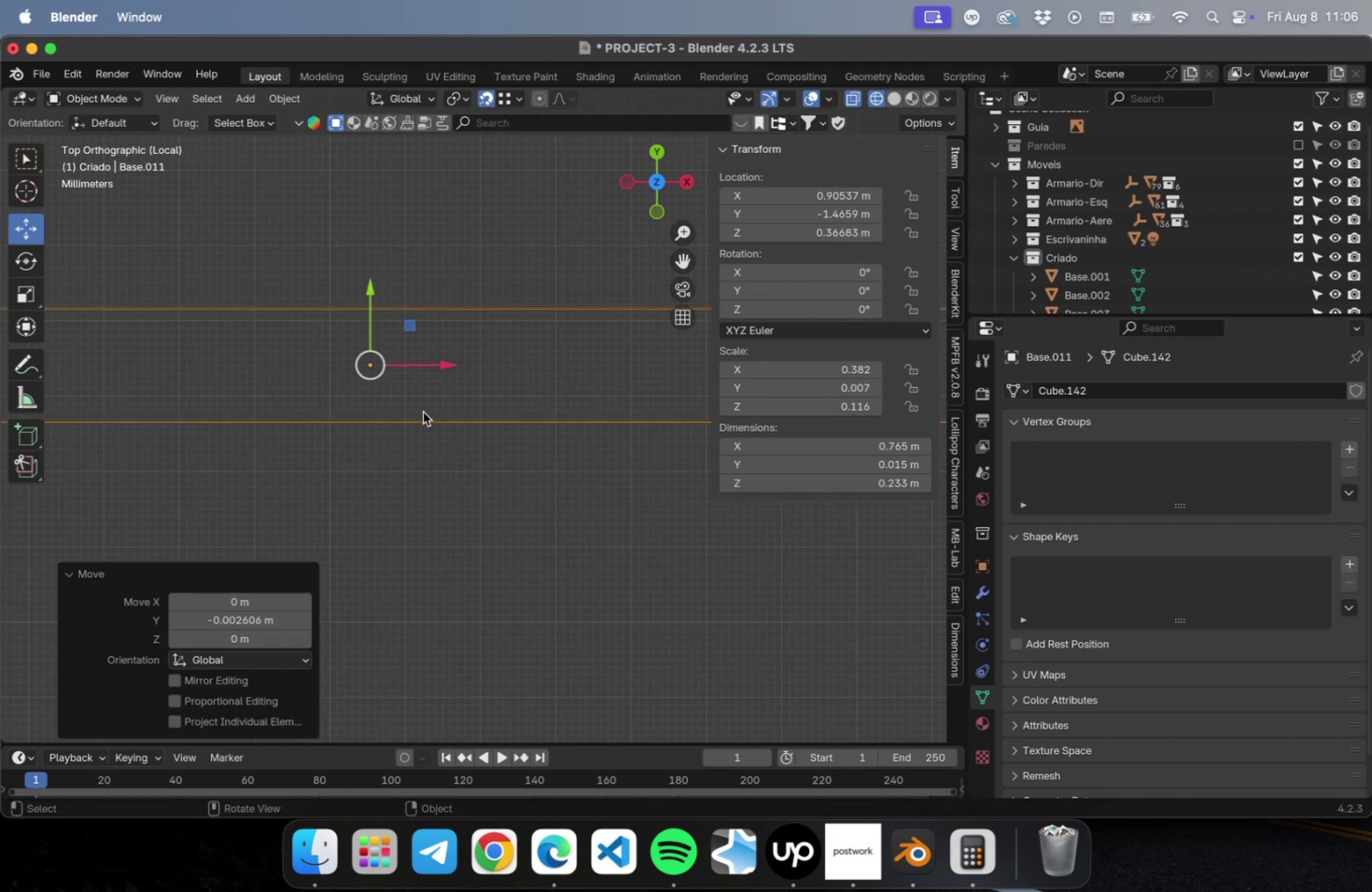 
scroll: coordinate [521, 533], scroll_direction: down, amount: 46.0
 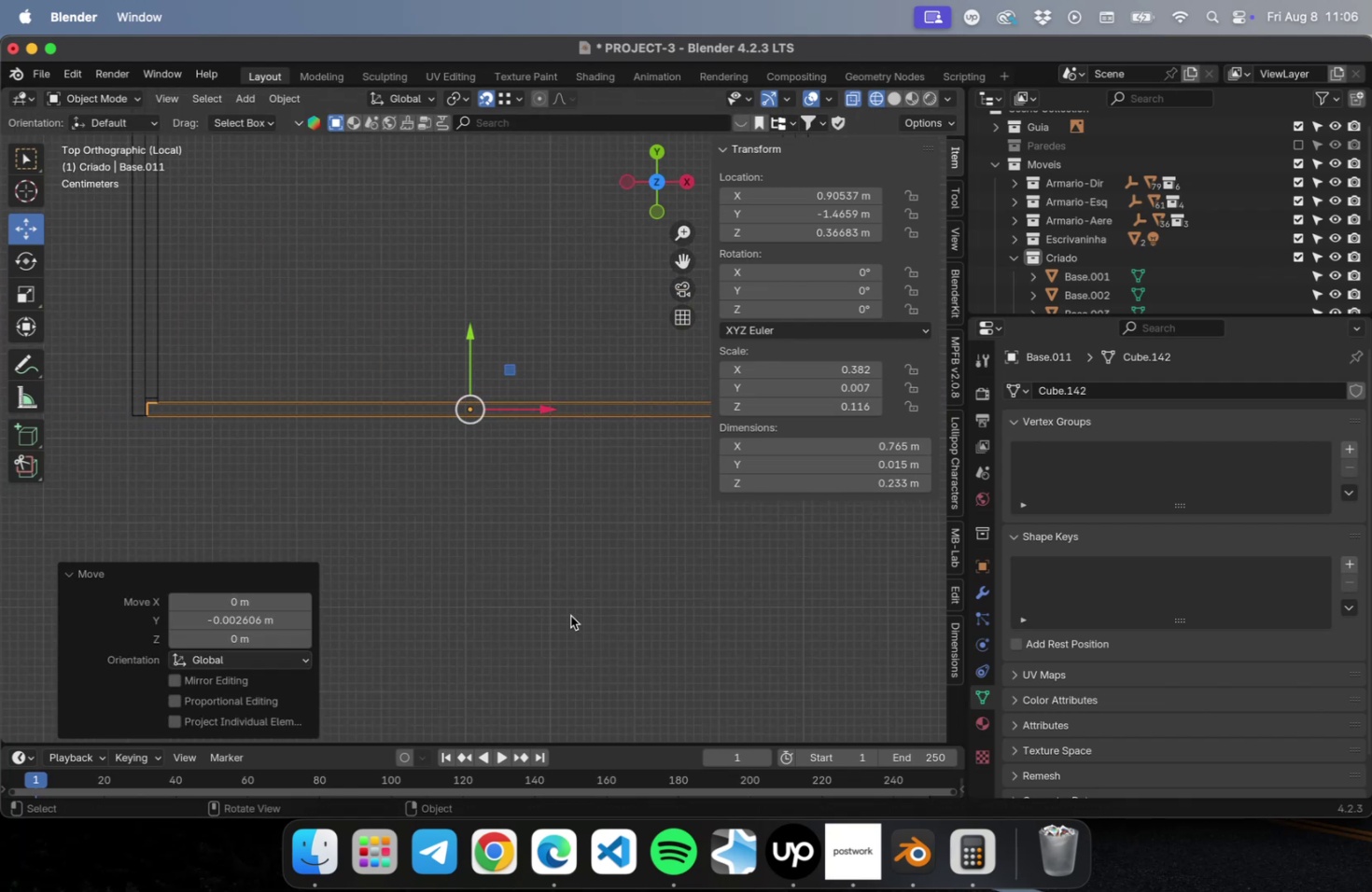 
key(NumLock)
 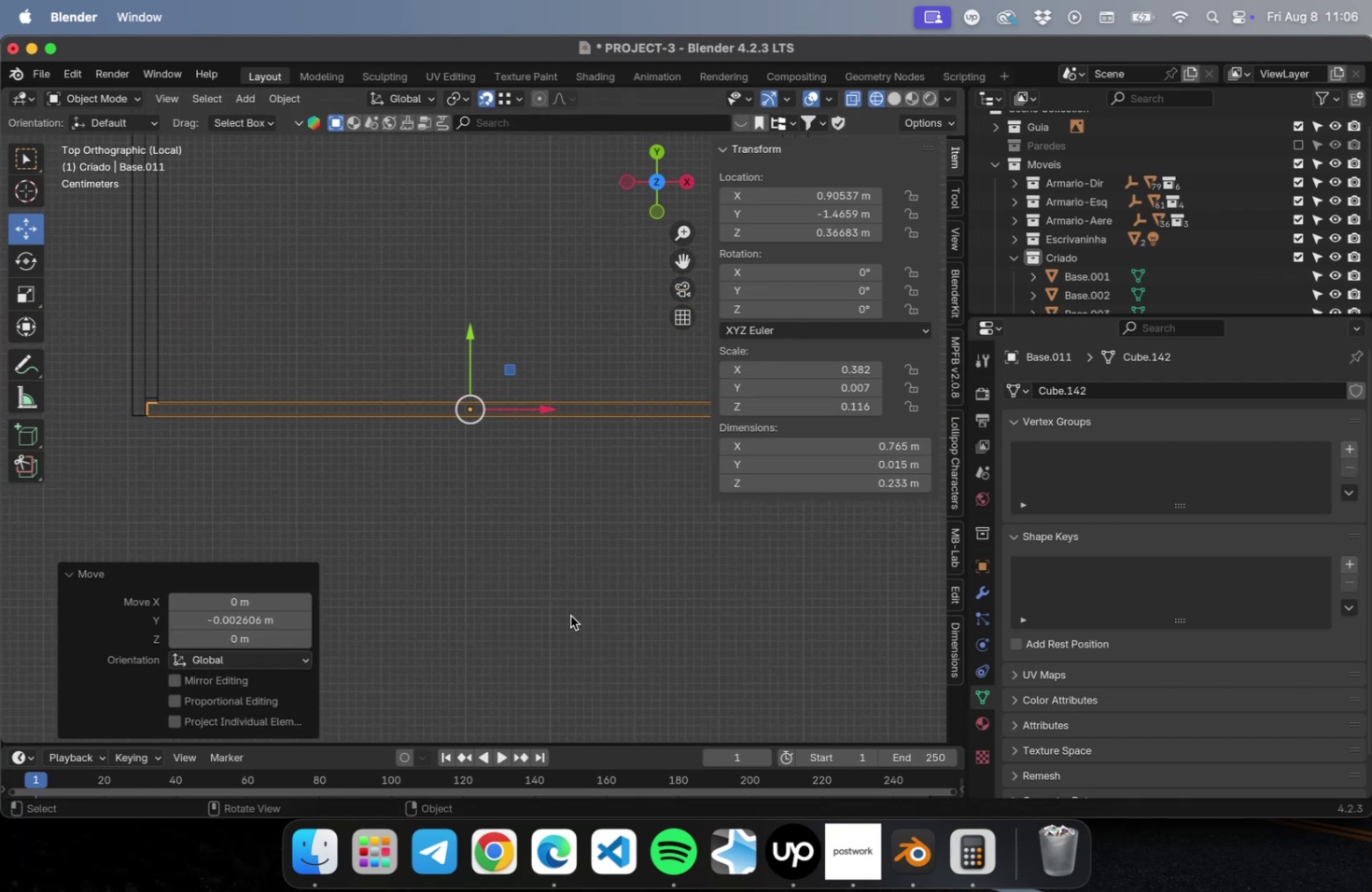 
key(Numpad1)
 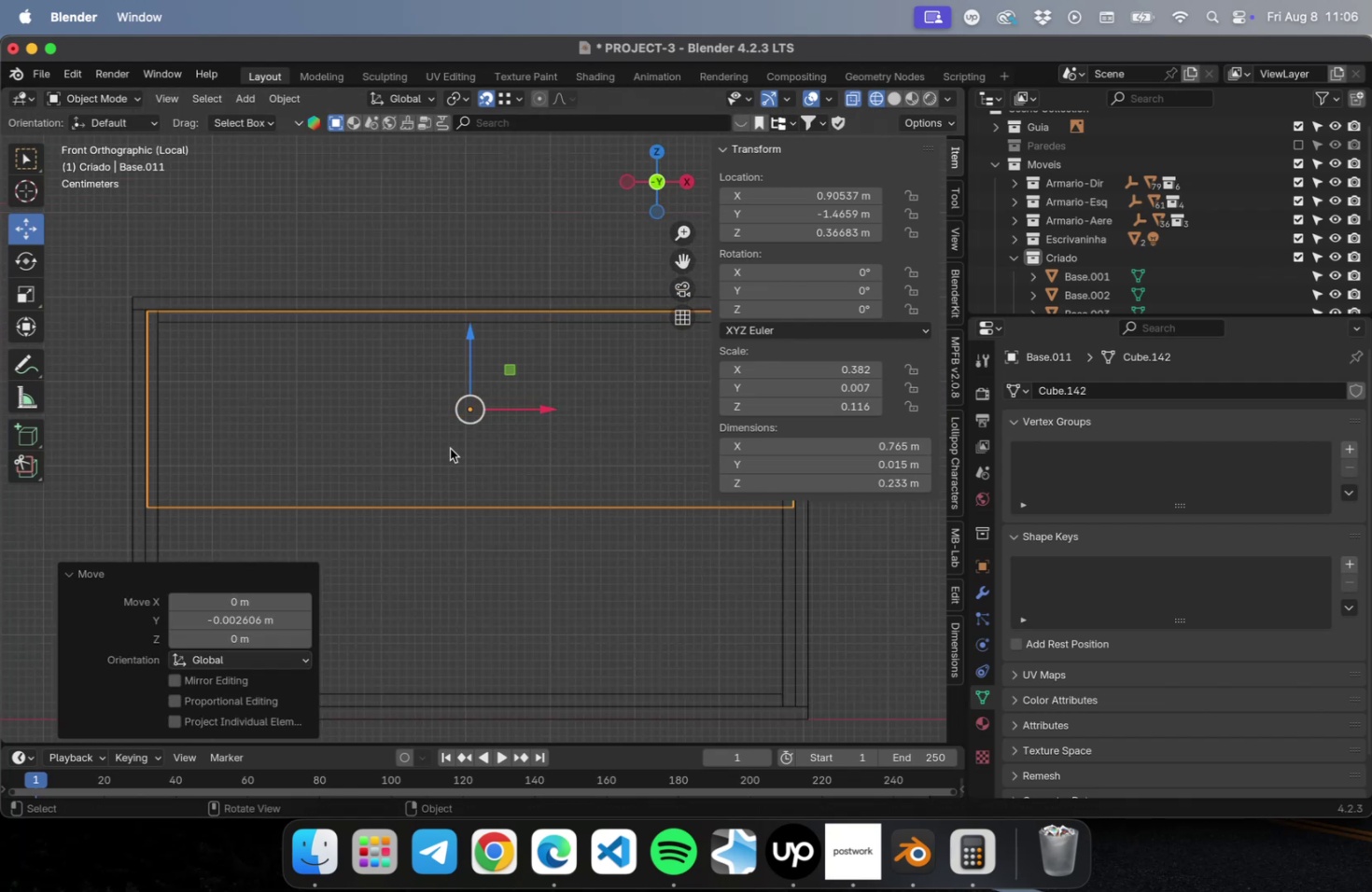 
scroll: coordinate [525, 330], scroll_direction: up, amount: 28.0
 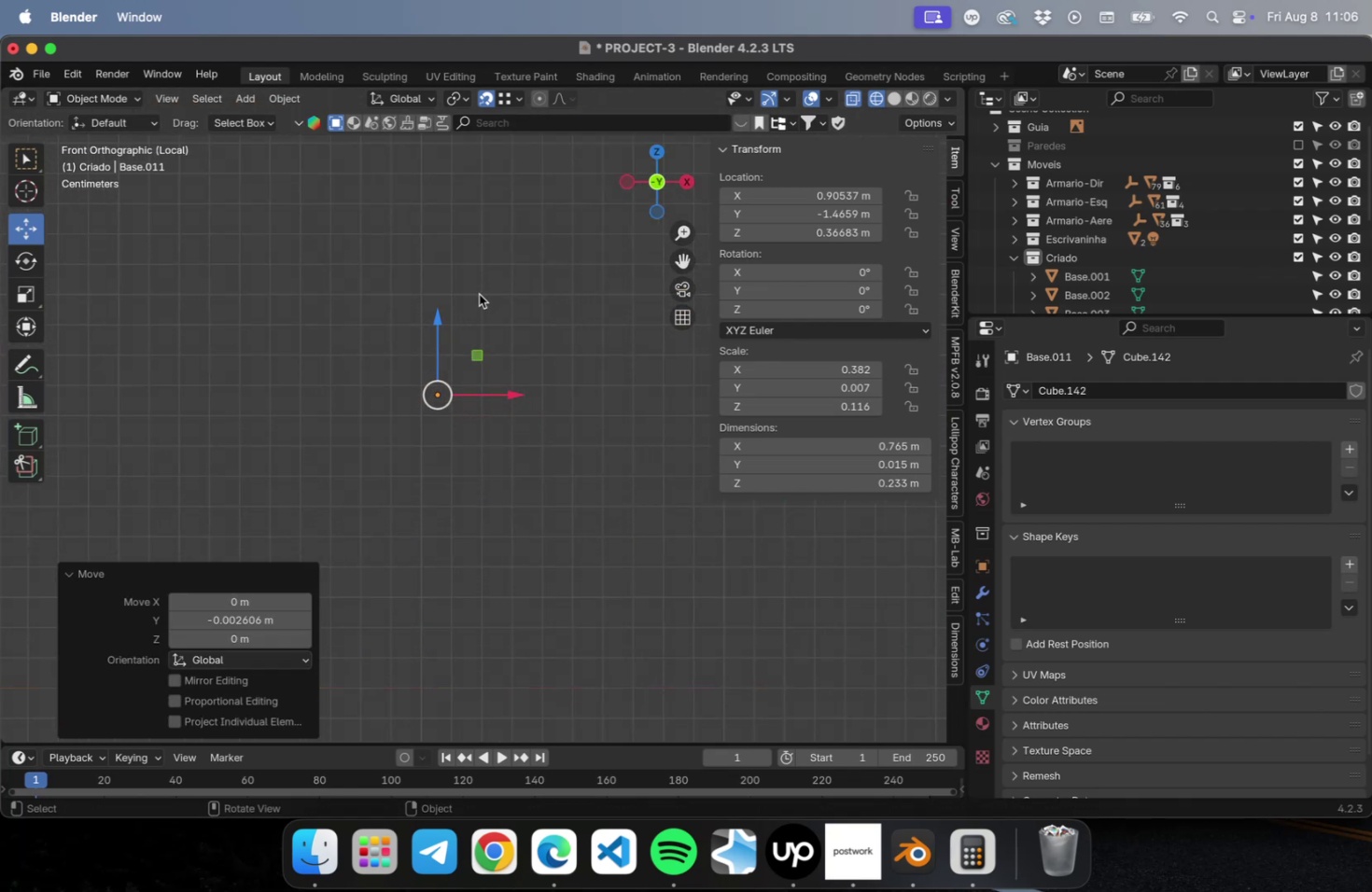 
hold_key(key=ShiftLeft, duration=0.71)
 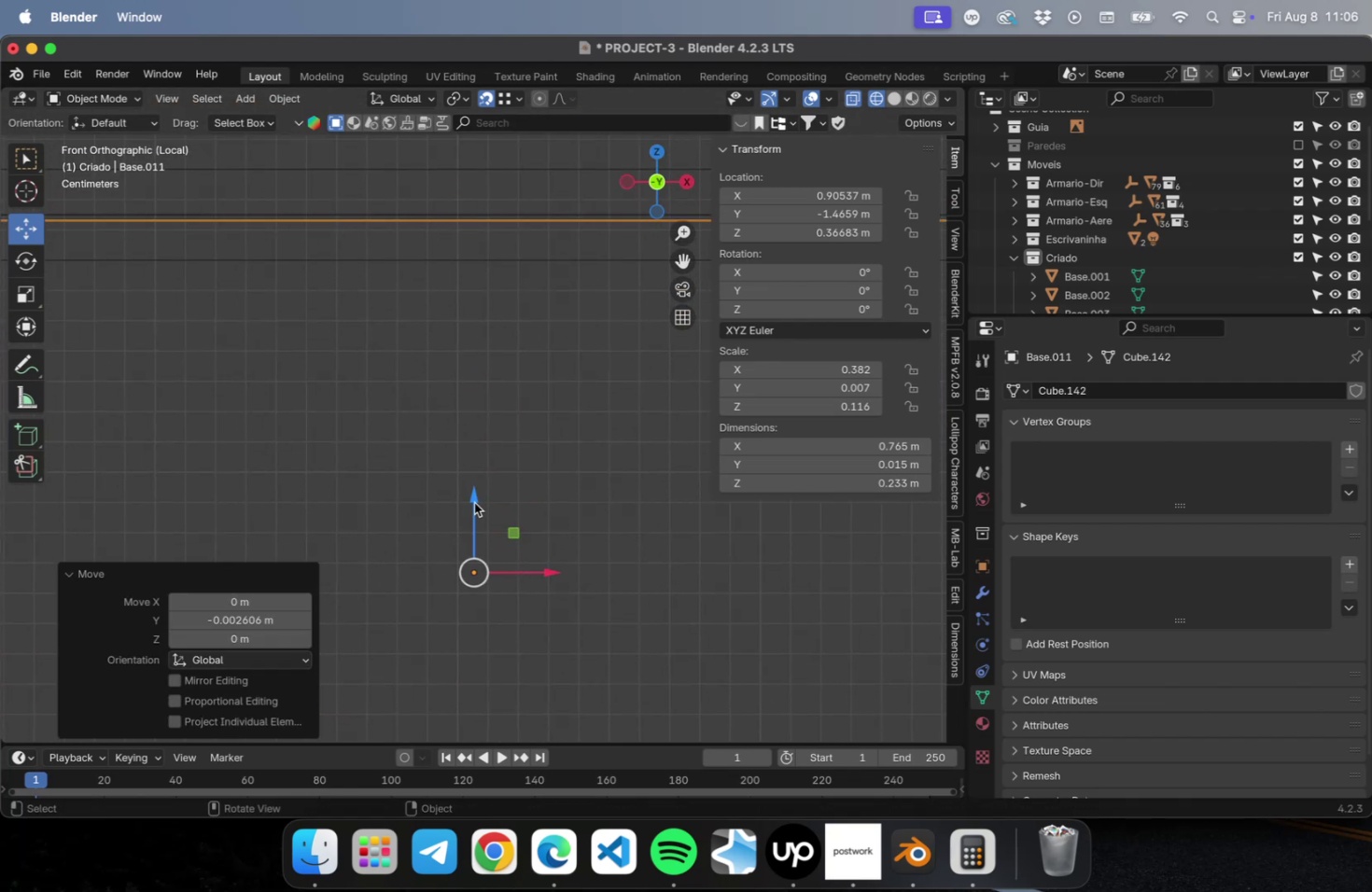 
left_click_drag(start_coordinate=[474, 502], to_coordinate=[479, 500])
 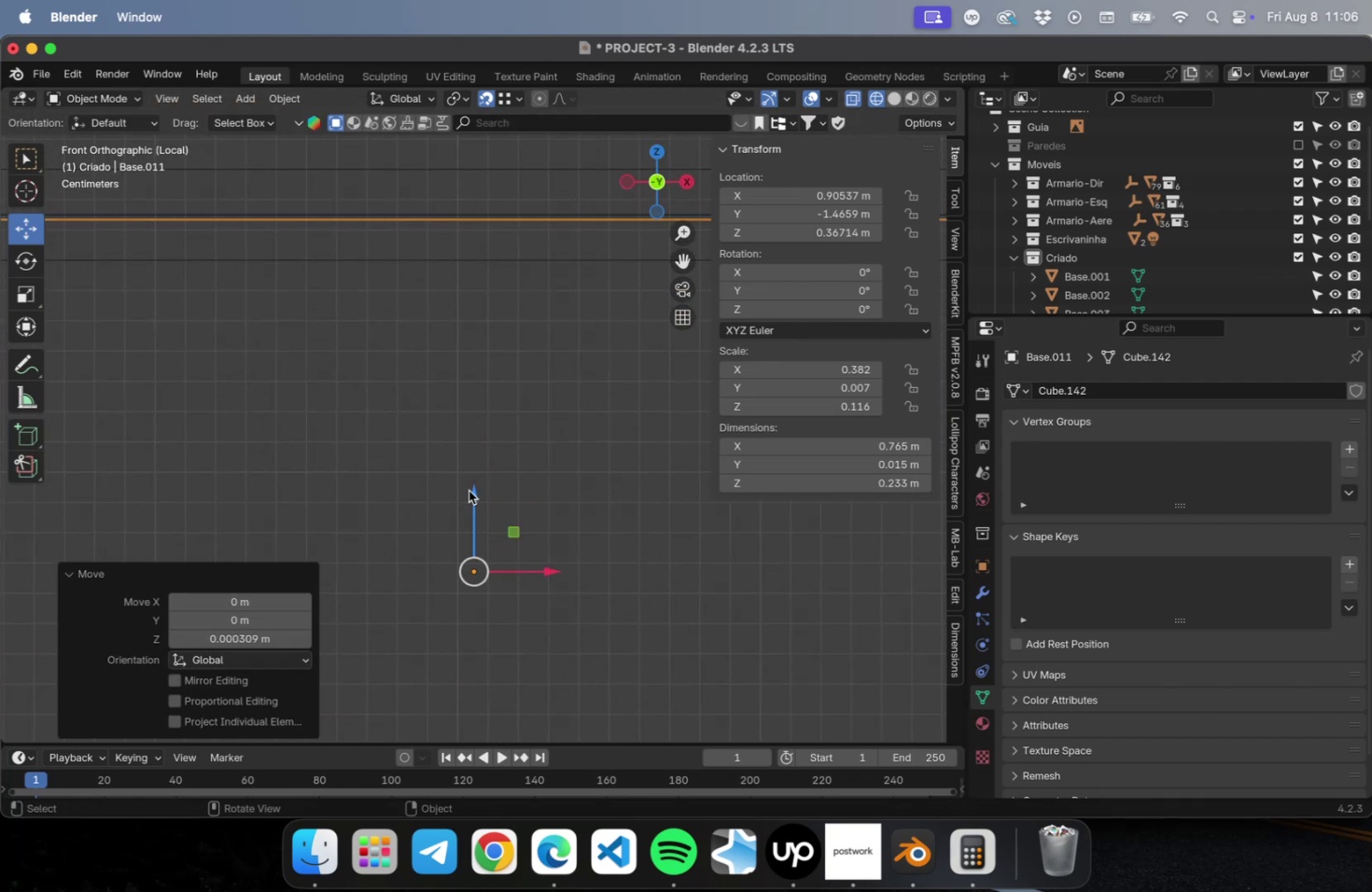 
scroll: coordinate [463, 490], scroll_direction: down, amount: 29.0
 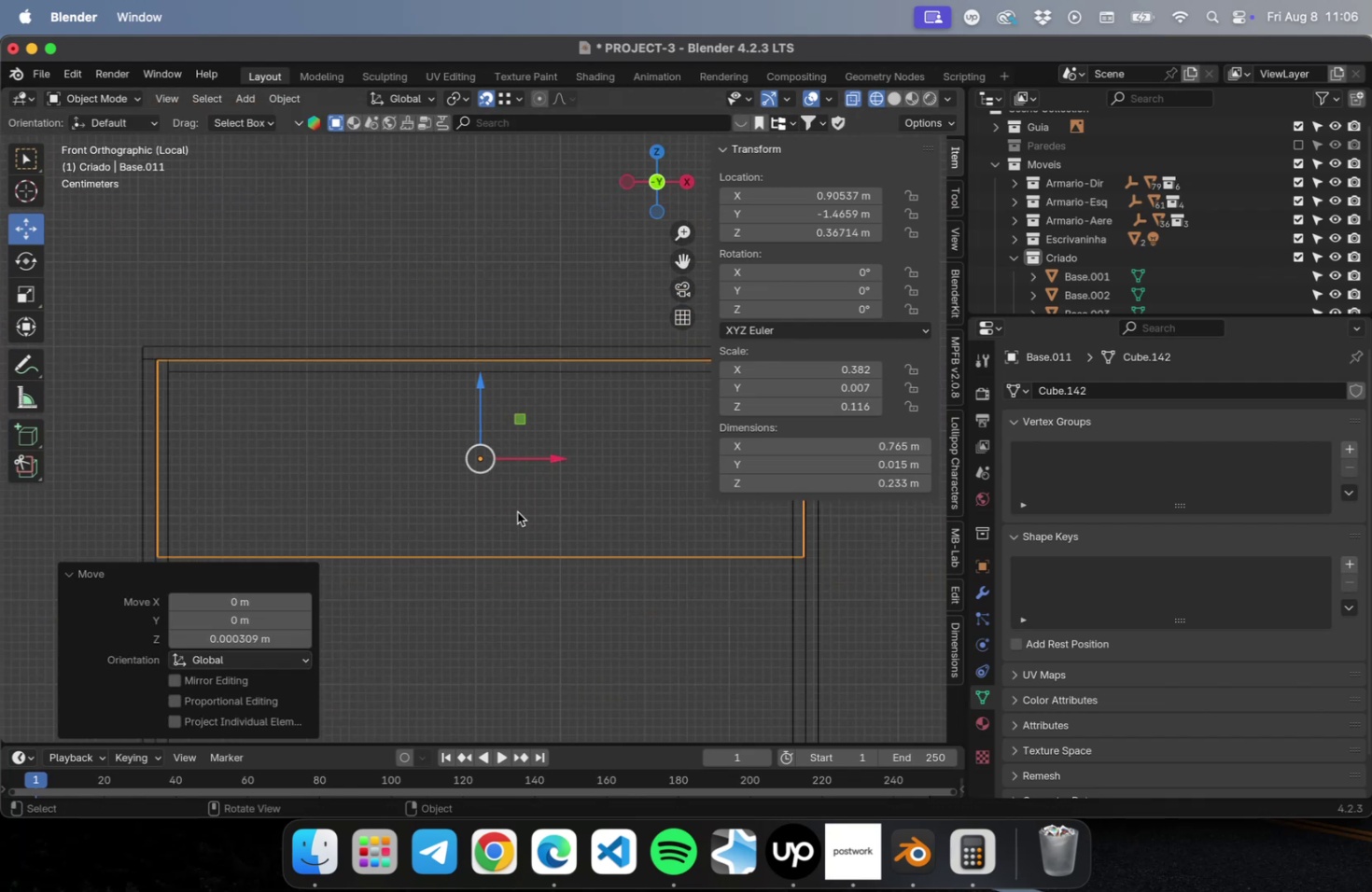 
hold_key(key=ShiftLeft, duration=0.51)
 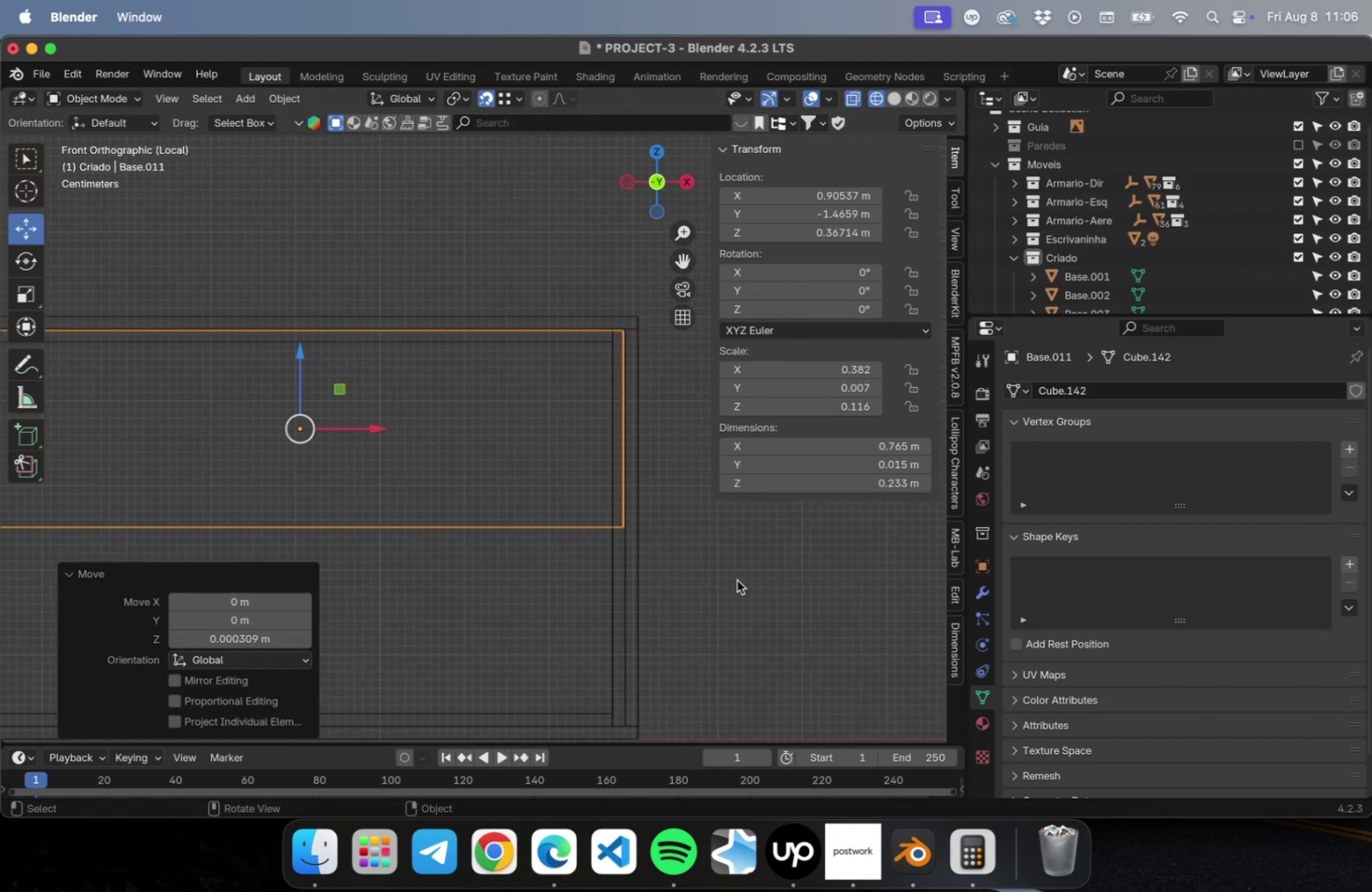 
left_click([738, 579])
 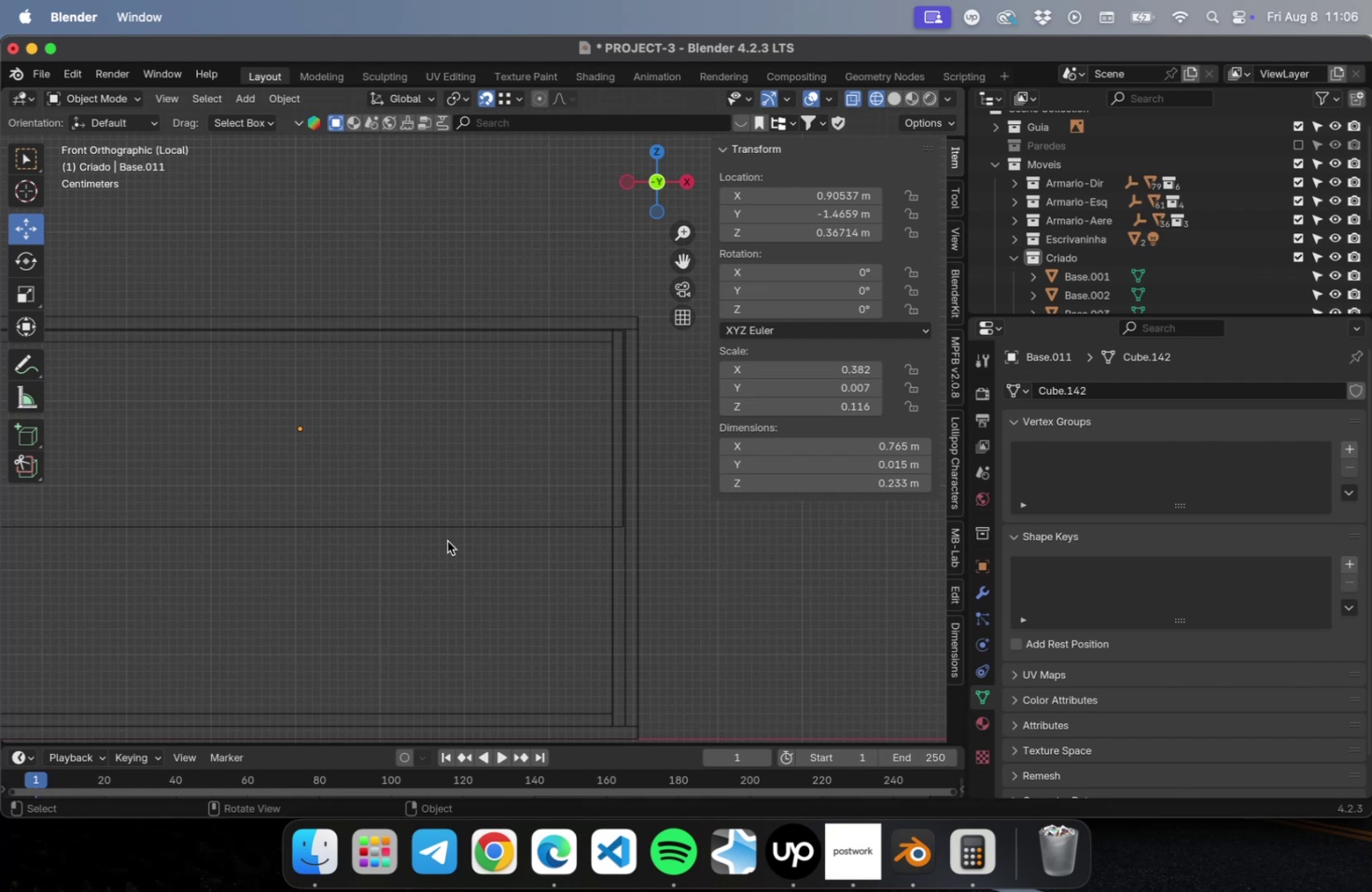 
left_click([445, 533])
 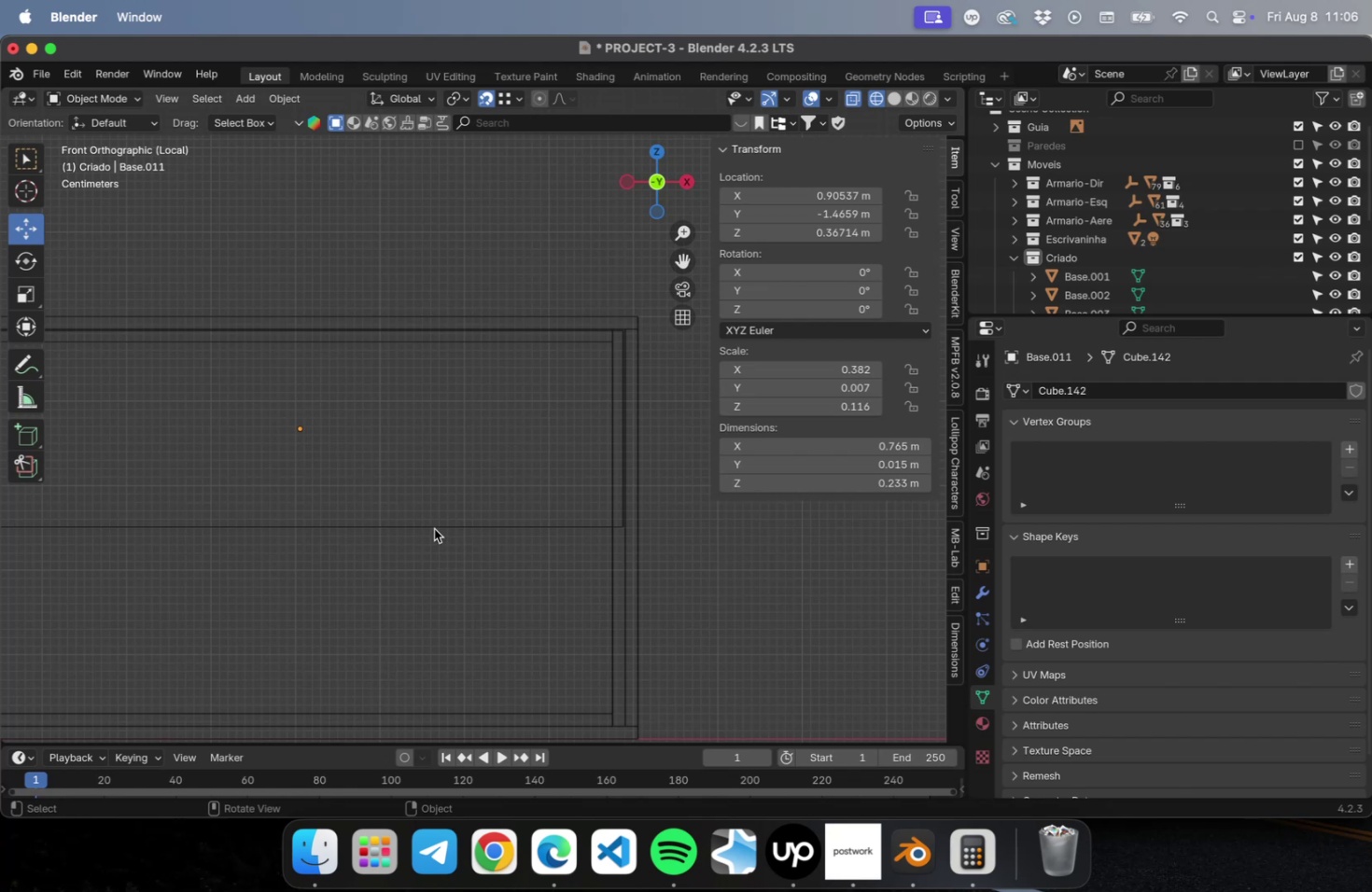 
left_click([434, 528])
 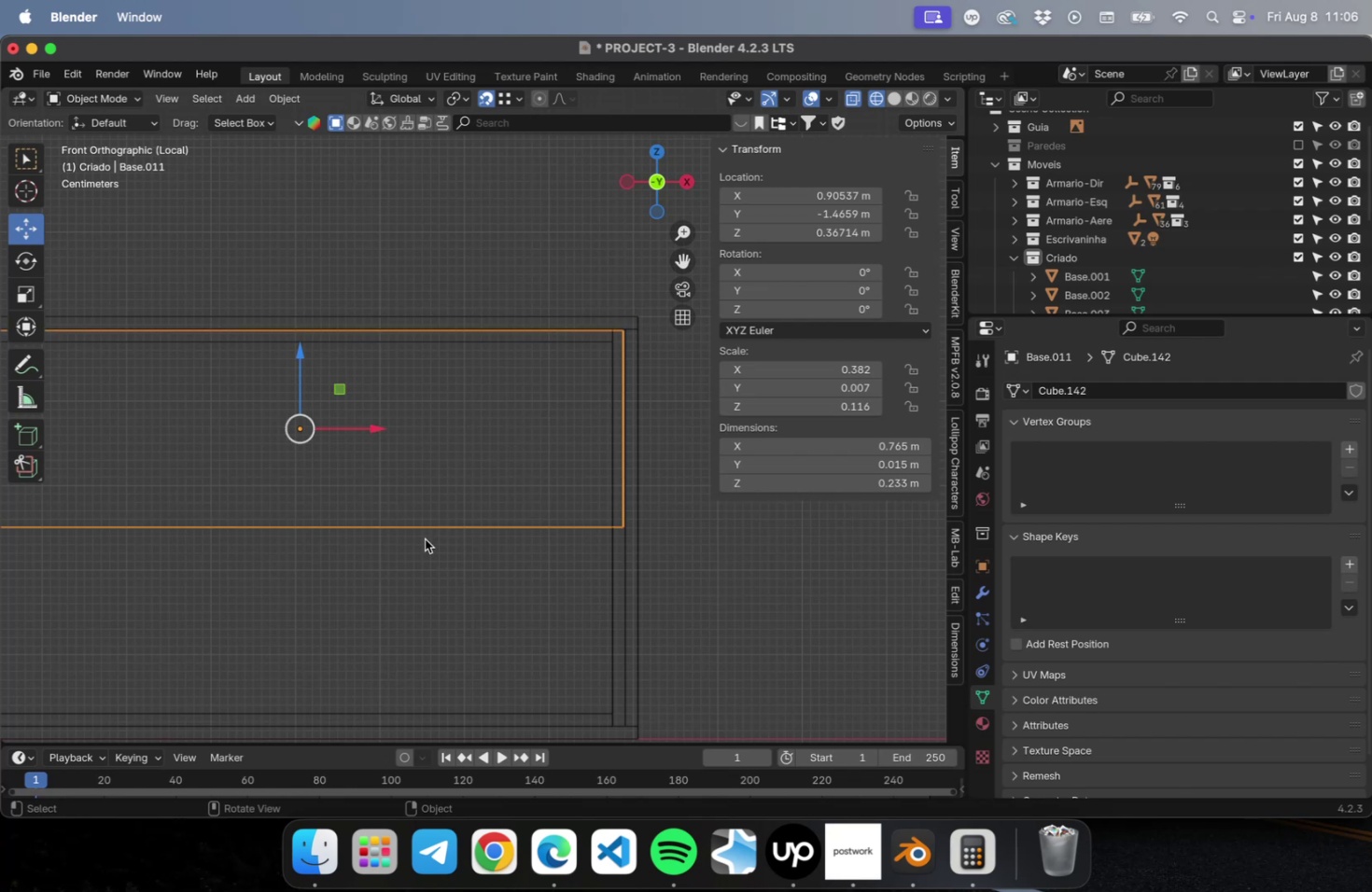 
hold_key(key=ShiftLeft, duration=0.51)
 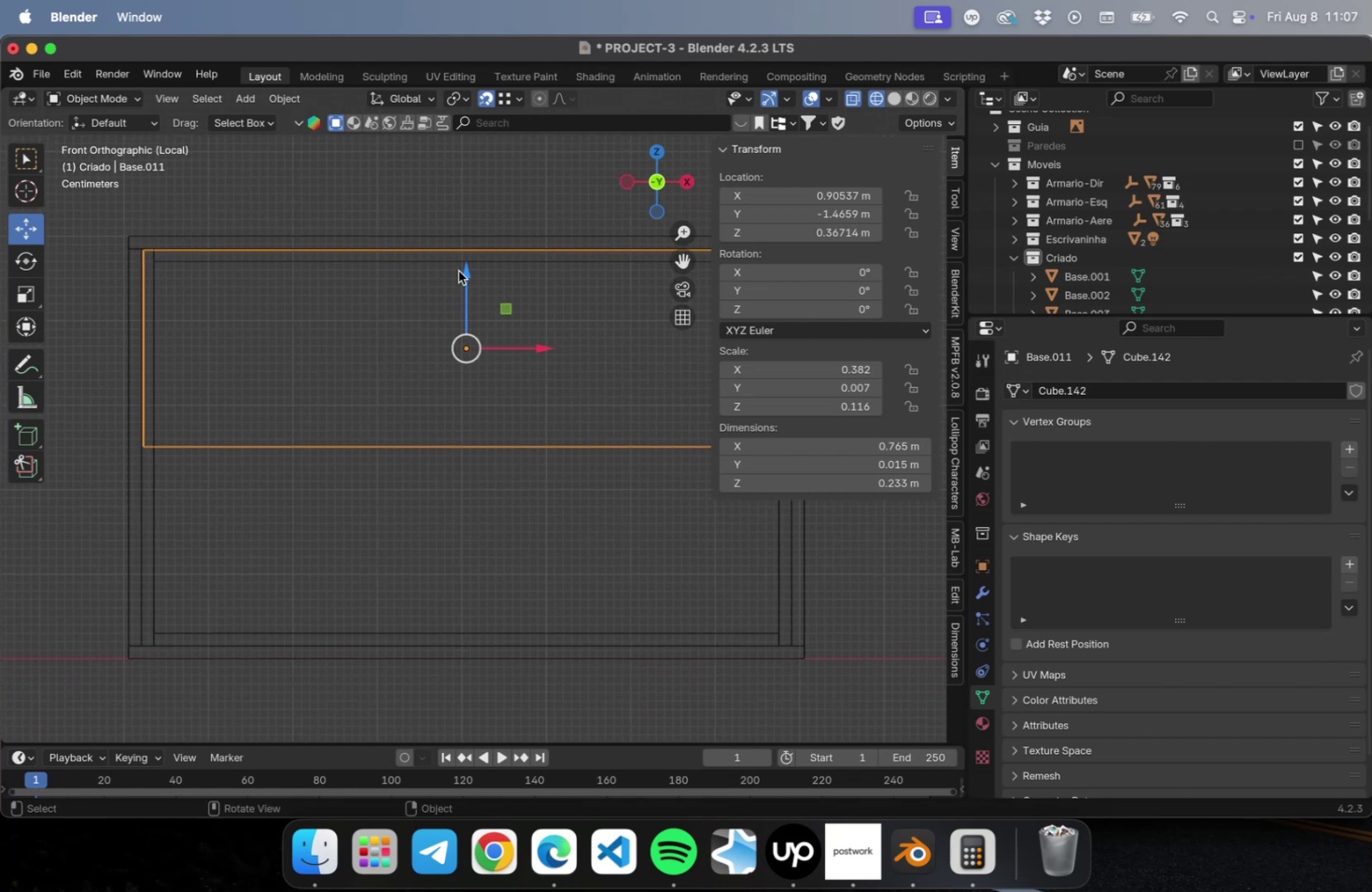 
type(Dz)
 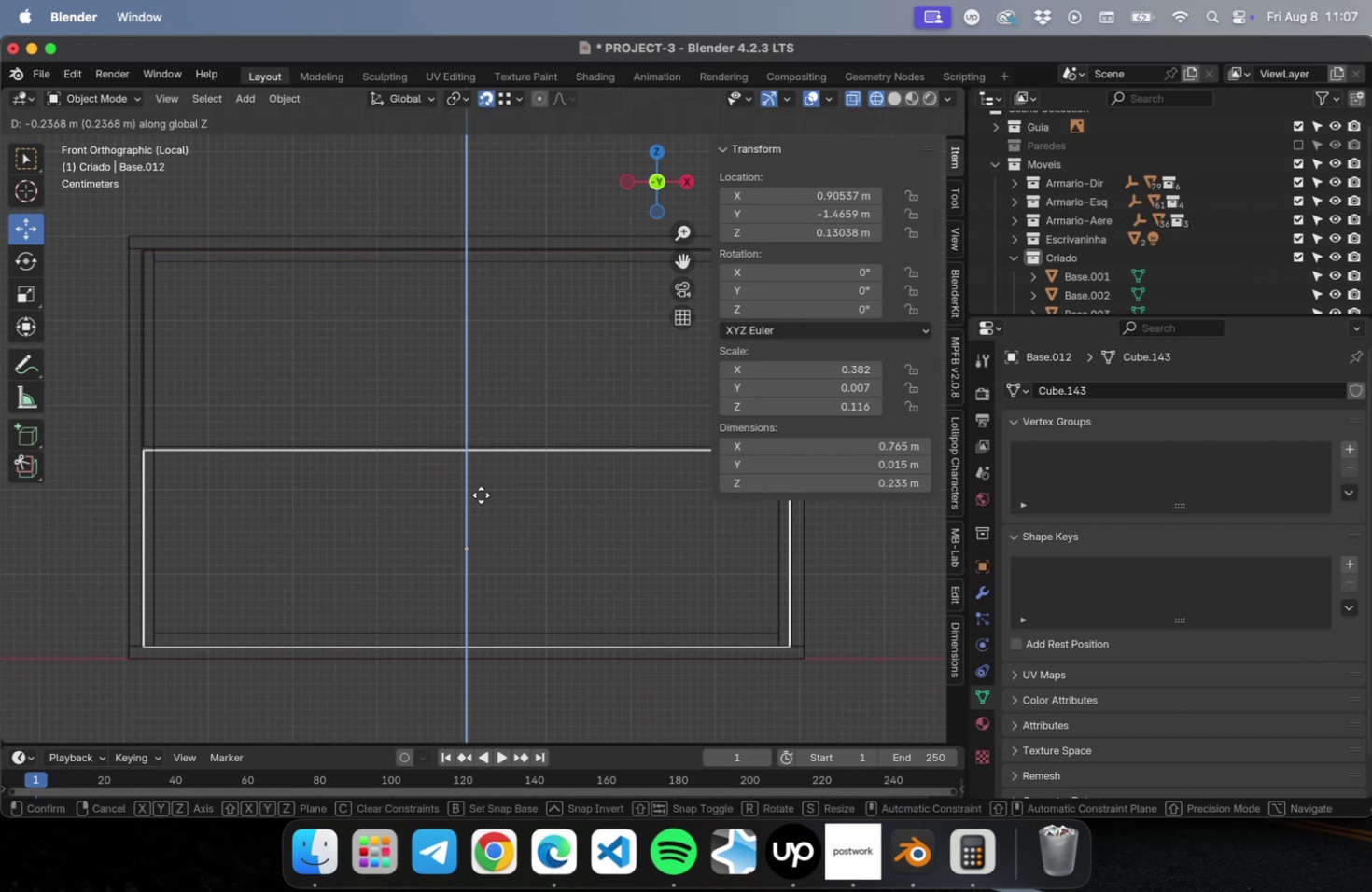 
left_click([481, 495])
 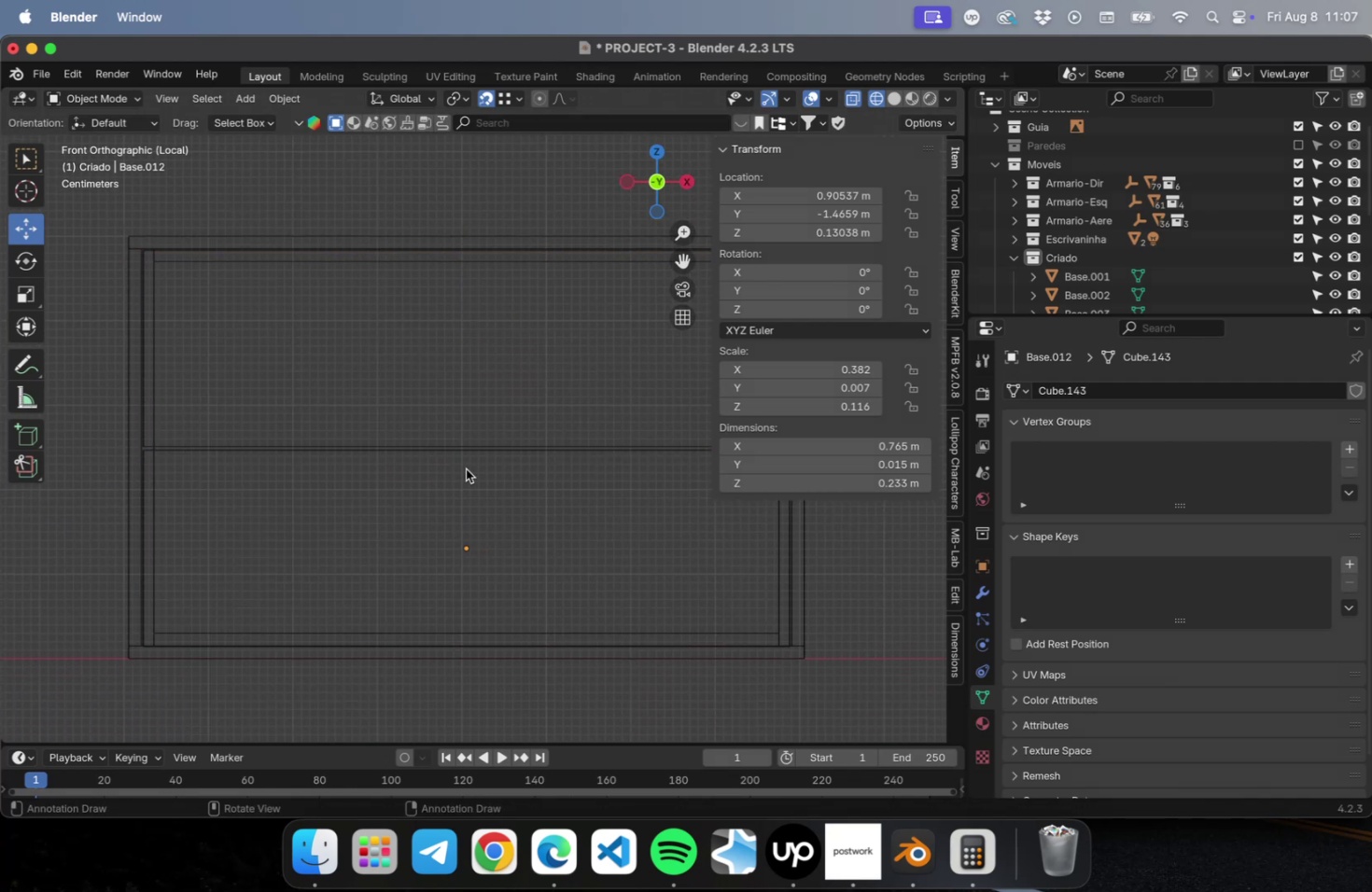 
left_click([465, 457])
 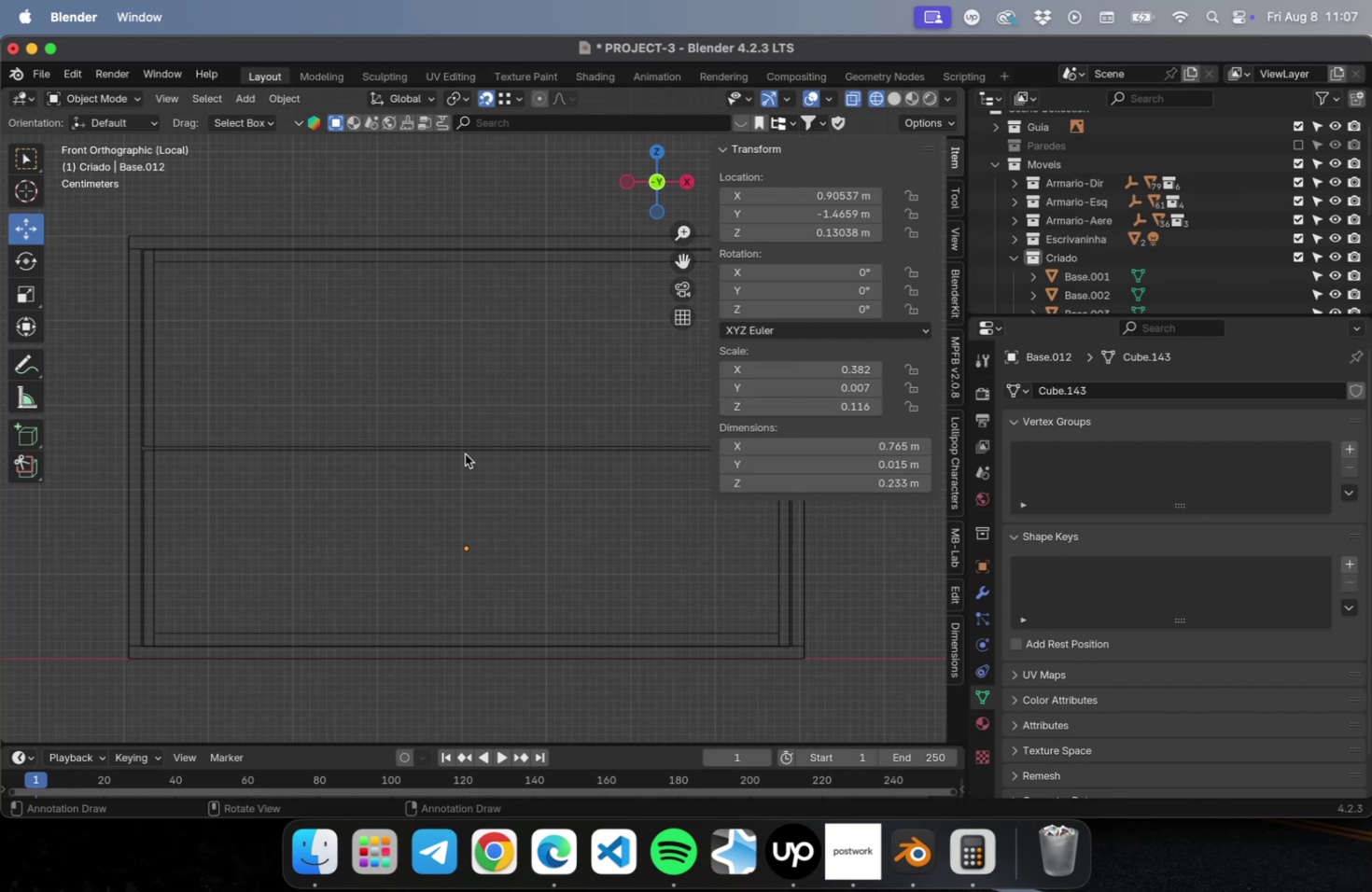 
left_click([465, 453])
 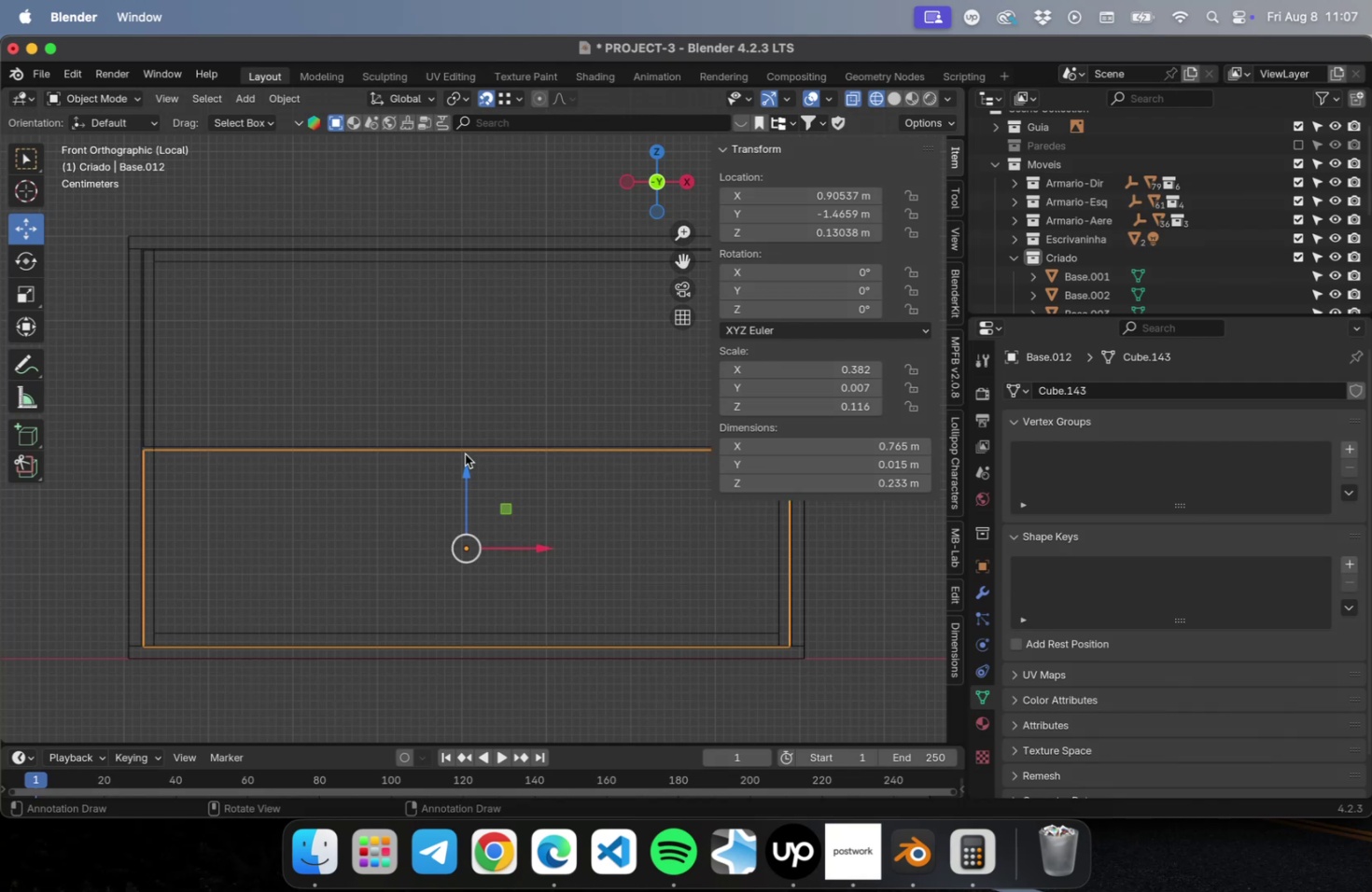 
key(Delete)
 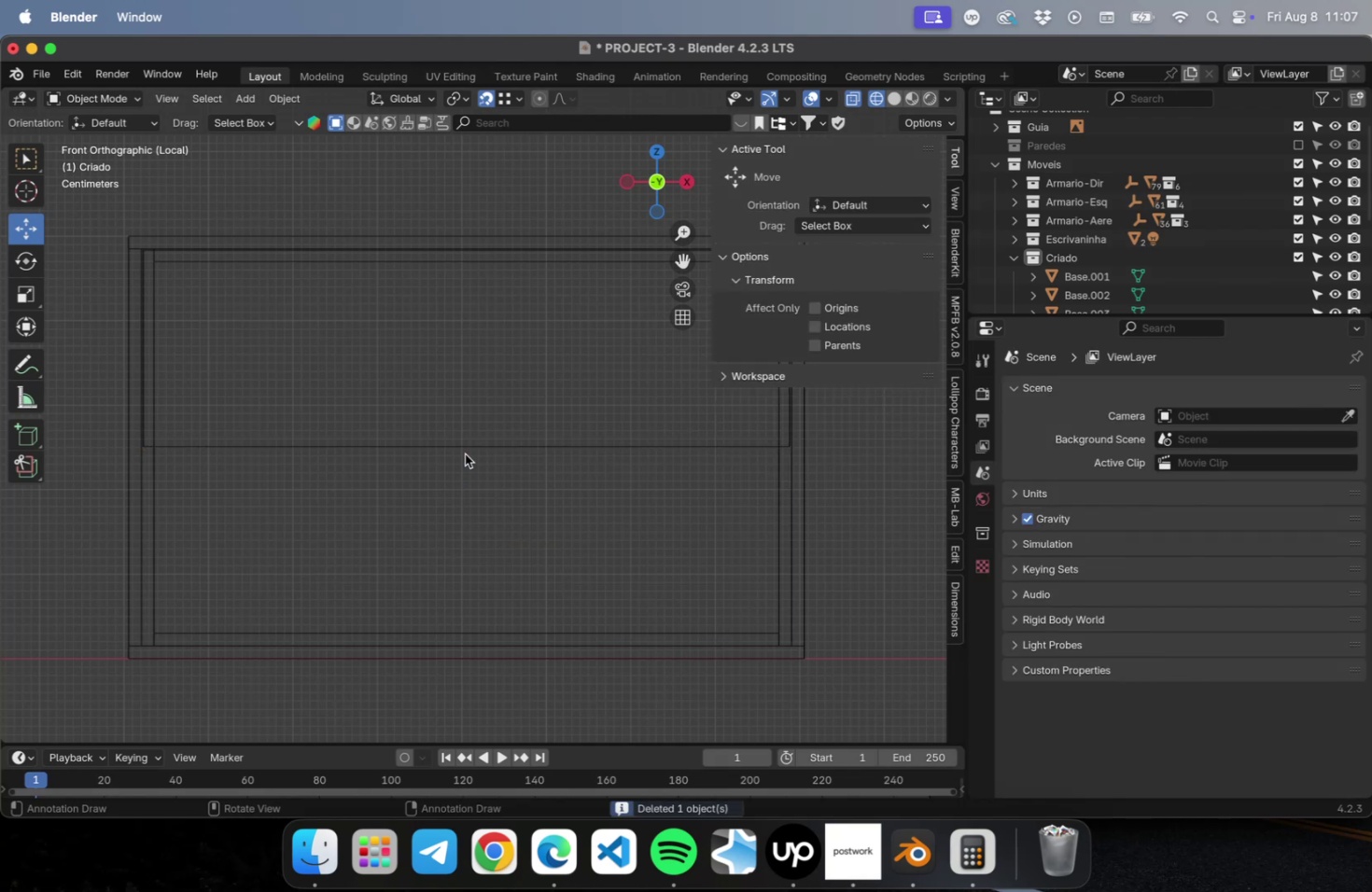 
left_click_drag(start_coordinate=[466, 455], to_coordinate=[430, 409])
 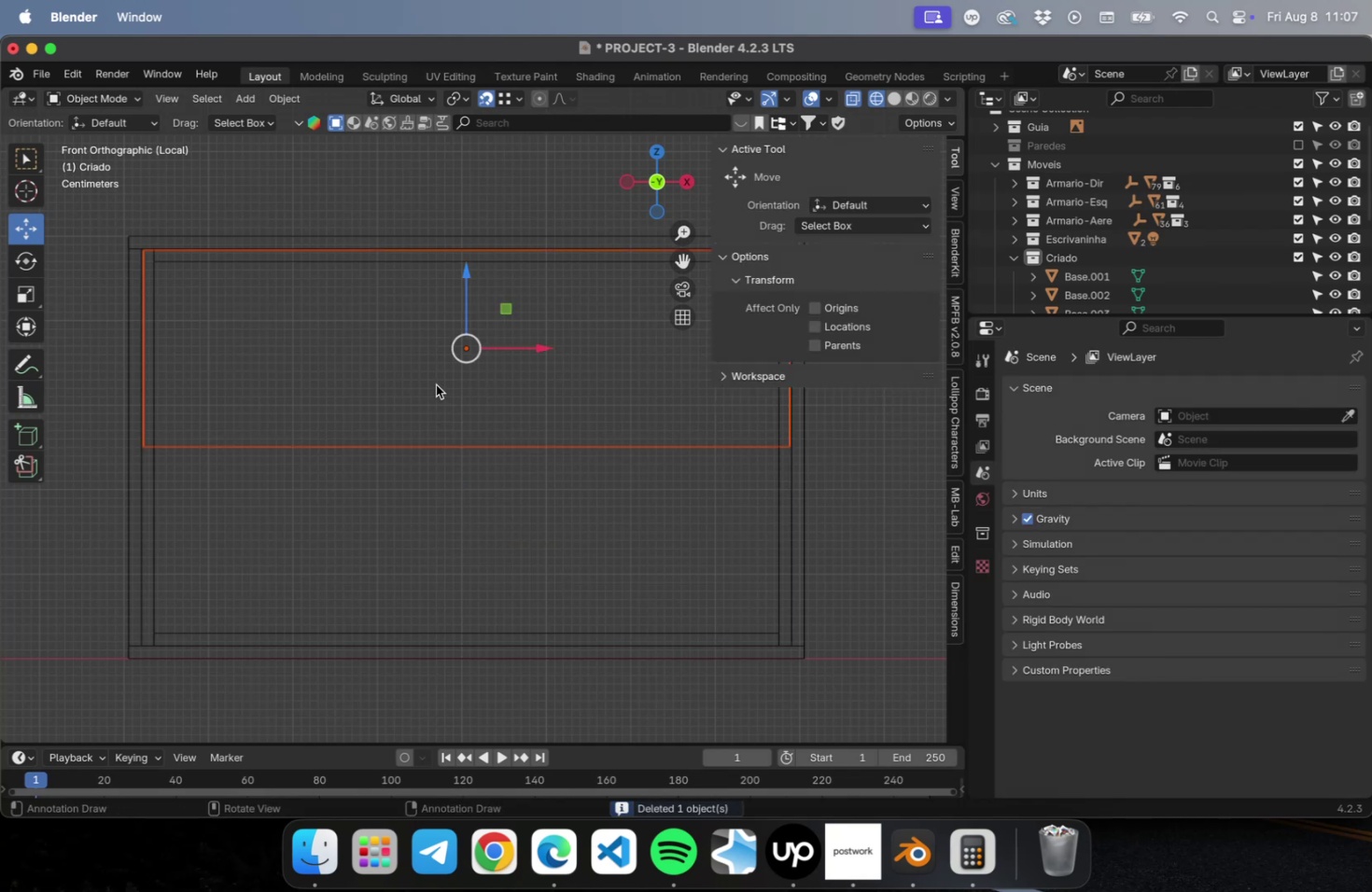 
hold_key(key=ShiftLeft, duration=0.66)
 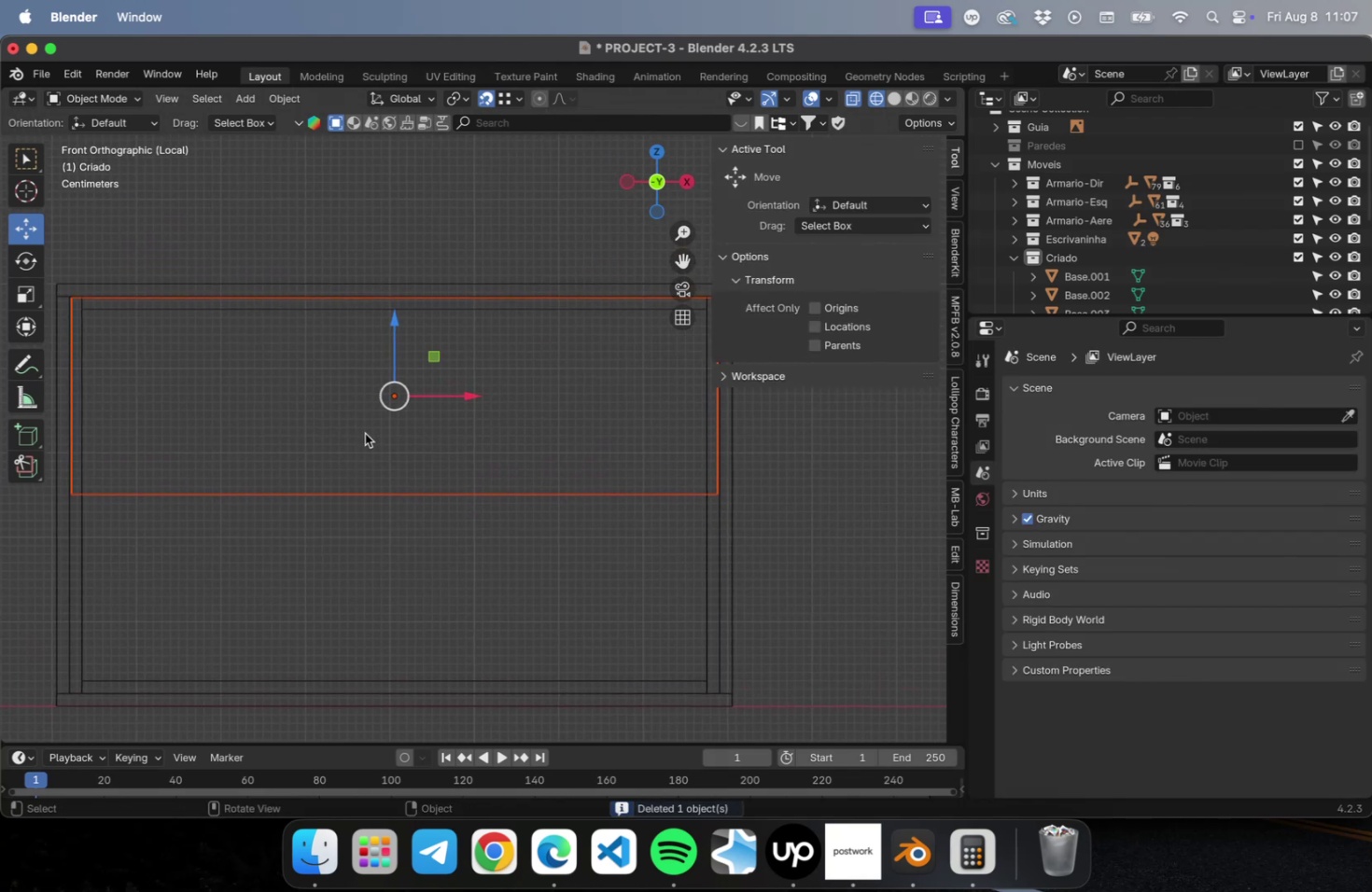 
key(Tab)
 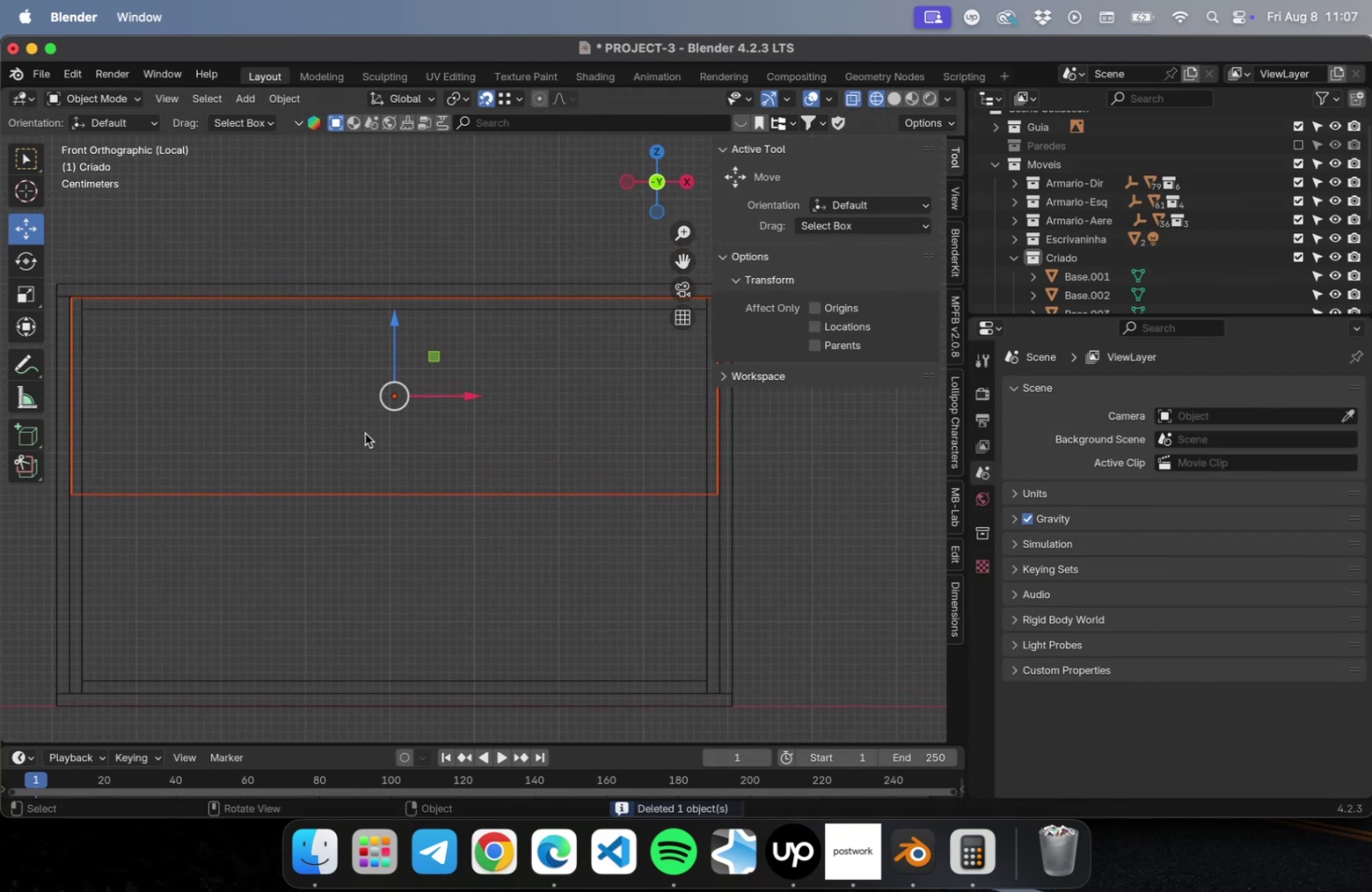 
key(3)
 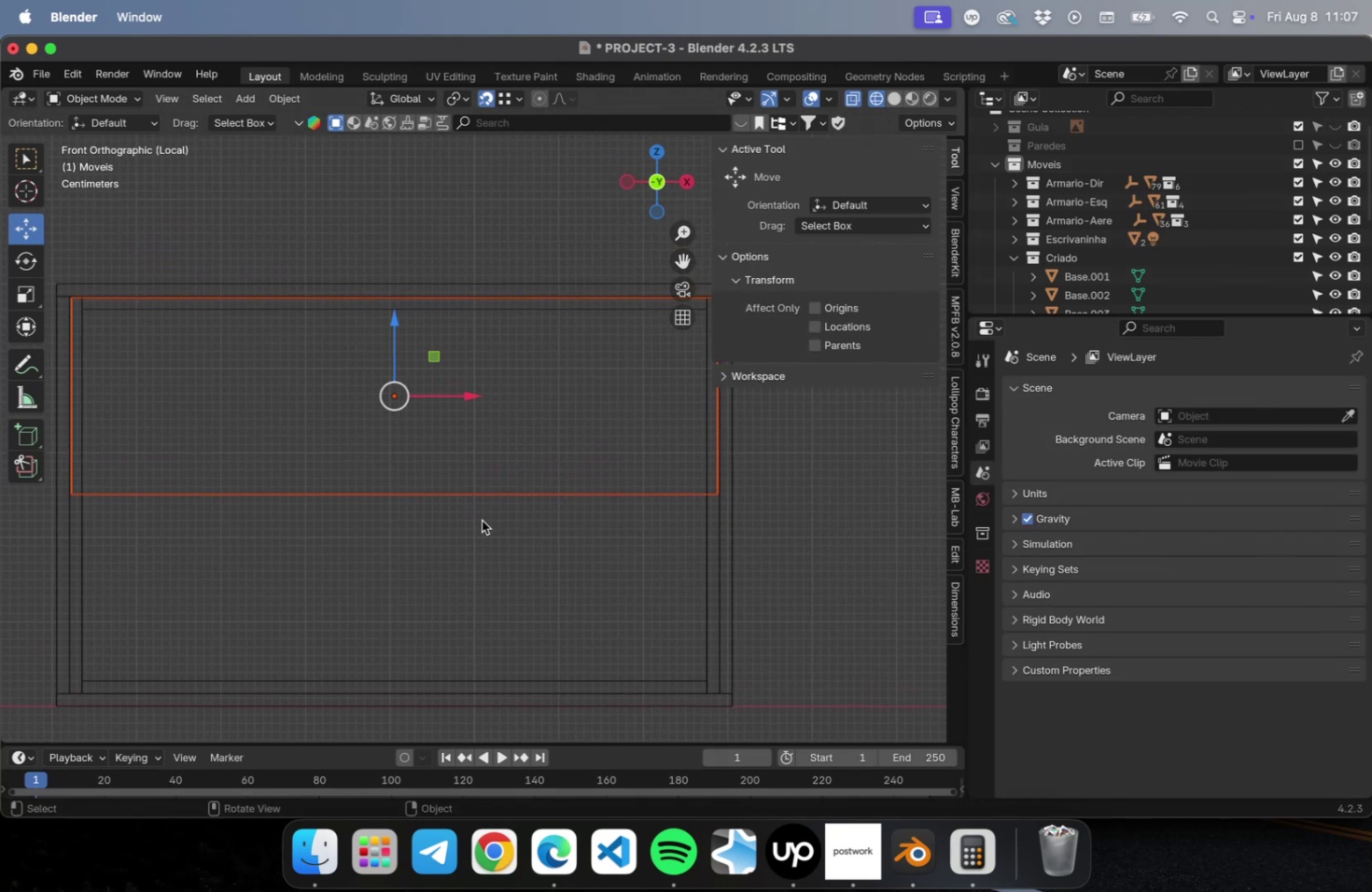 
left_click([480, 491])
 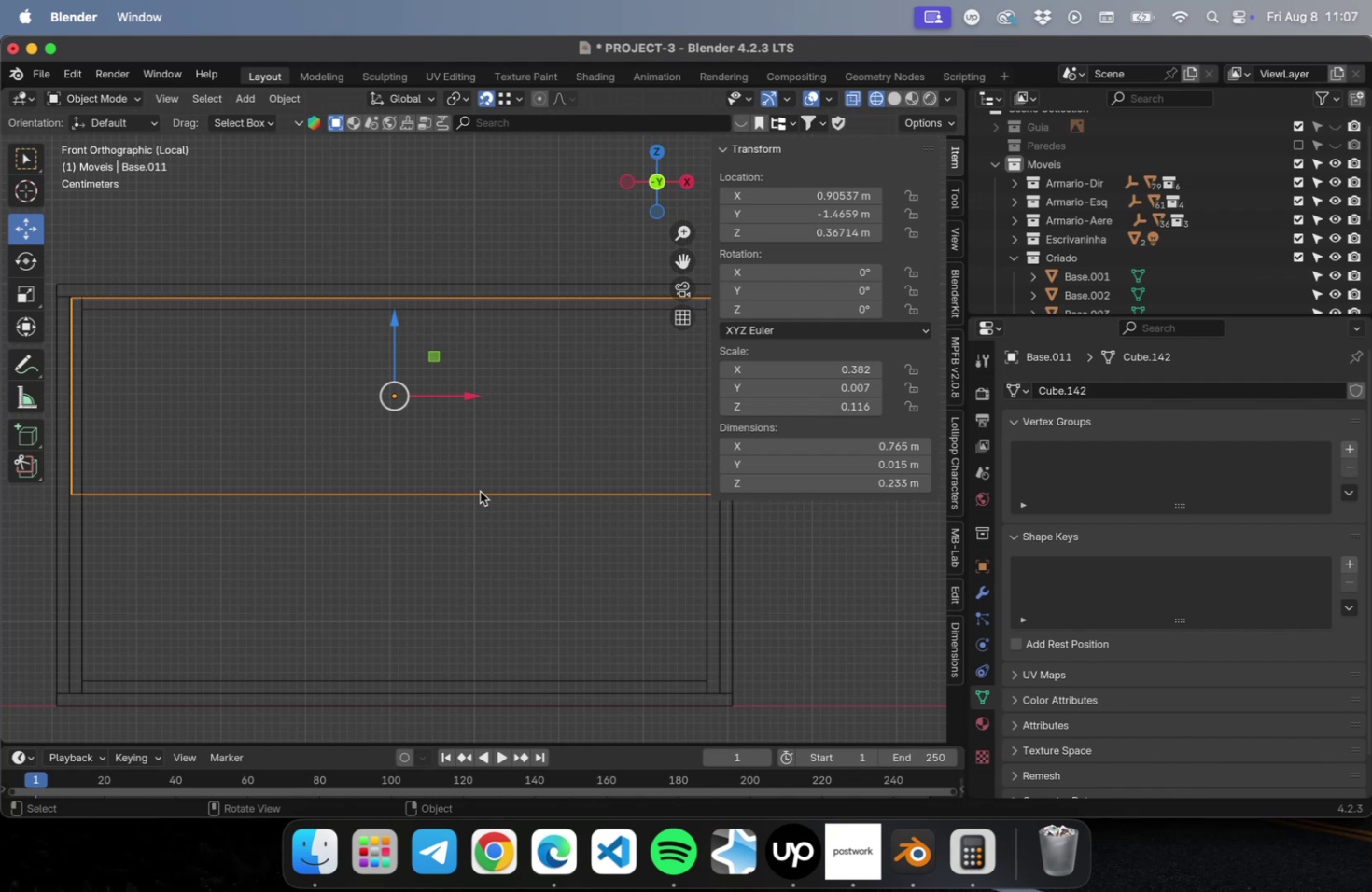 
key(N)
 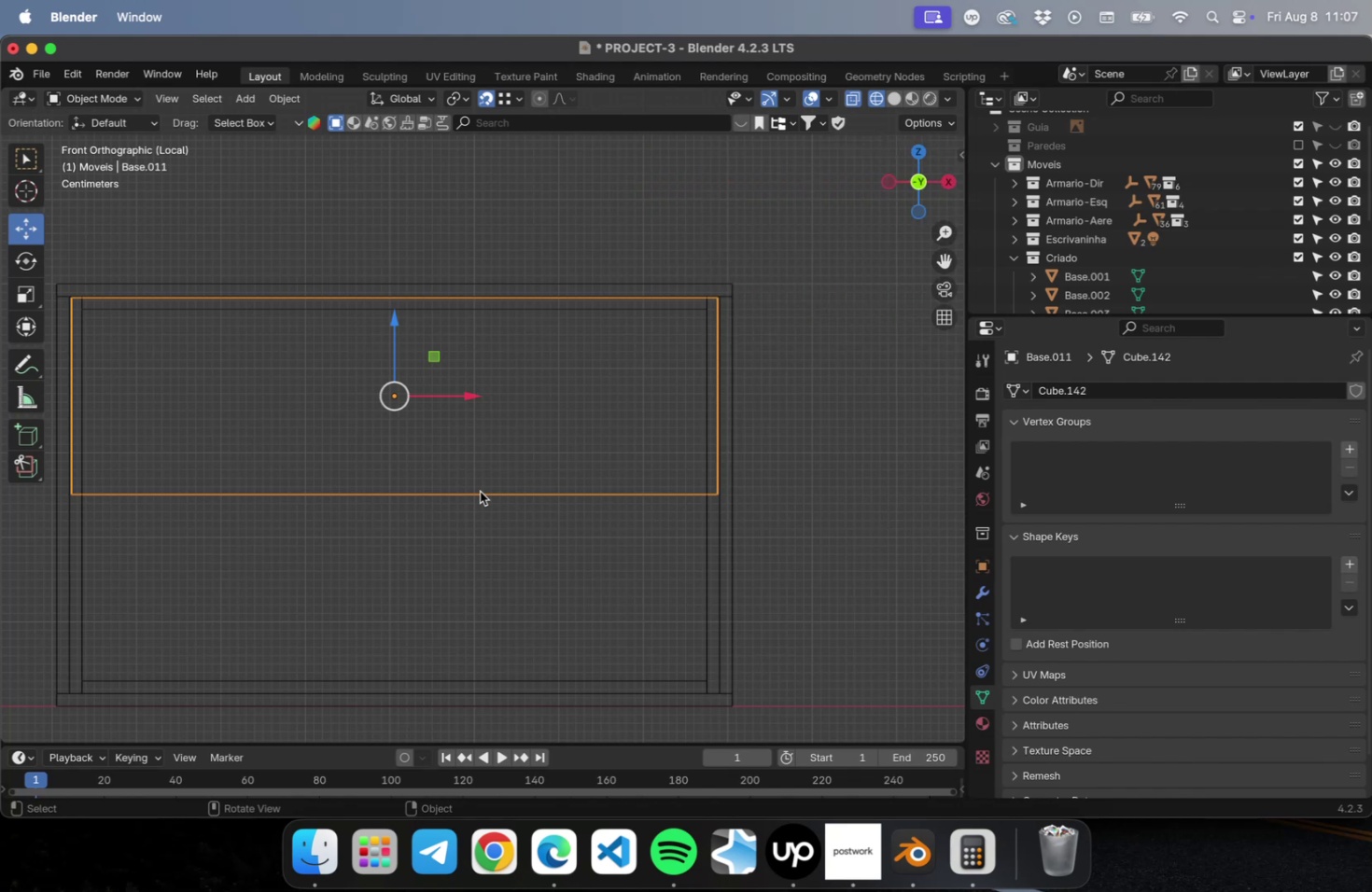 
key(Tab)
 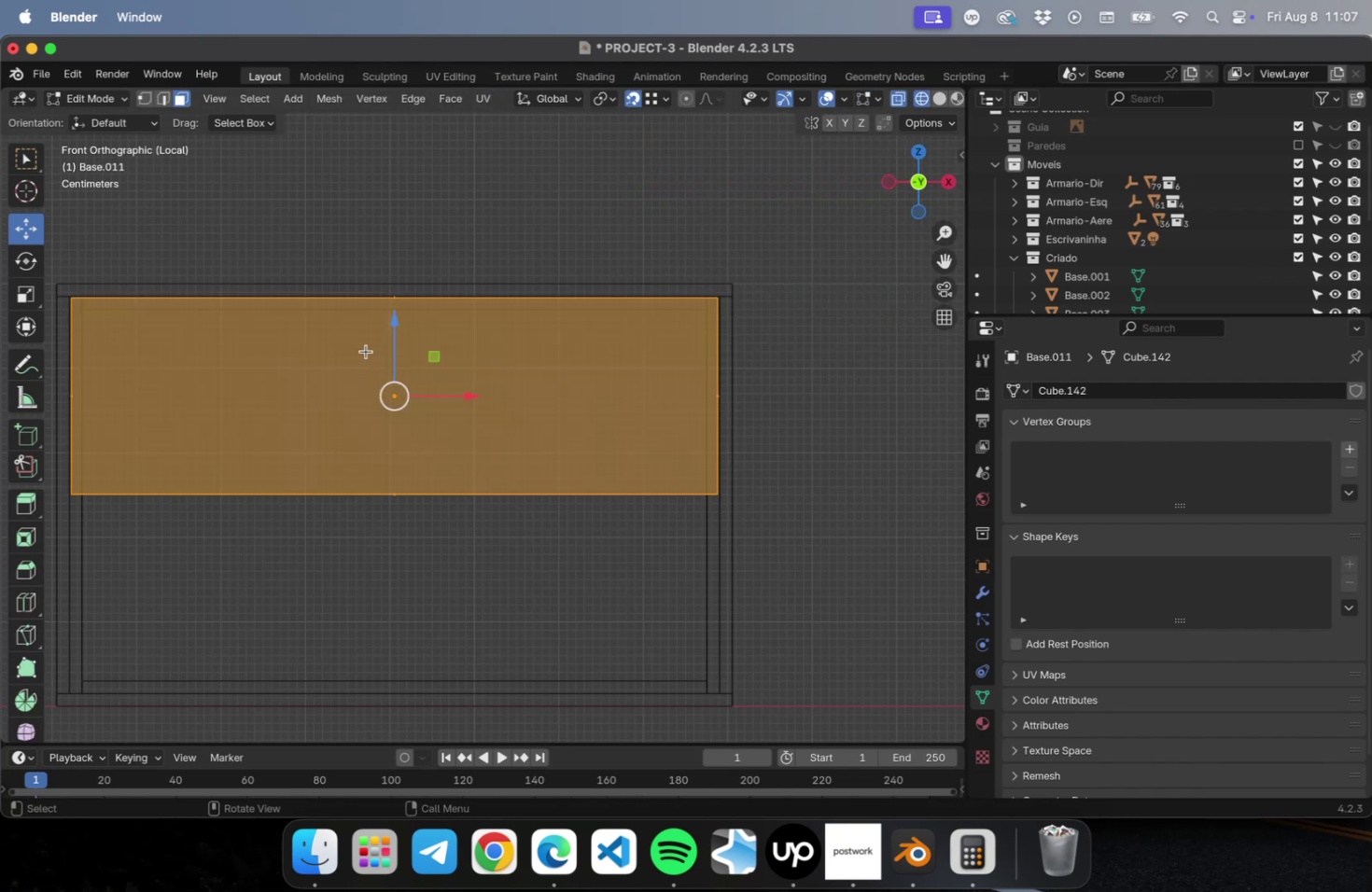 
key(2)
 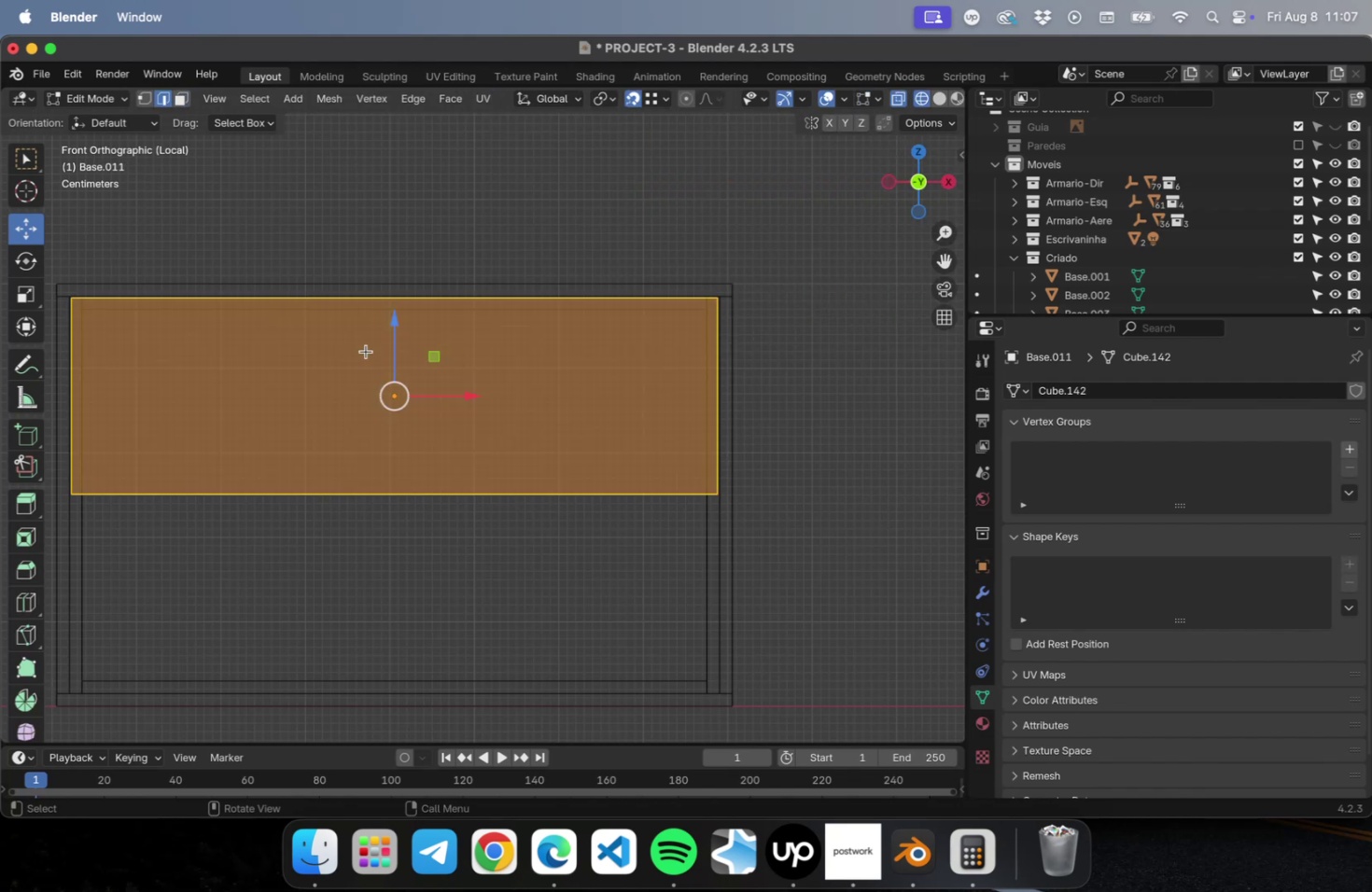 
key(Meta+R)
 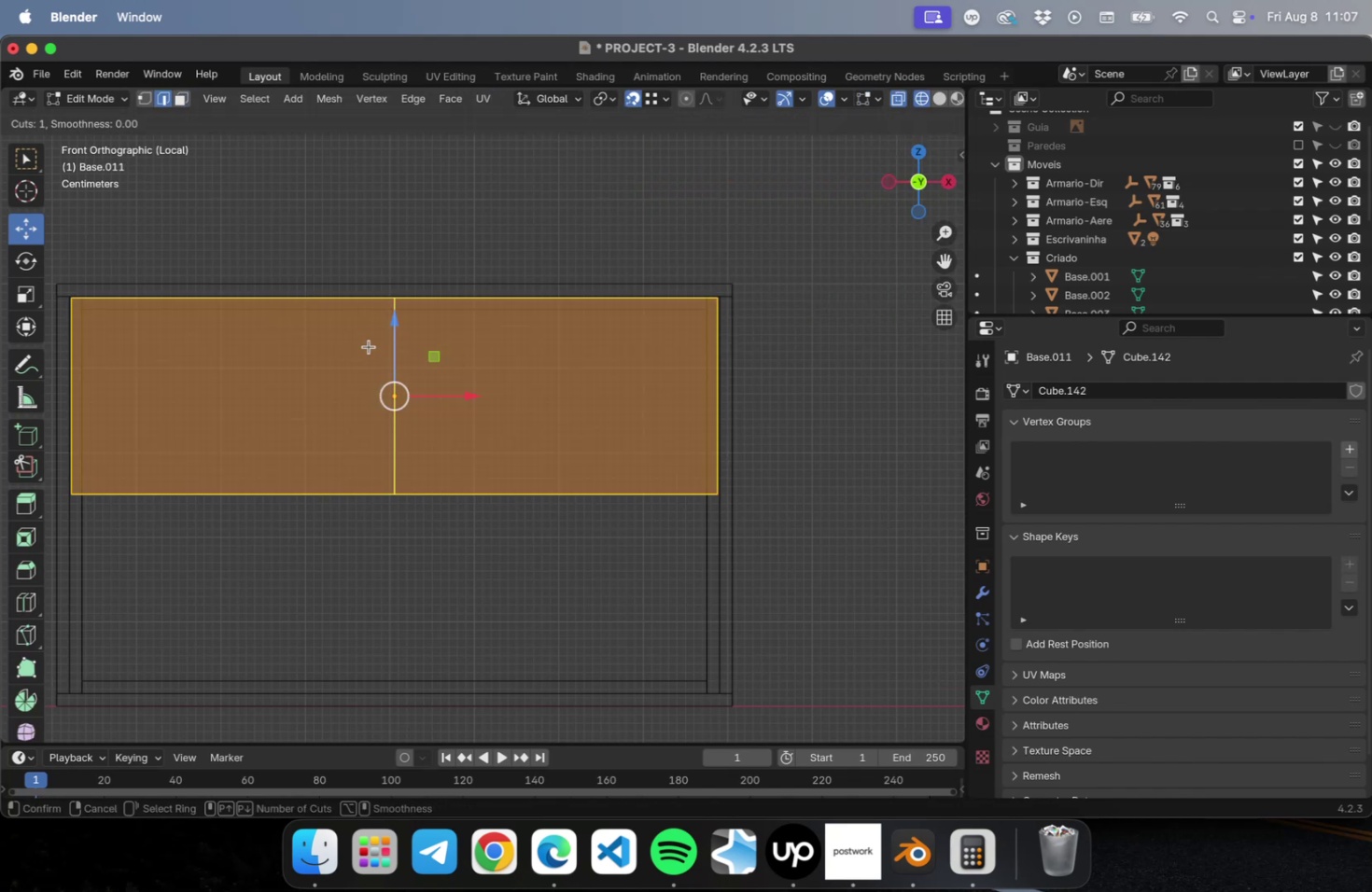 
scroll: coordinate [369, 346], scroll_direction: up, amount: 1.0
 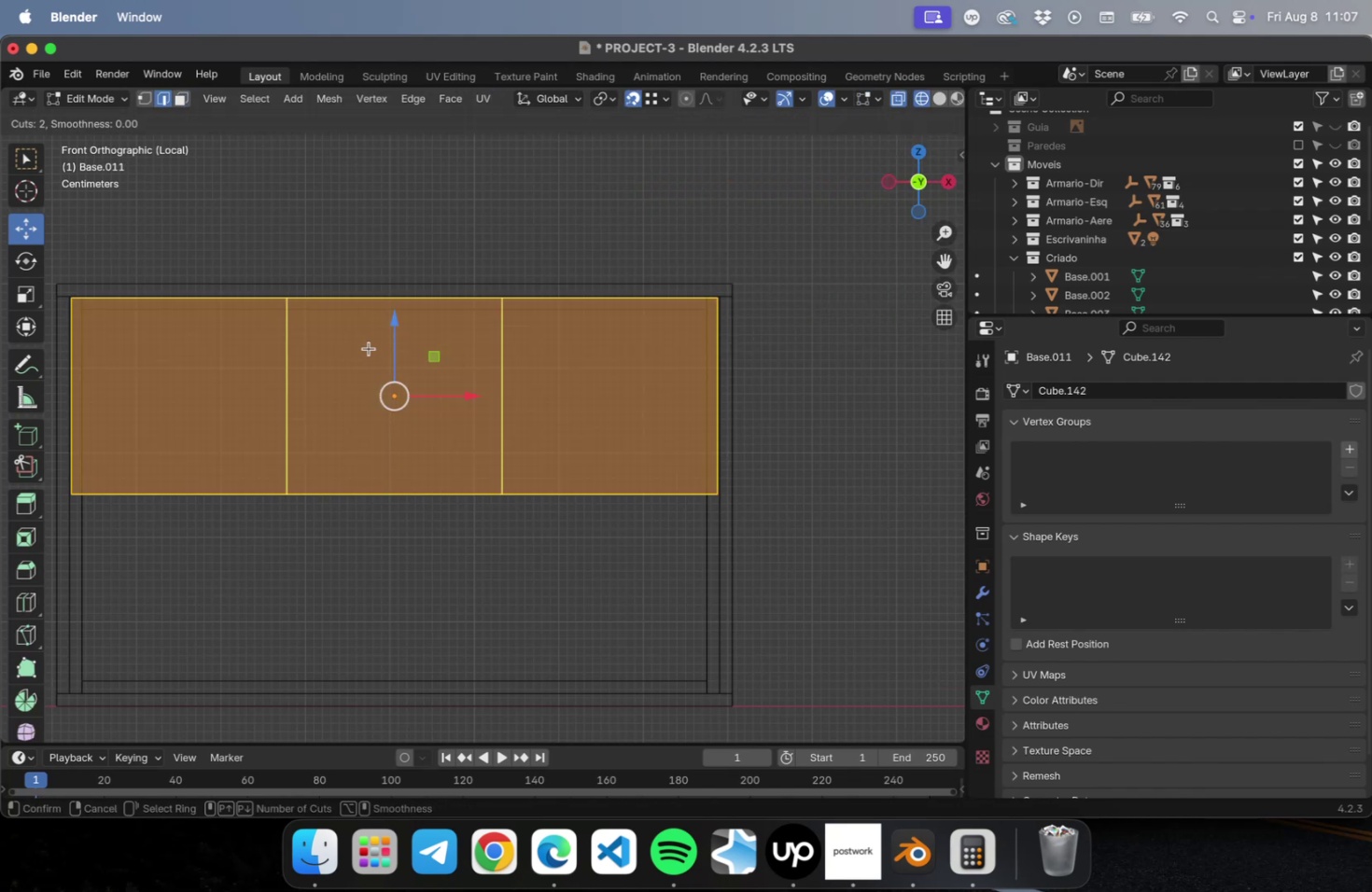 
left_click([369, 348])
 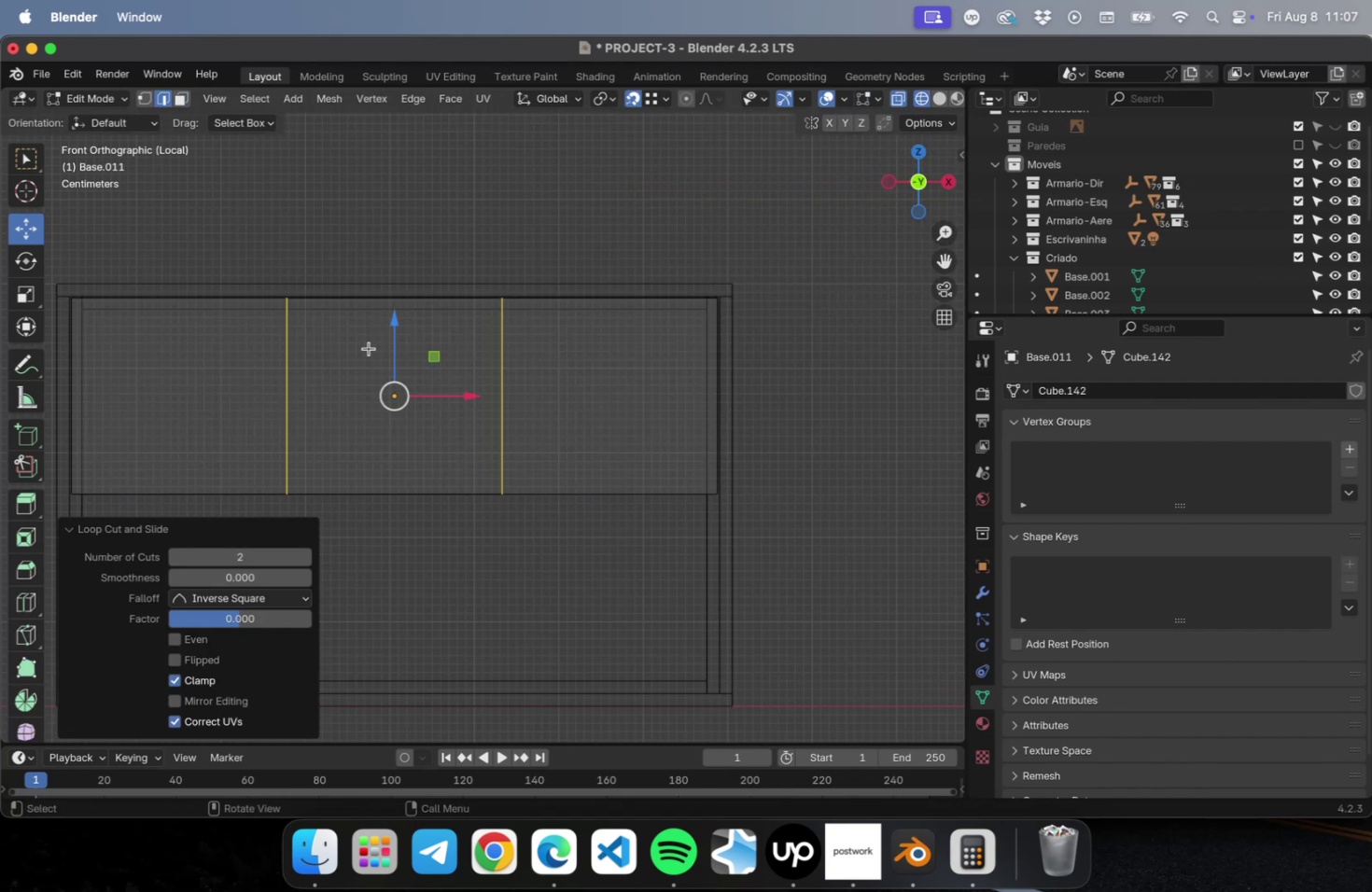 
right_click([369, 348])
 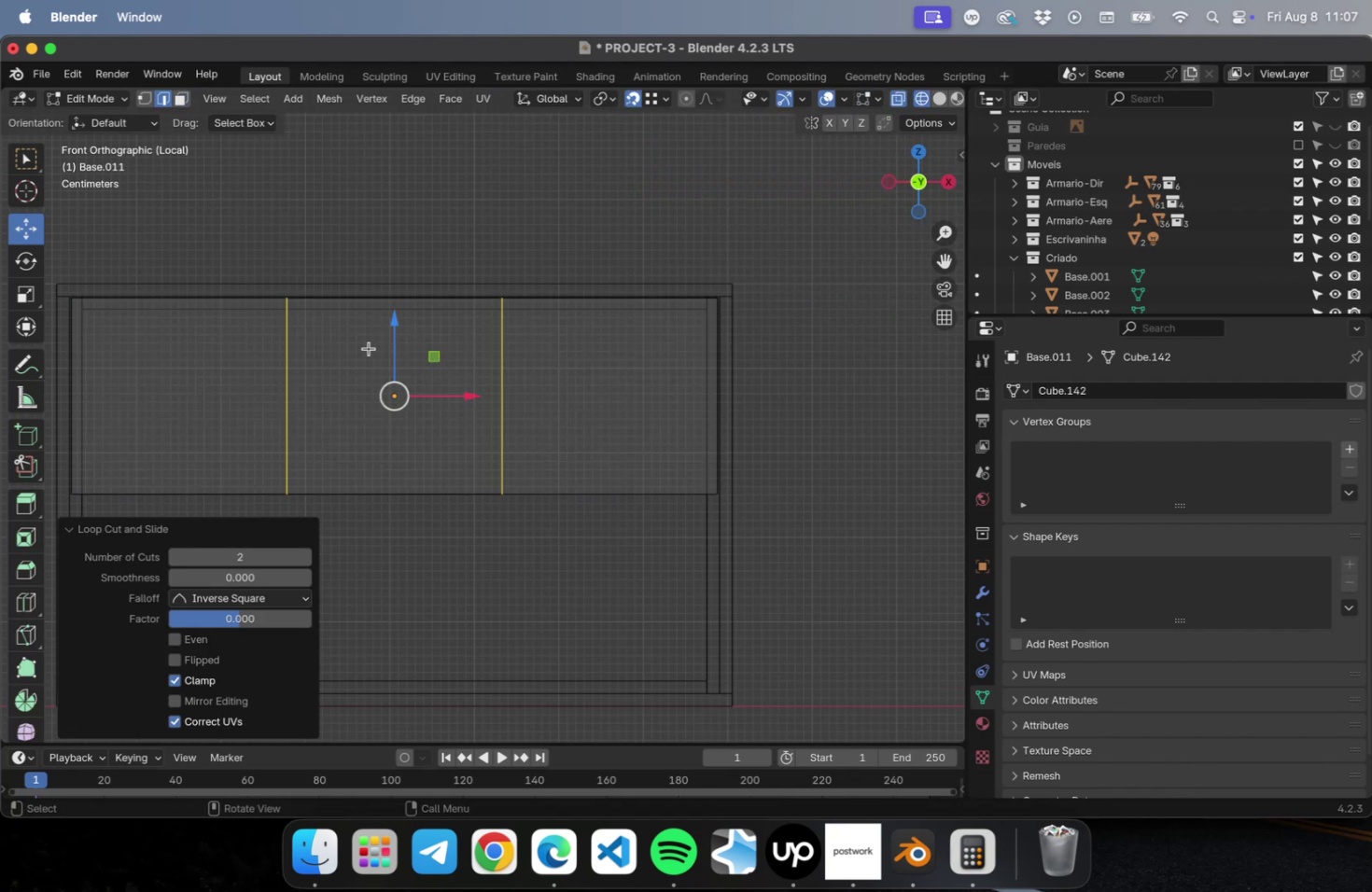 
key(Escape)
 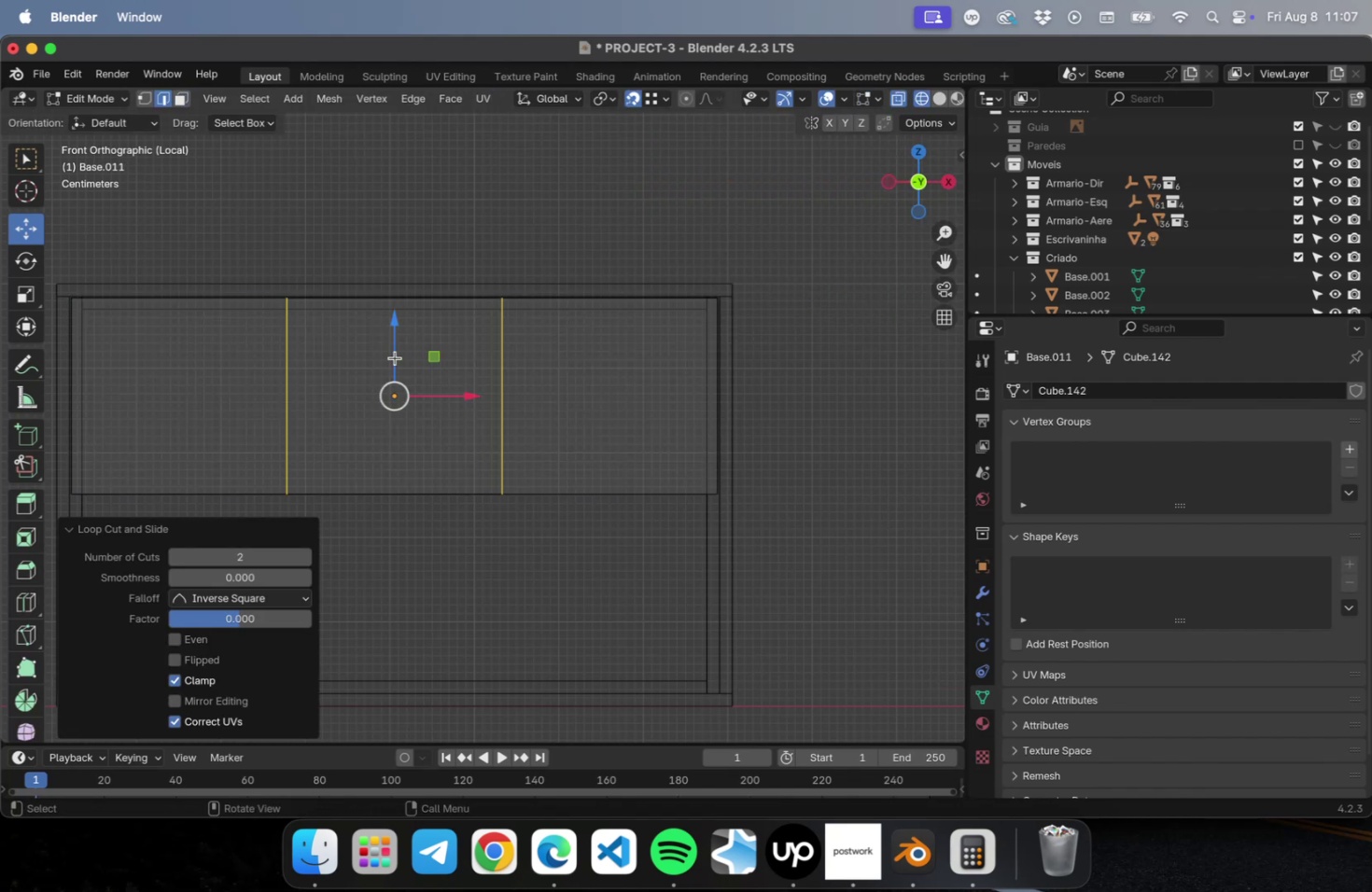 
key(Escape)
 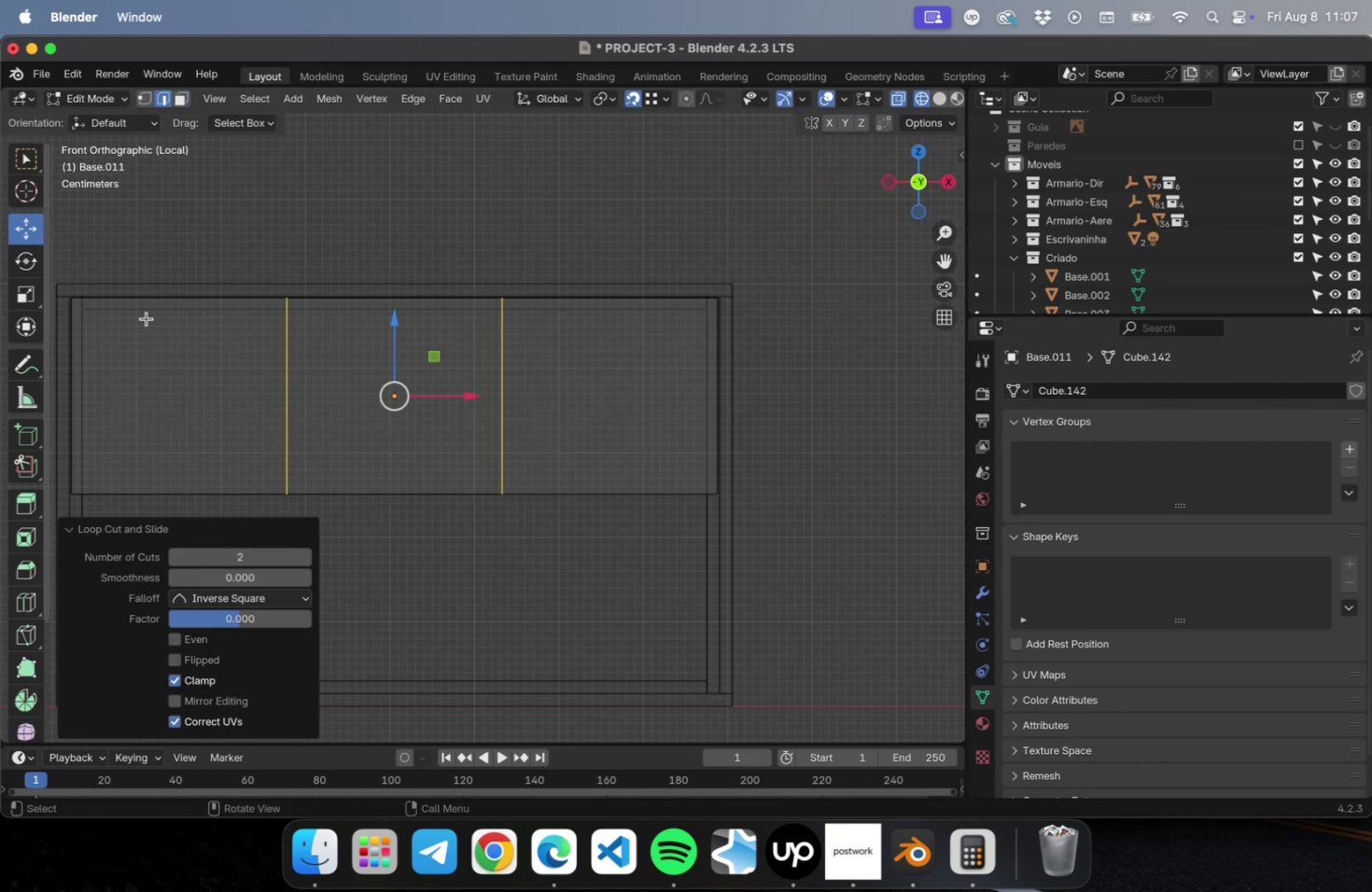 
left_click([364, 233])
 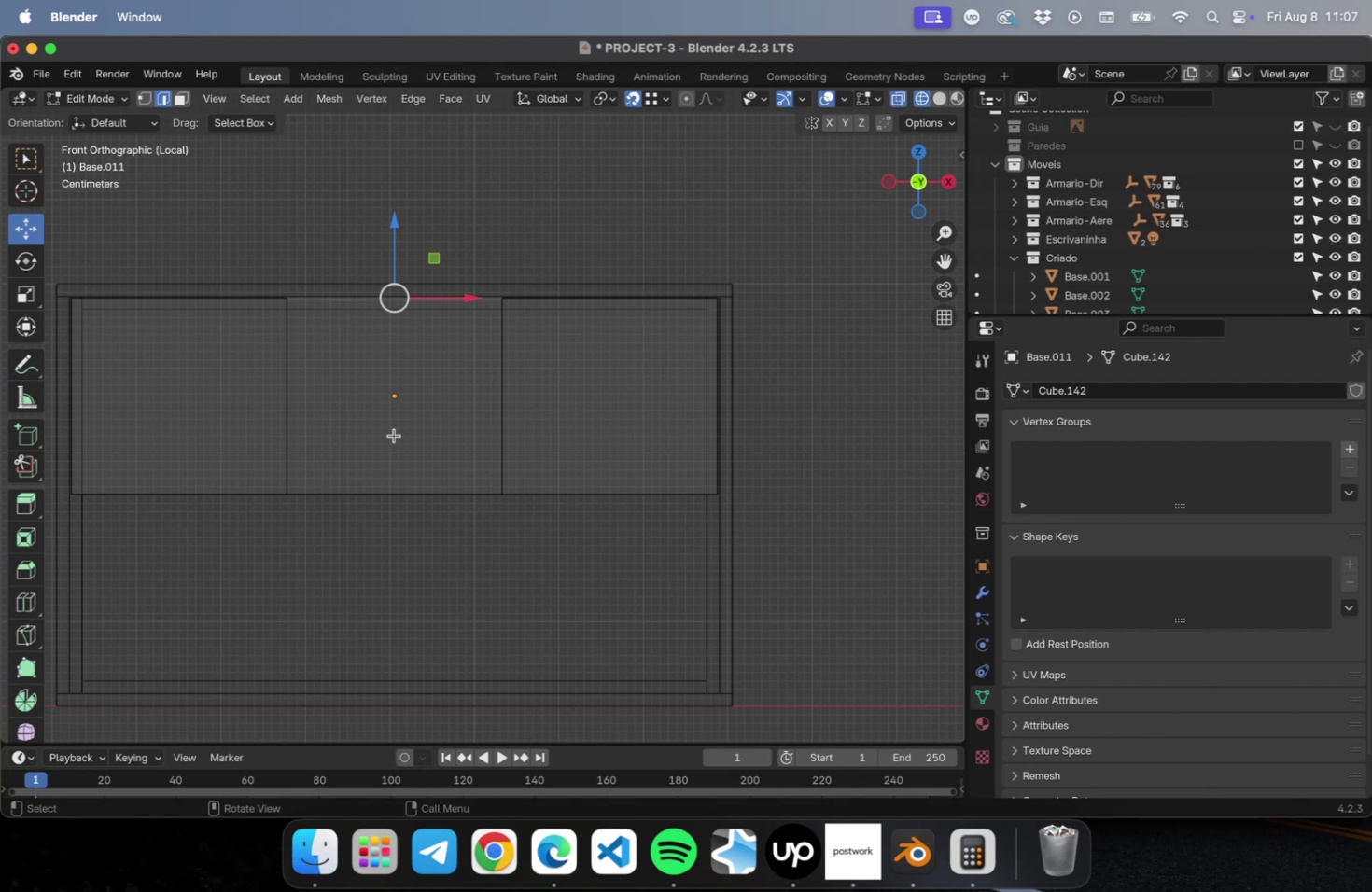 
left_click([409, 495])
 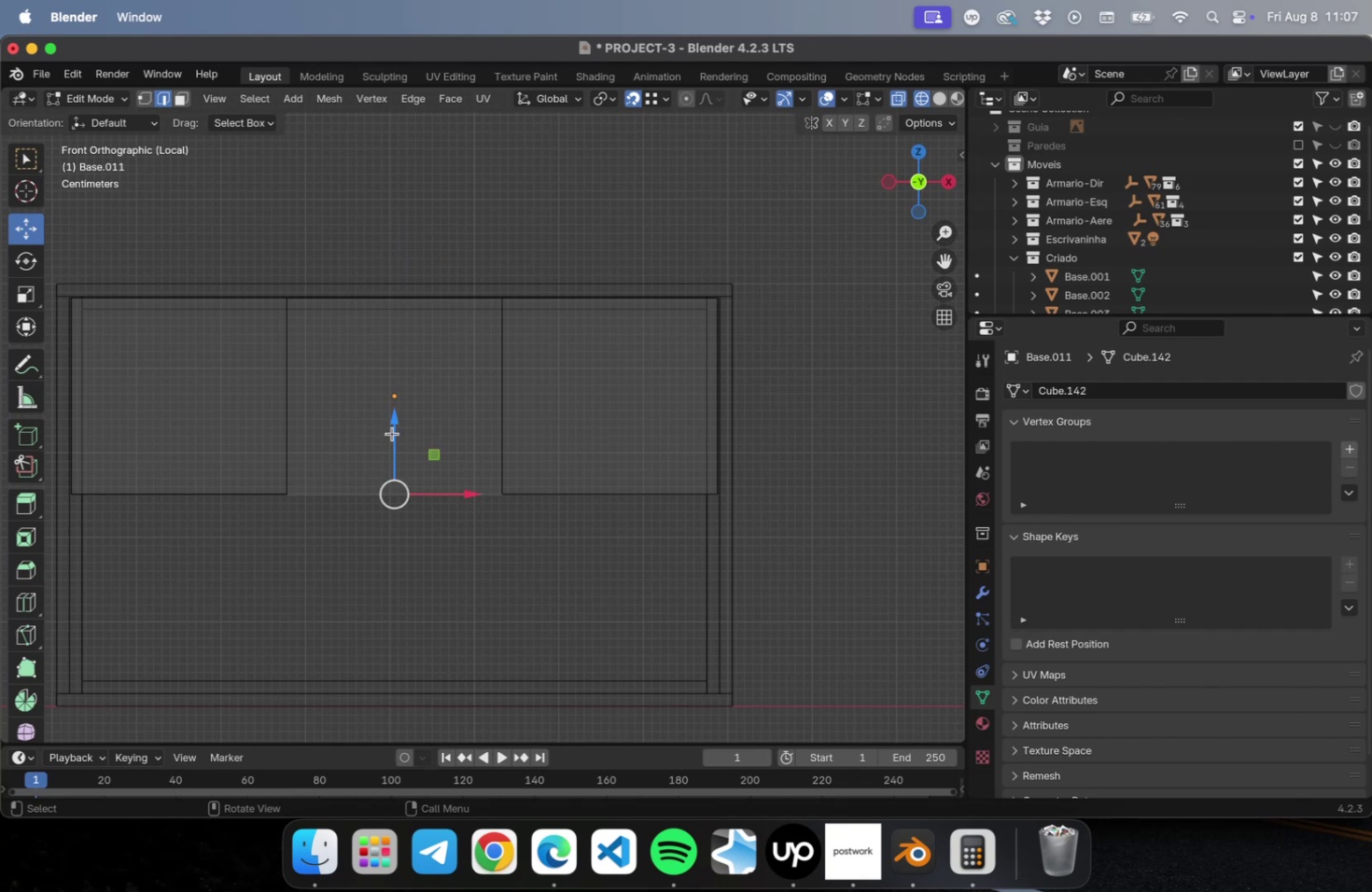 
key(Meta+R)
 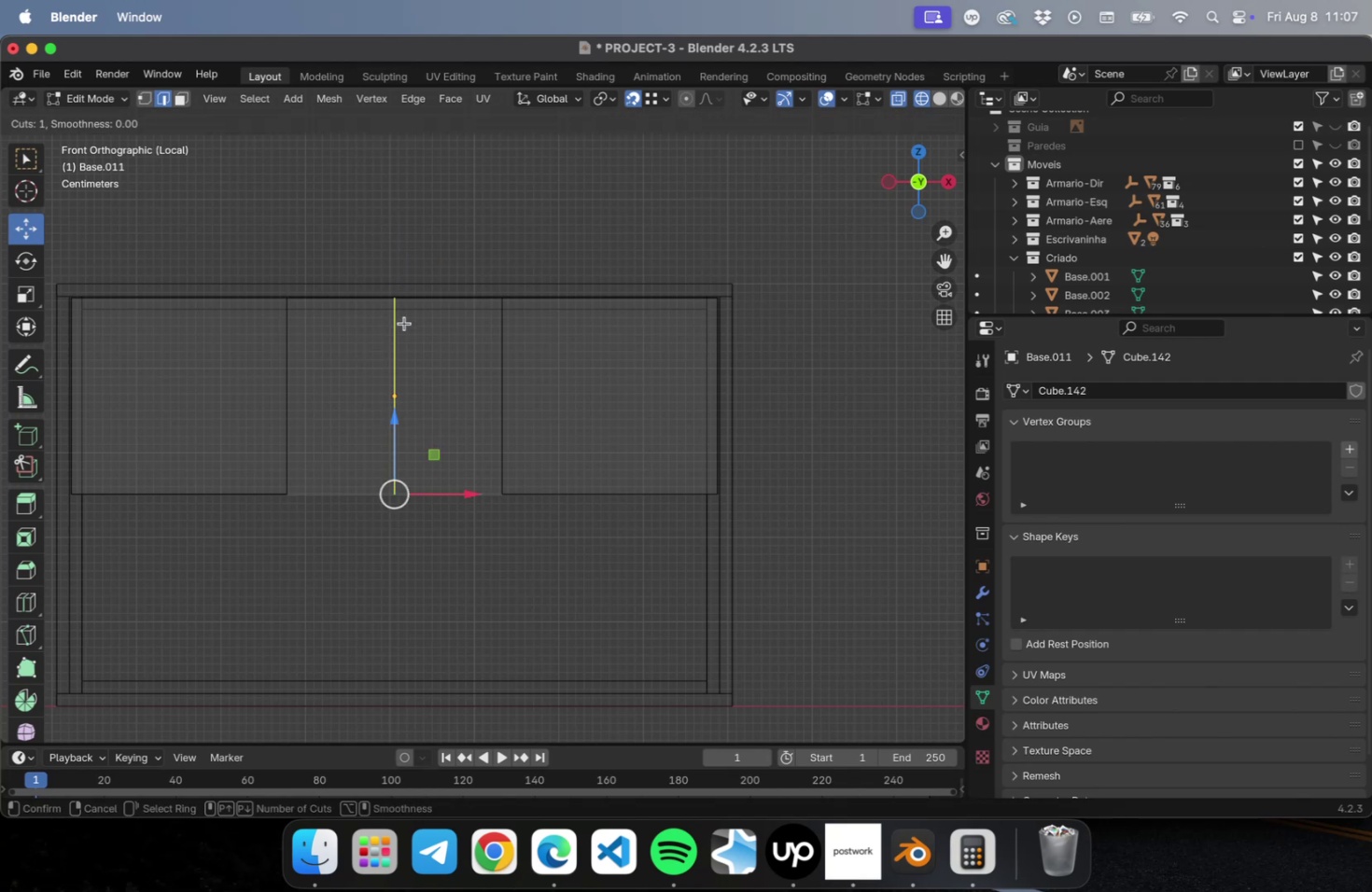 
scroll: coordinate [403, 328], scroll_direction: up, amount: 1.0
 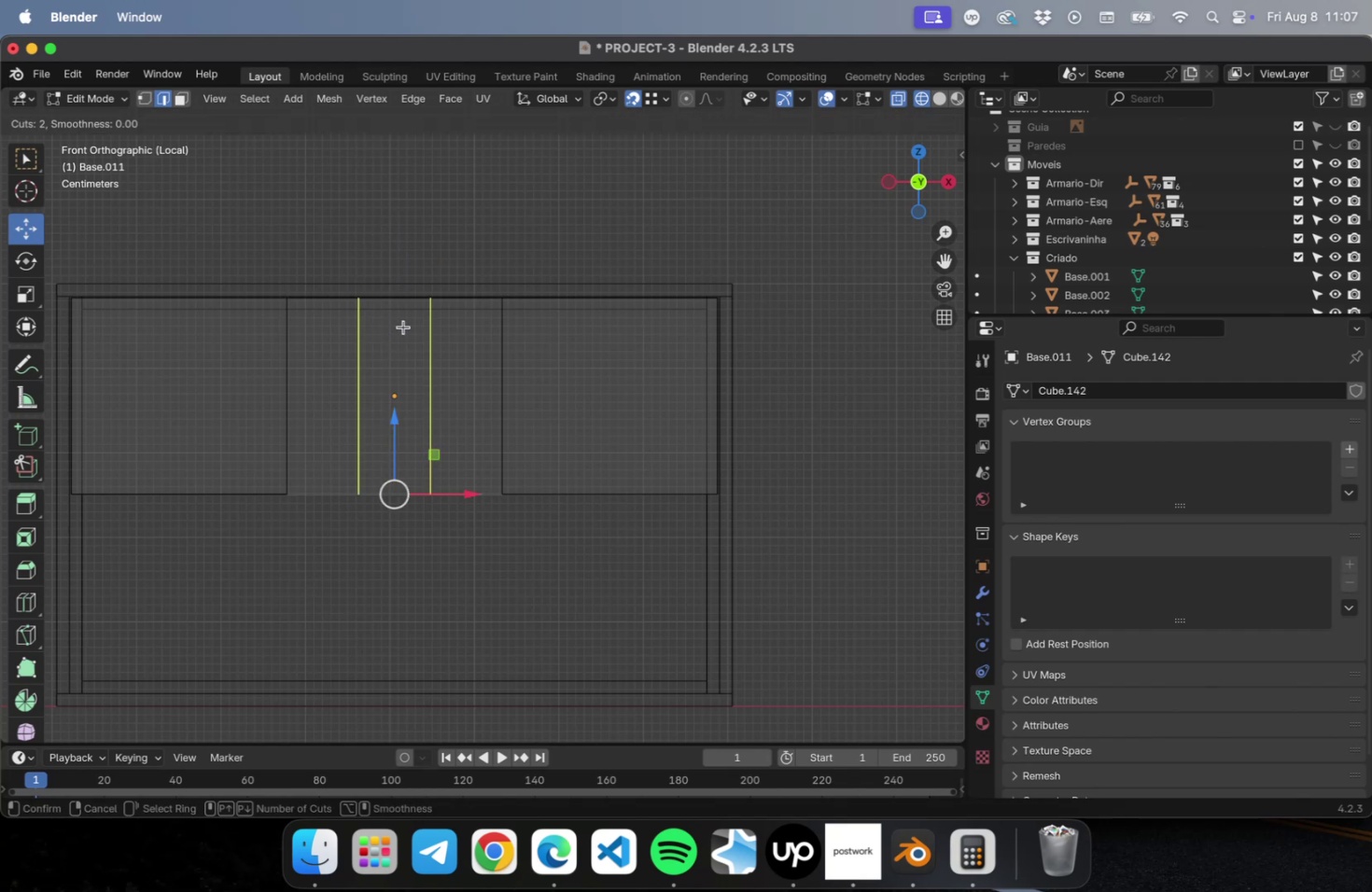 
left_click([403, 327])
 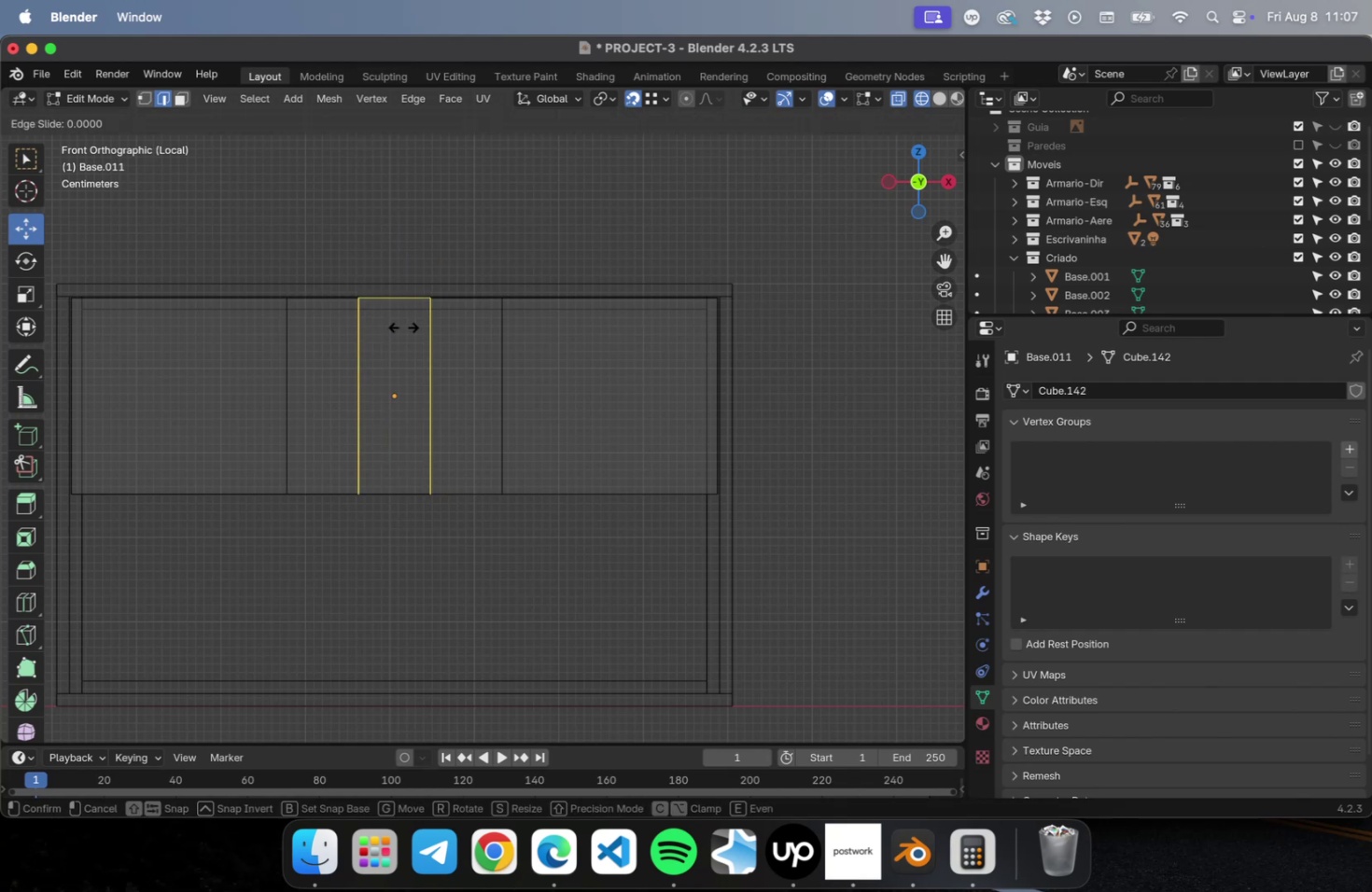 
key(Escape)
 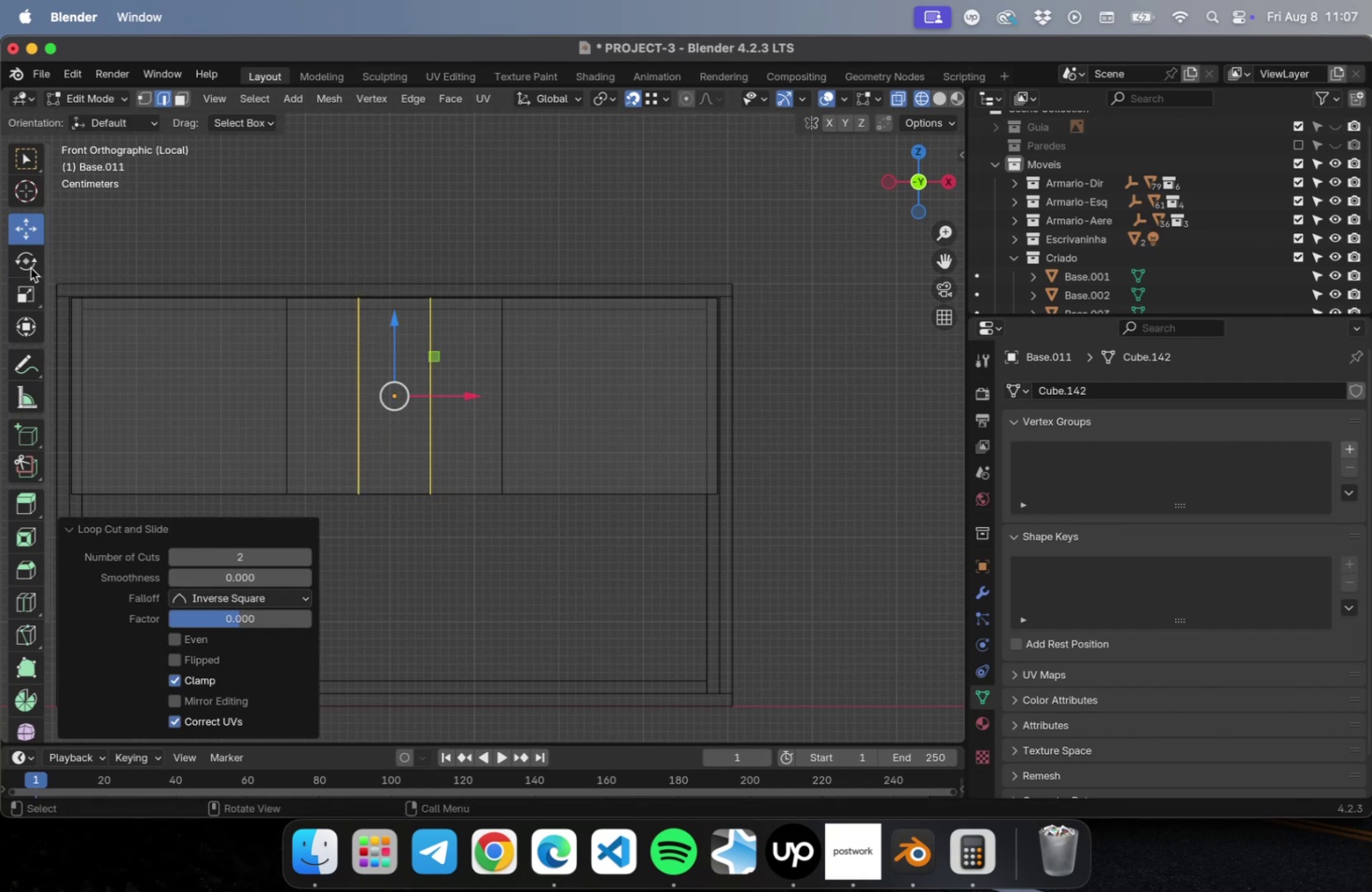 
left_click([30, 286])
 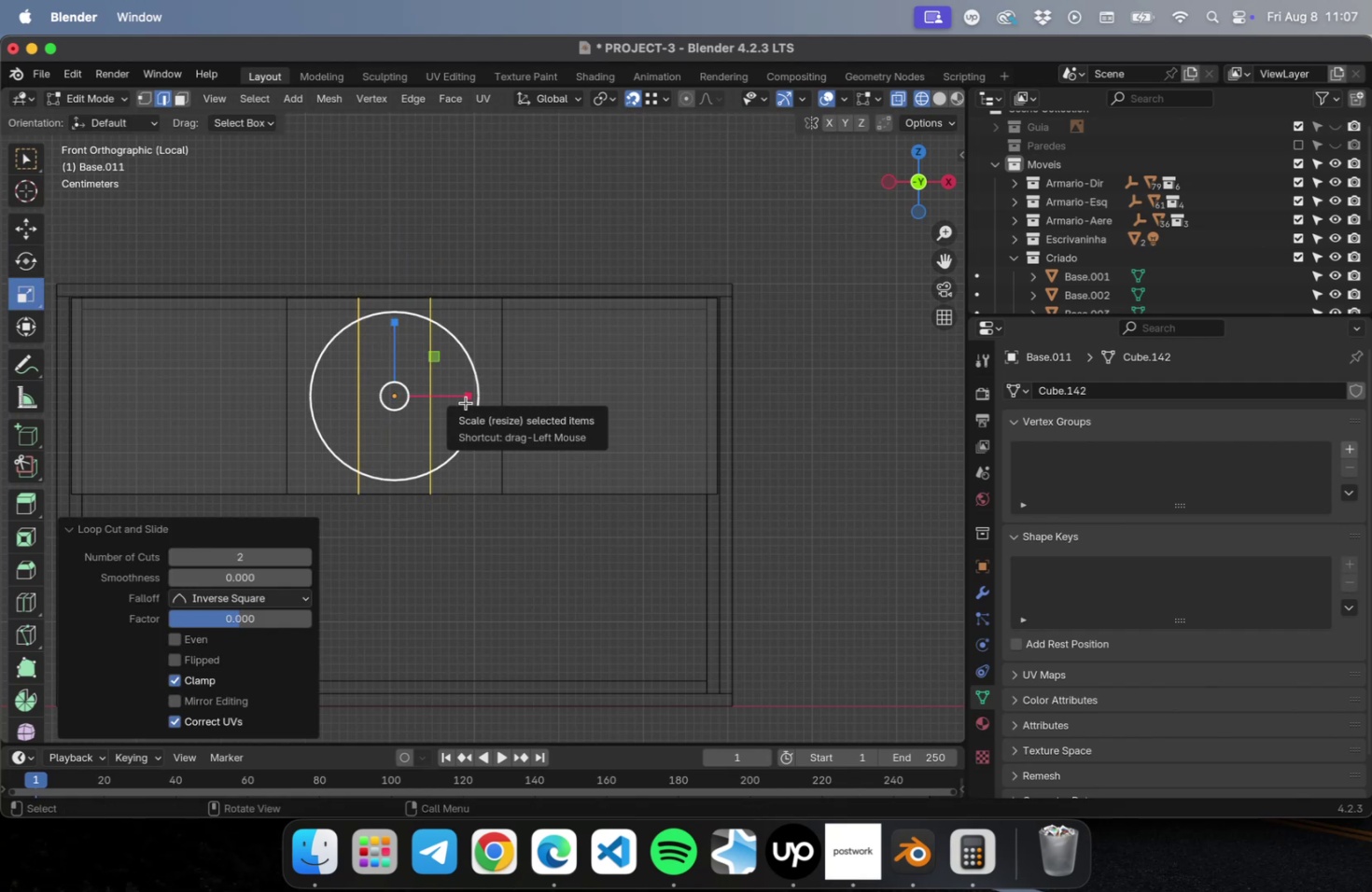 
left_click_drag(start_coordinate=[467, 398], to_coordinate=[524, 395])
 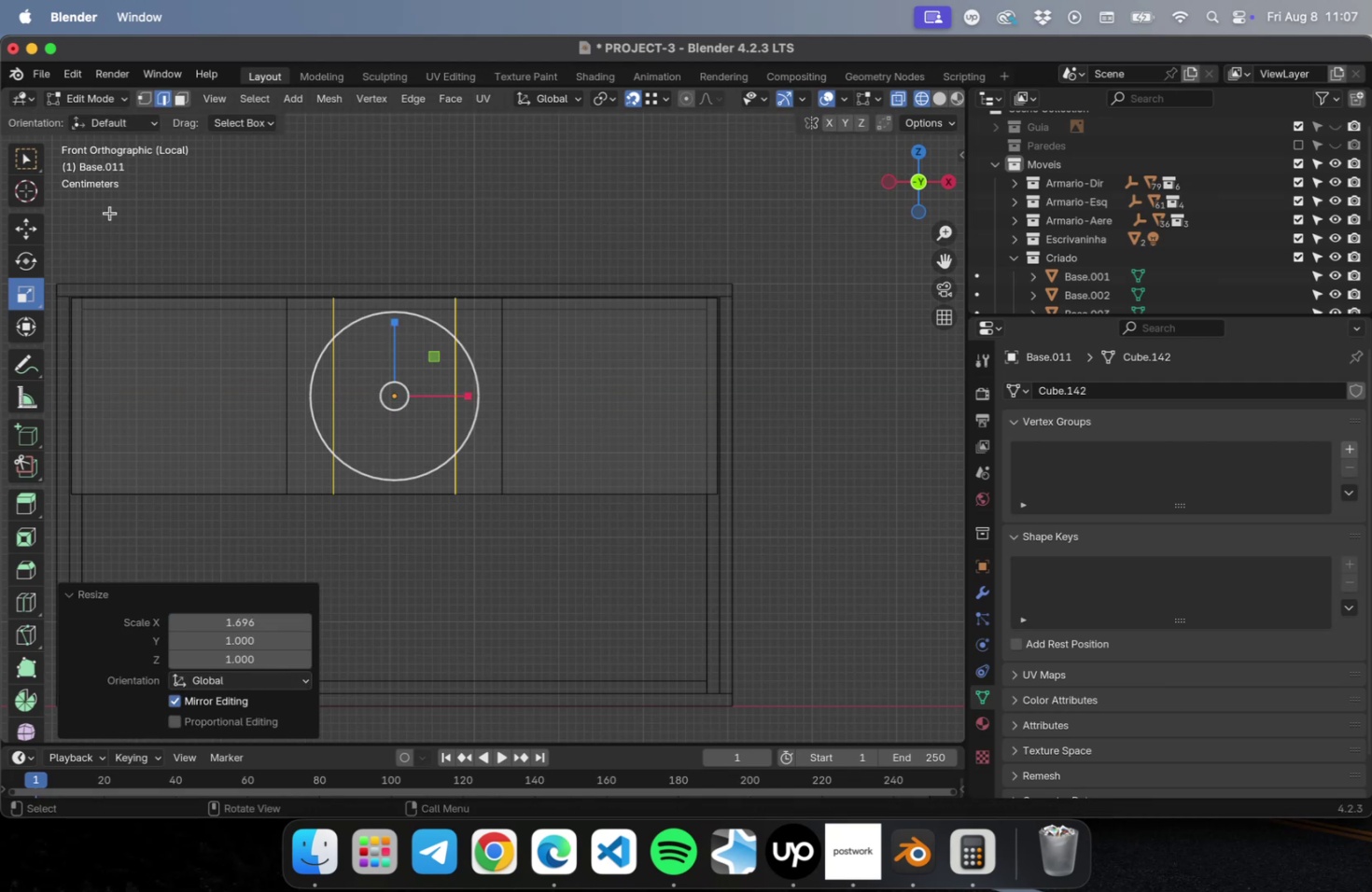 
left_click([32, 226])
 